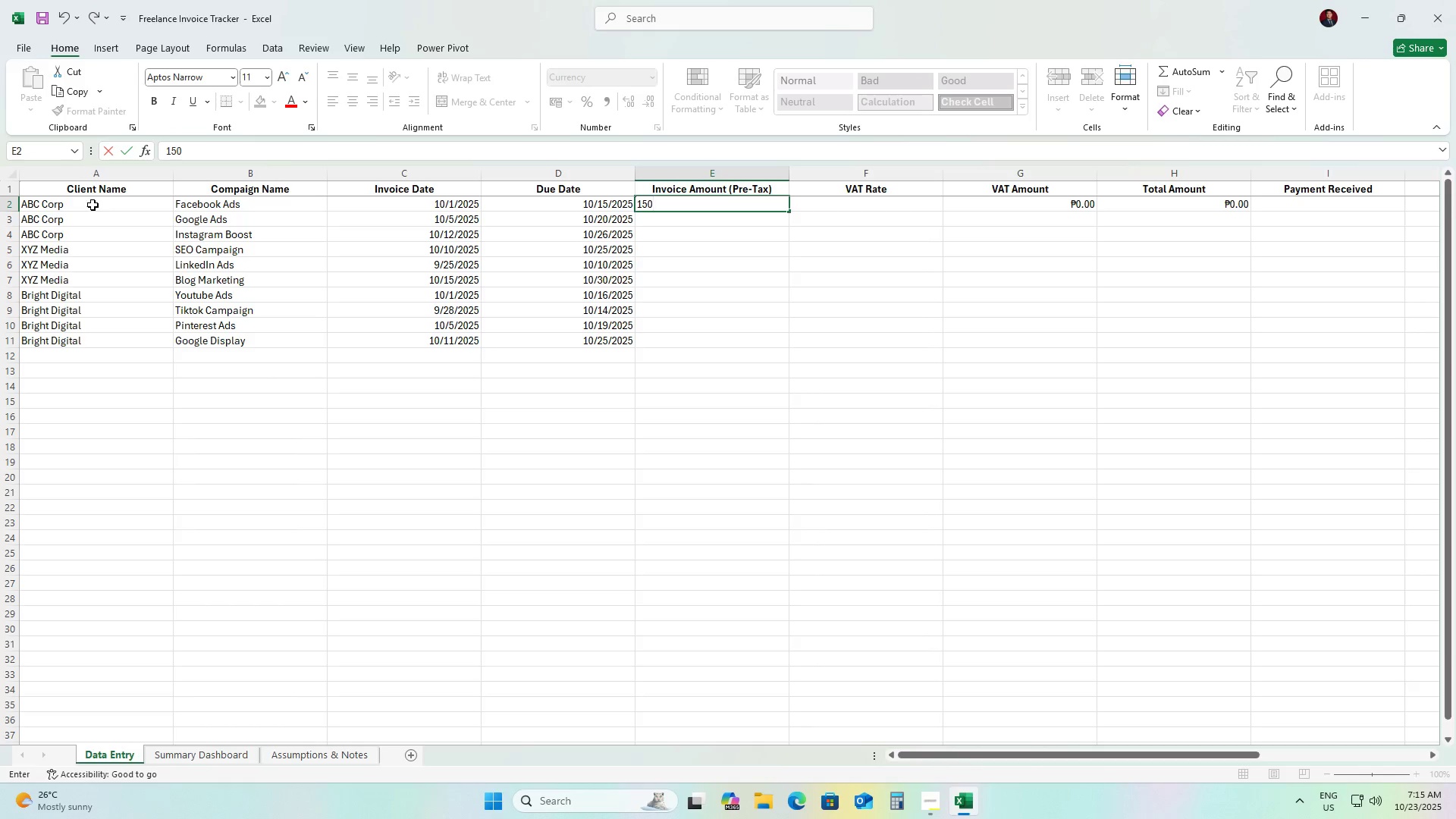 
key(Numpad0)
 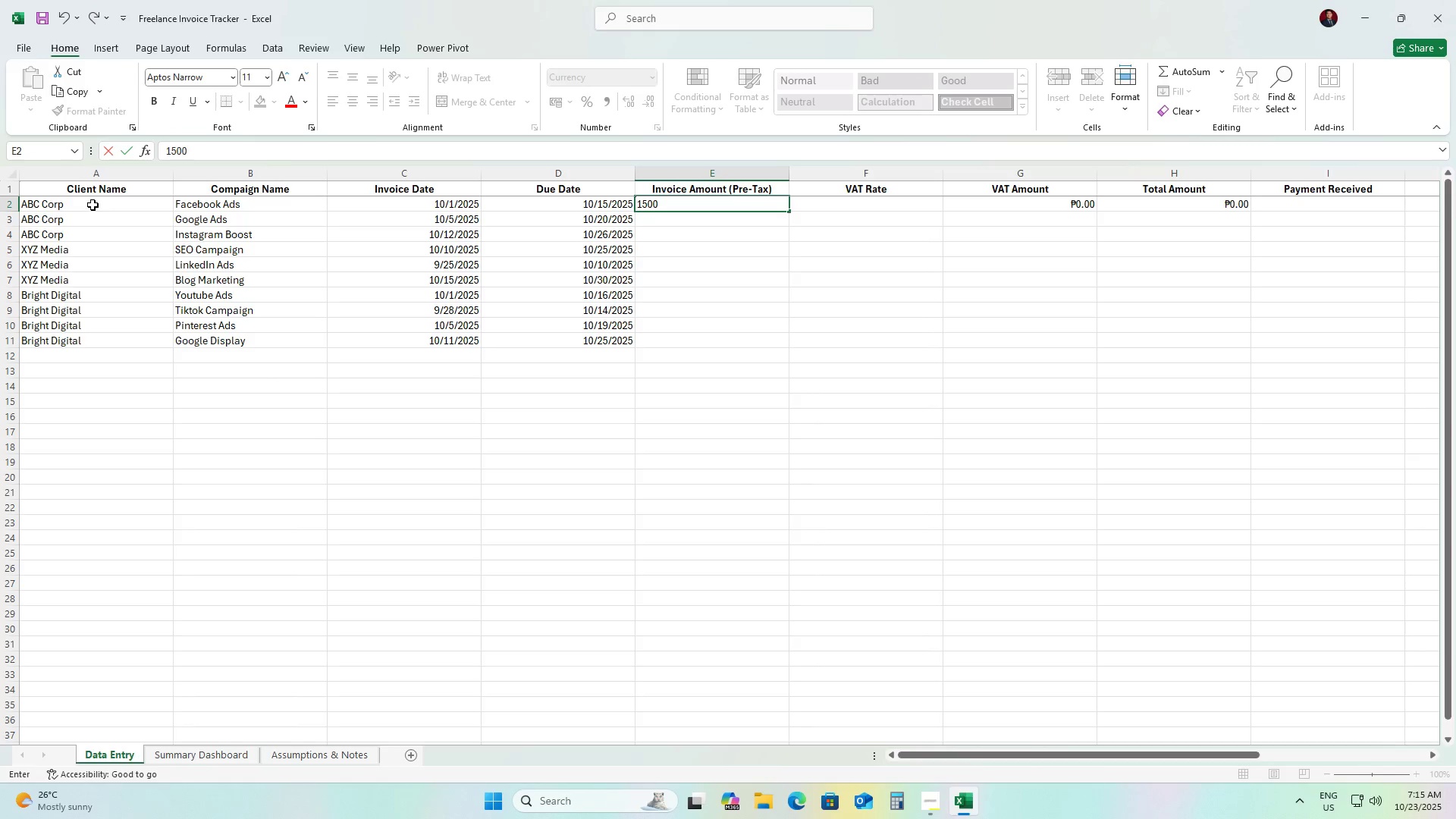 
key(Numpad0)
 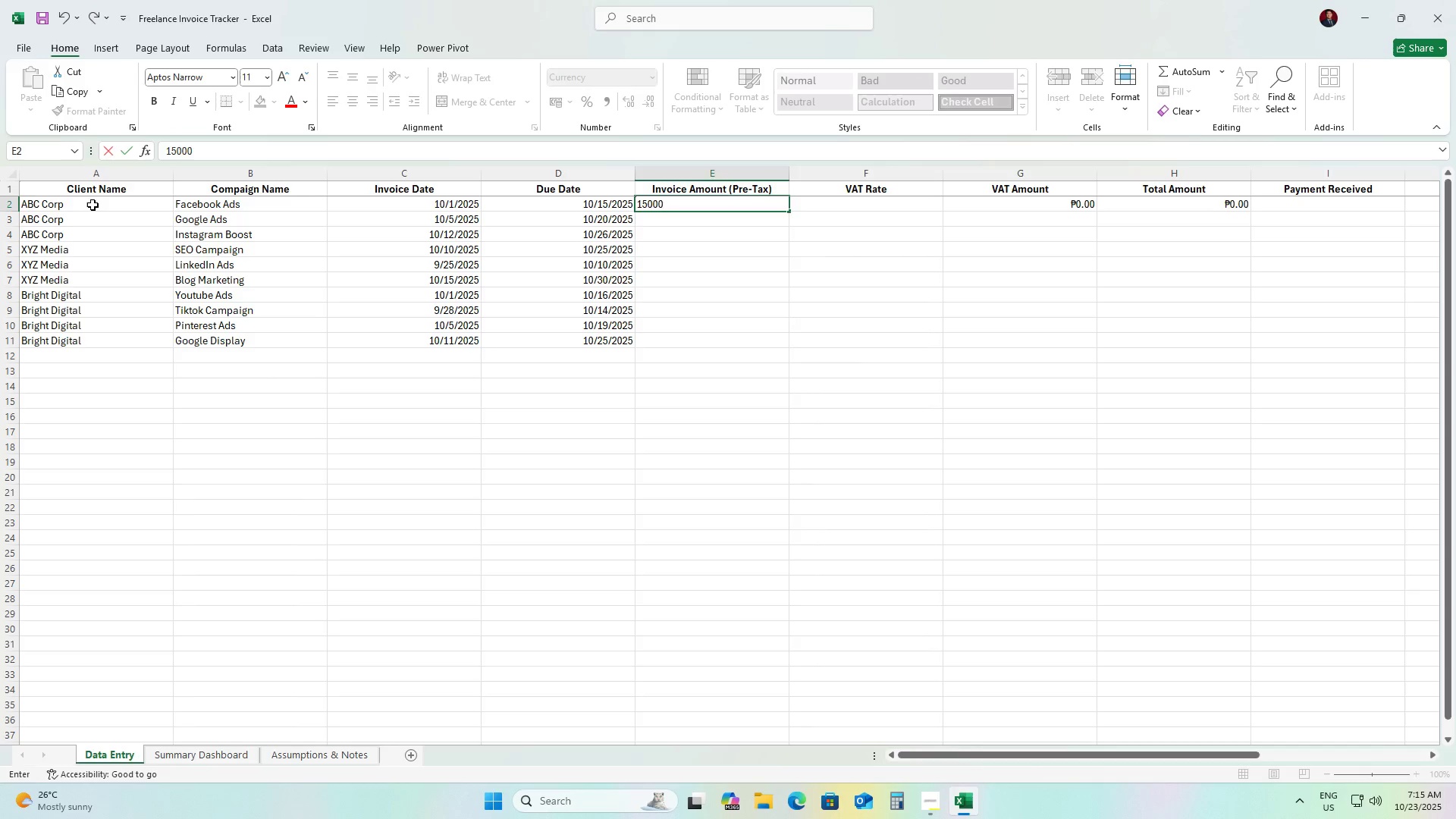 
key(ArrowDown)
 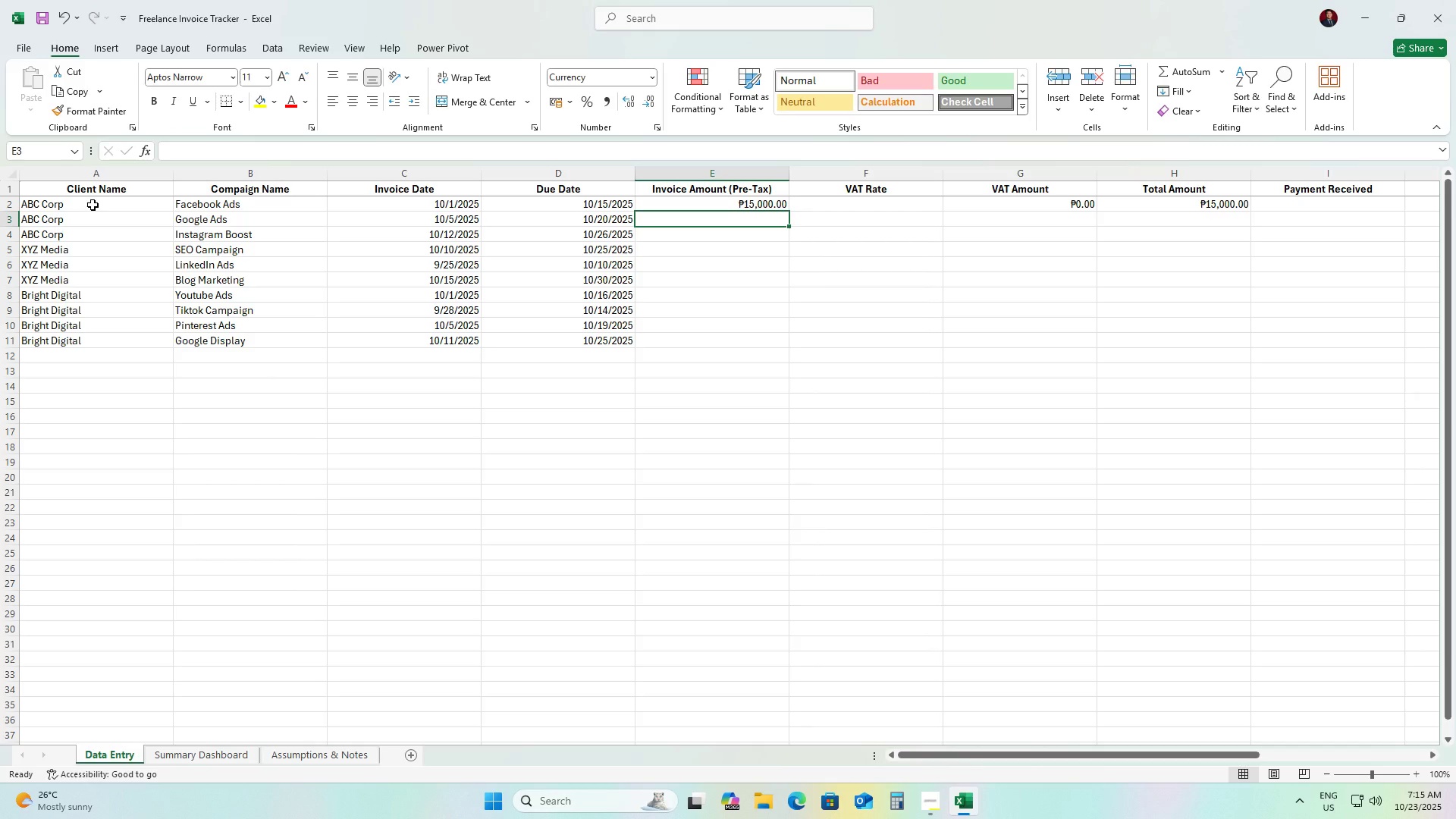 
key(Numpad1)
 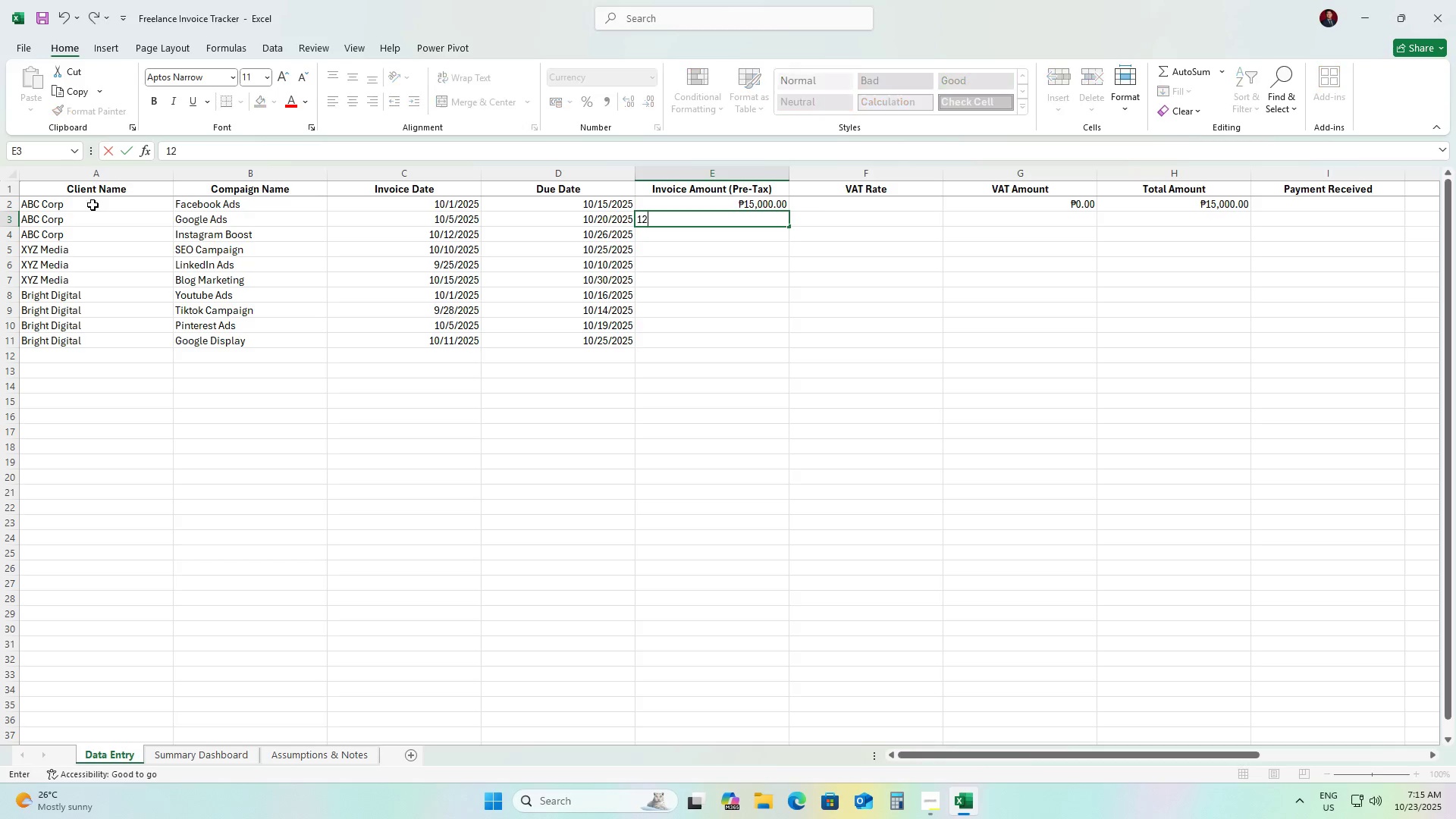 
key(Numpad2)
 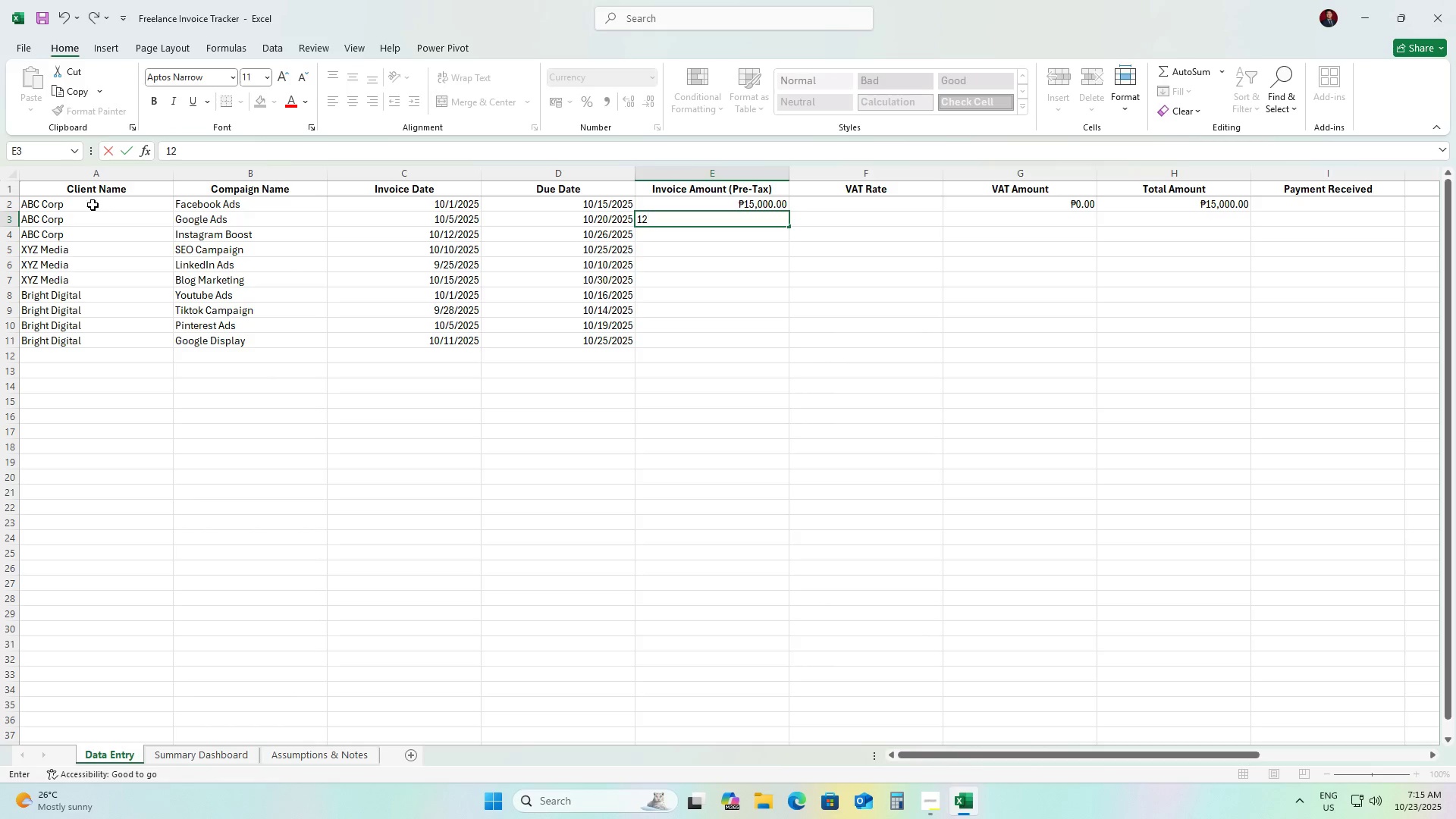 
key(Numpad0)
 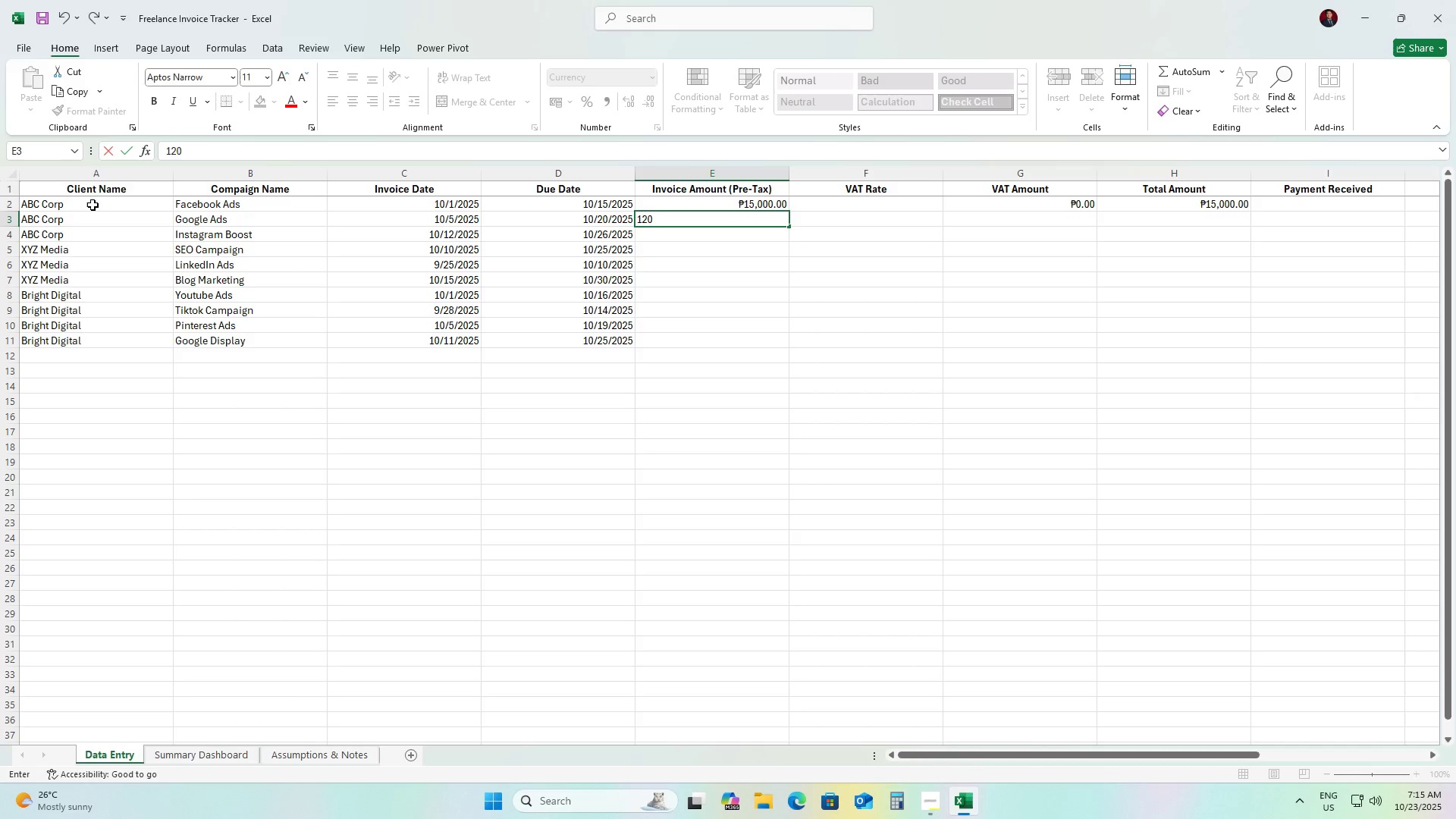 
key(Numpad0)
 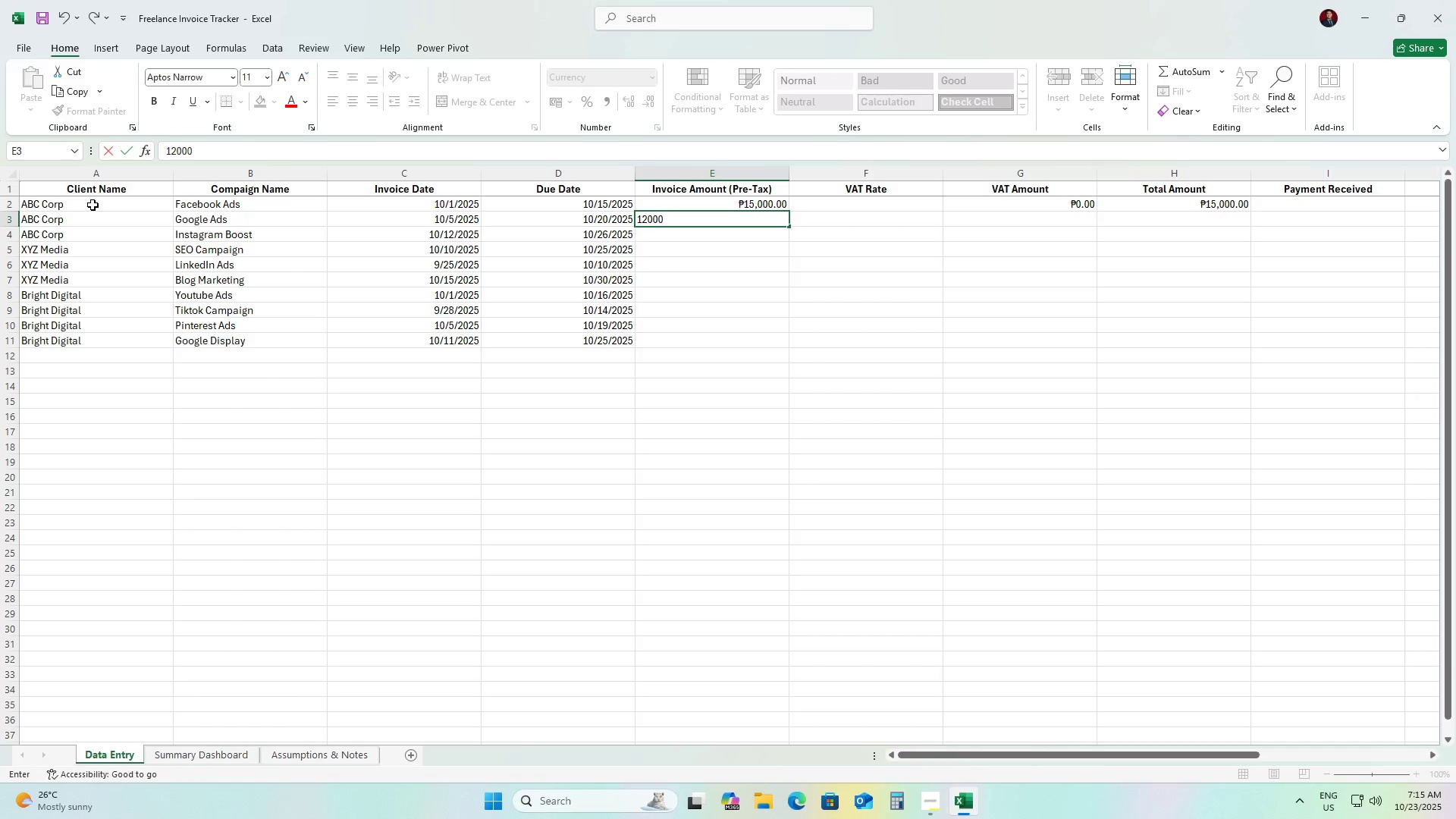 
key(Numpad0)
 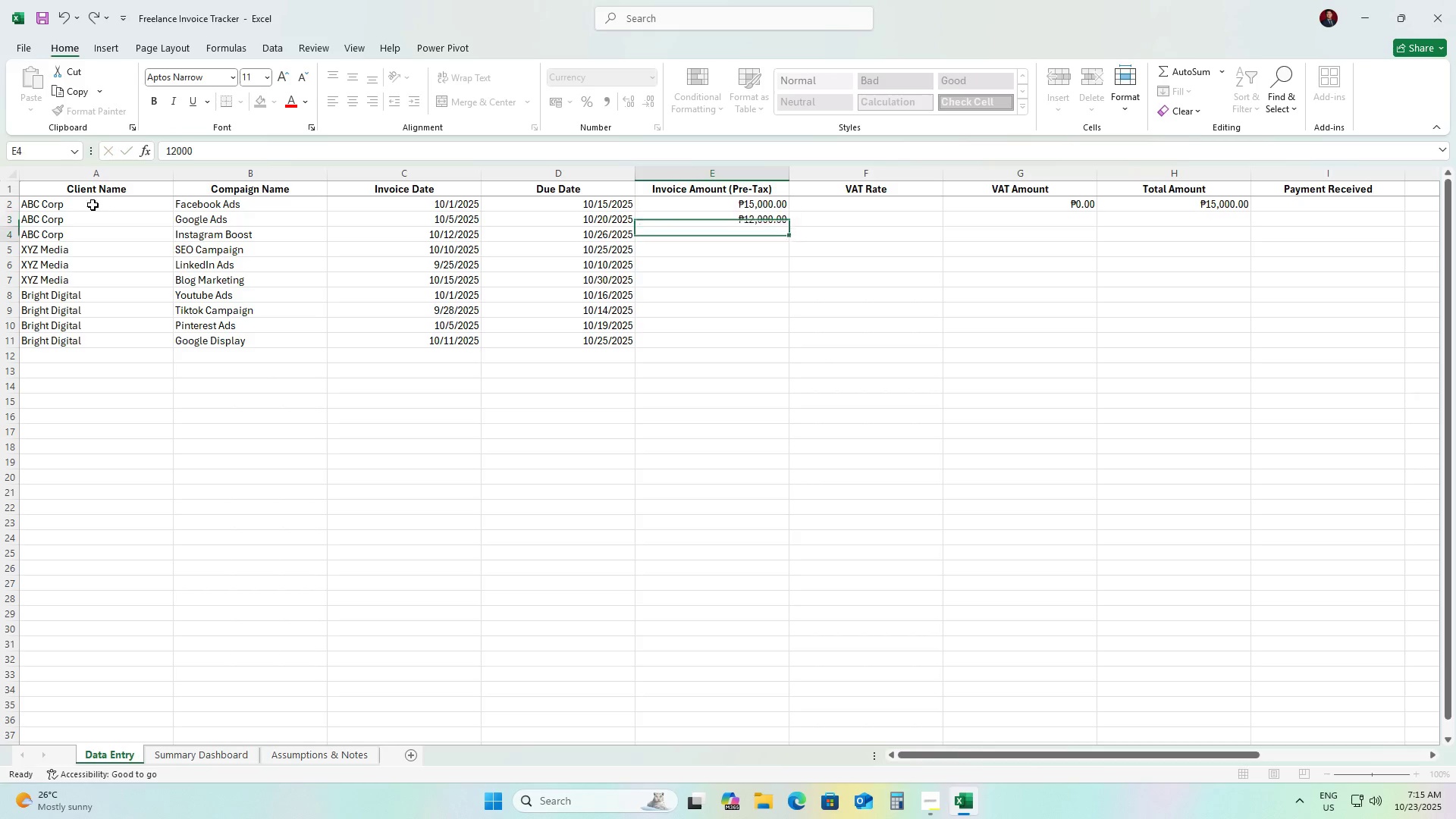 
key(ArrowDown)
 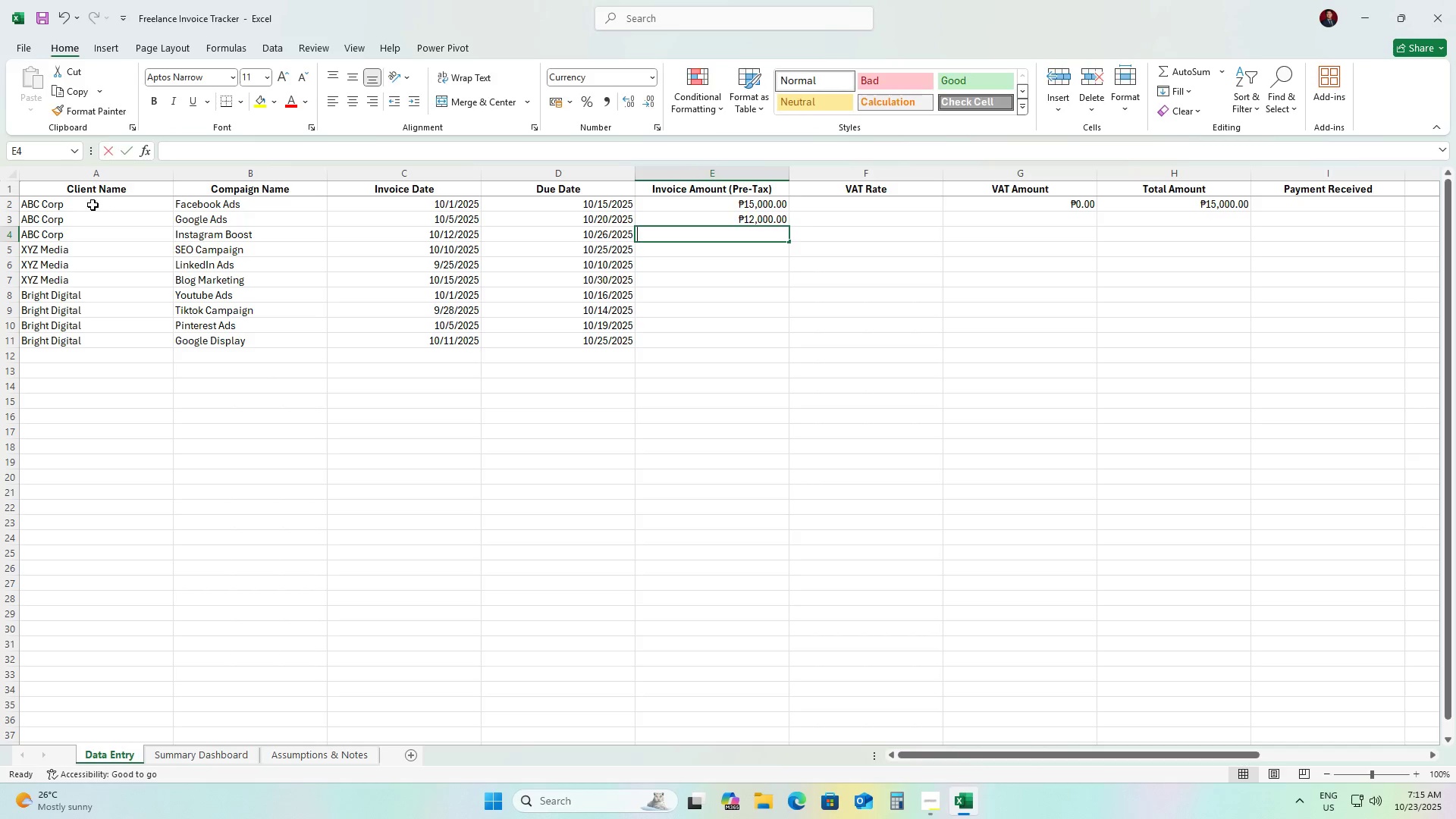 
key(Numpad1)
 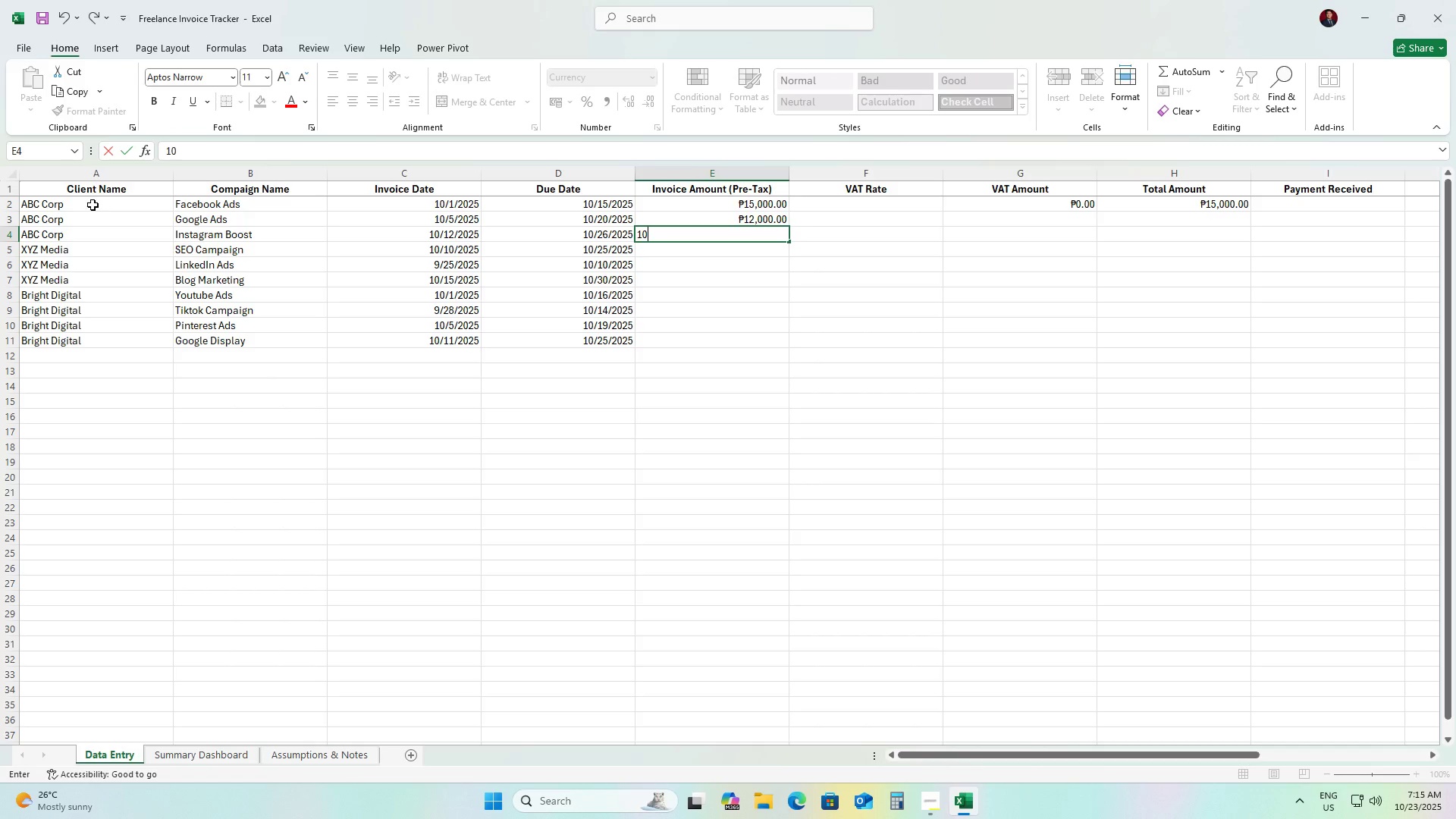 
key(Numpad0)
 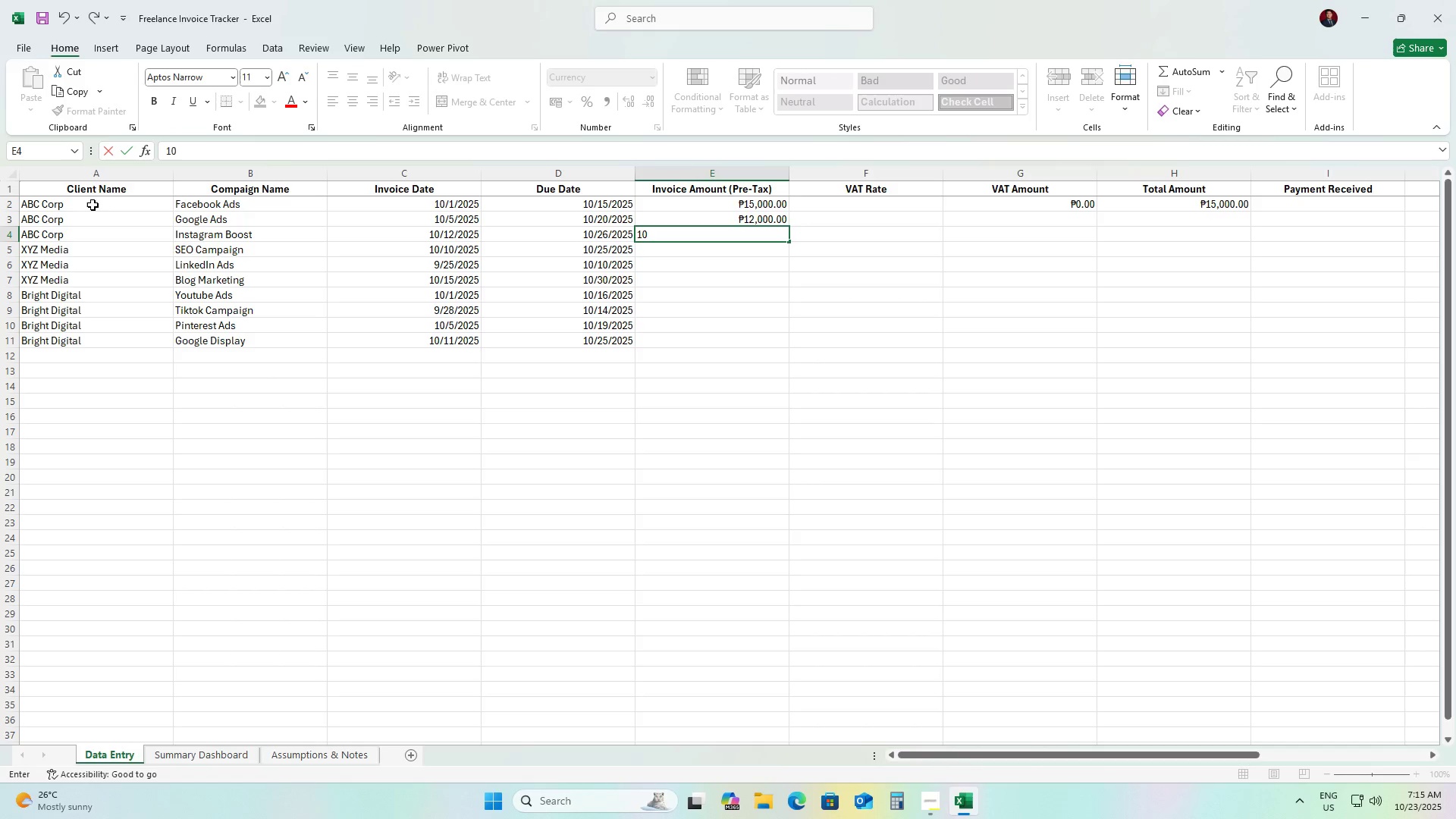 
key(Numpad0)
 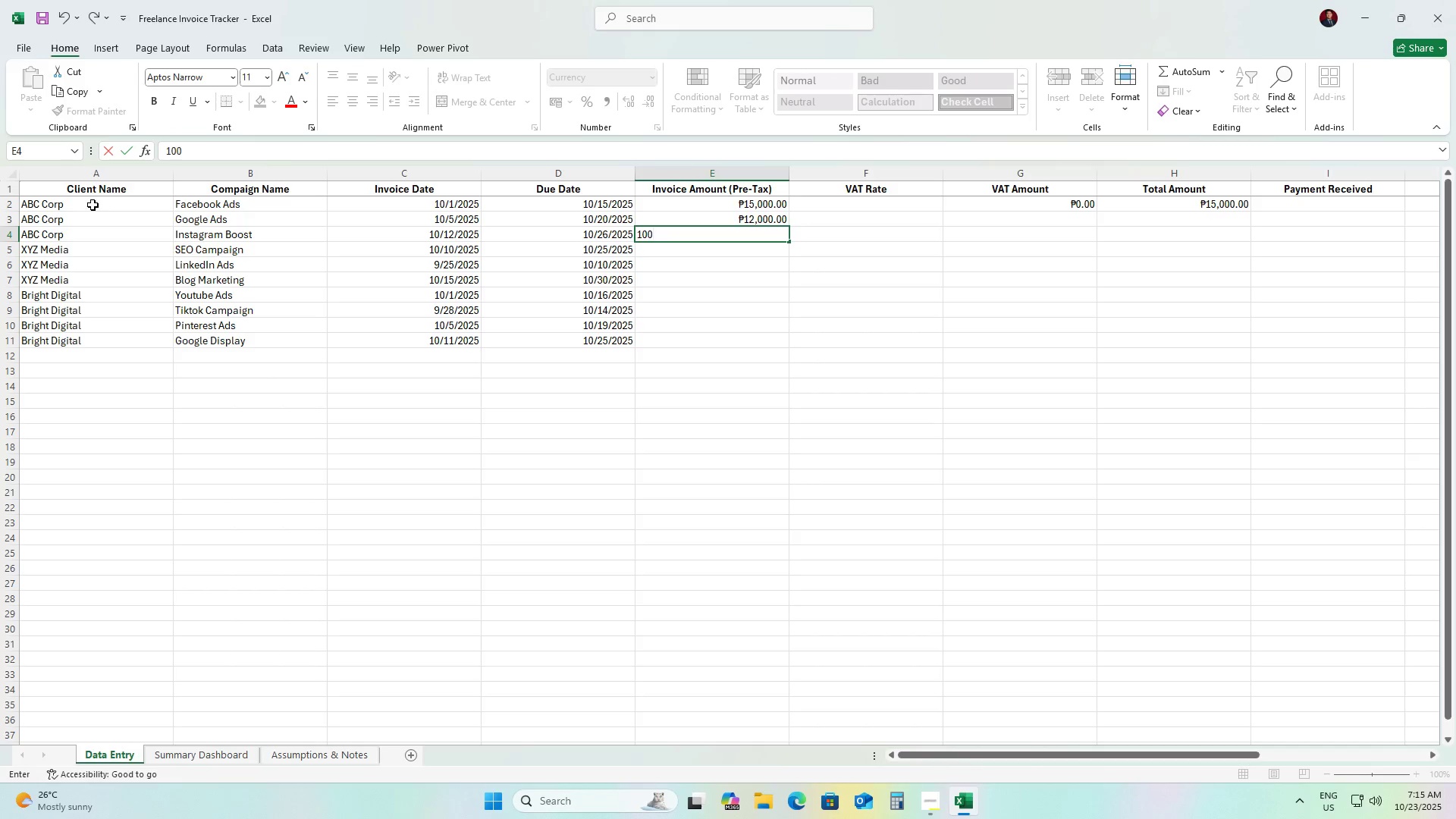 
key(Numpad0)
 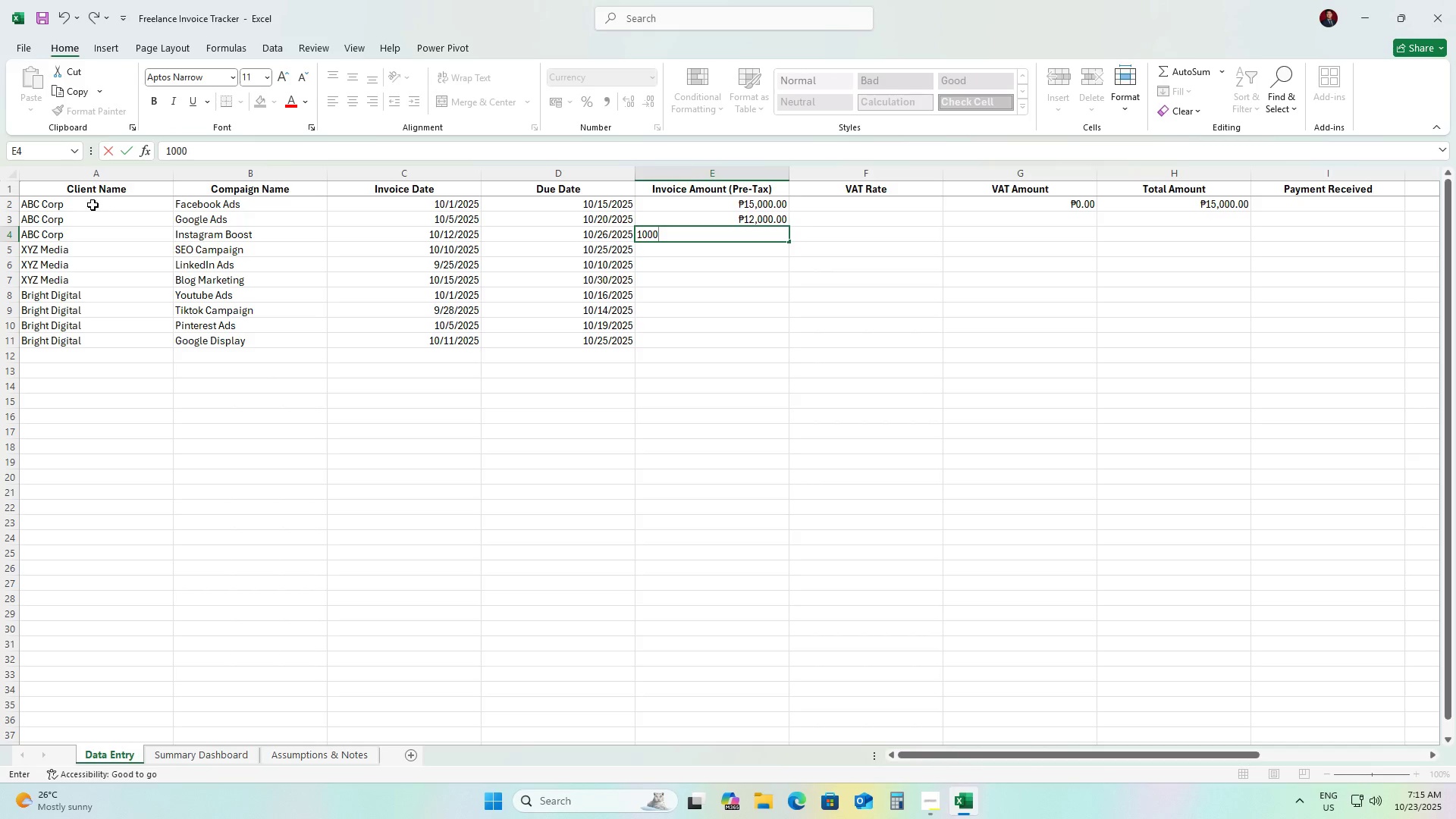 
key(Numpad0)
 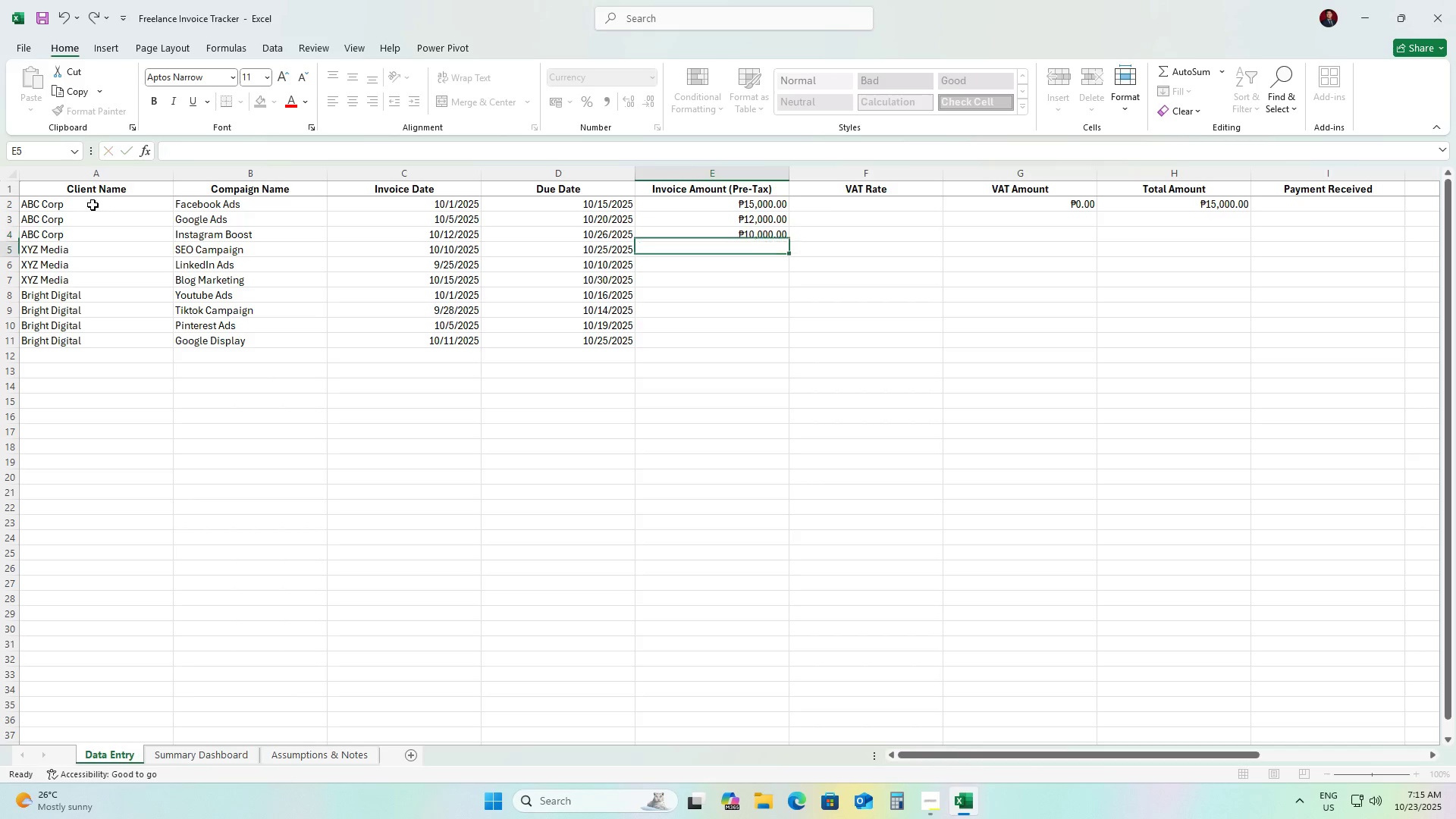 
key(ArrowDown)
 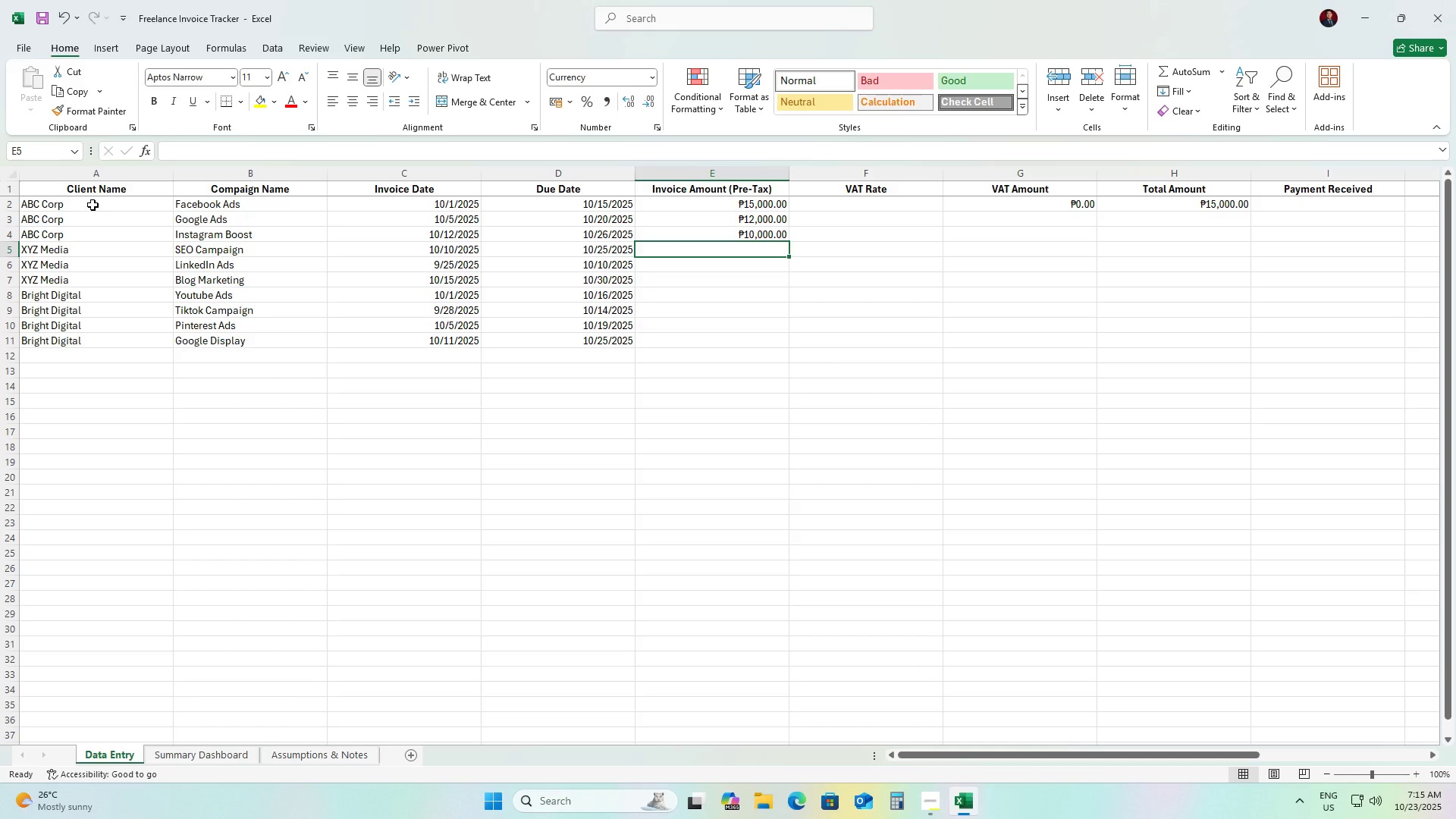 
key(Numpad8)
 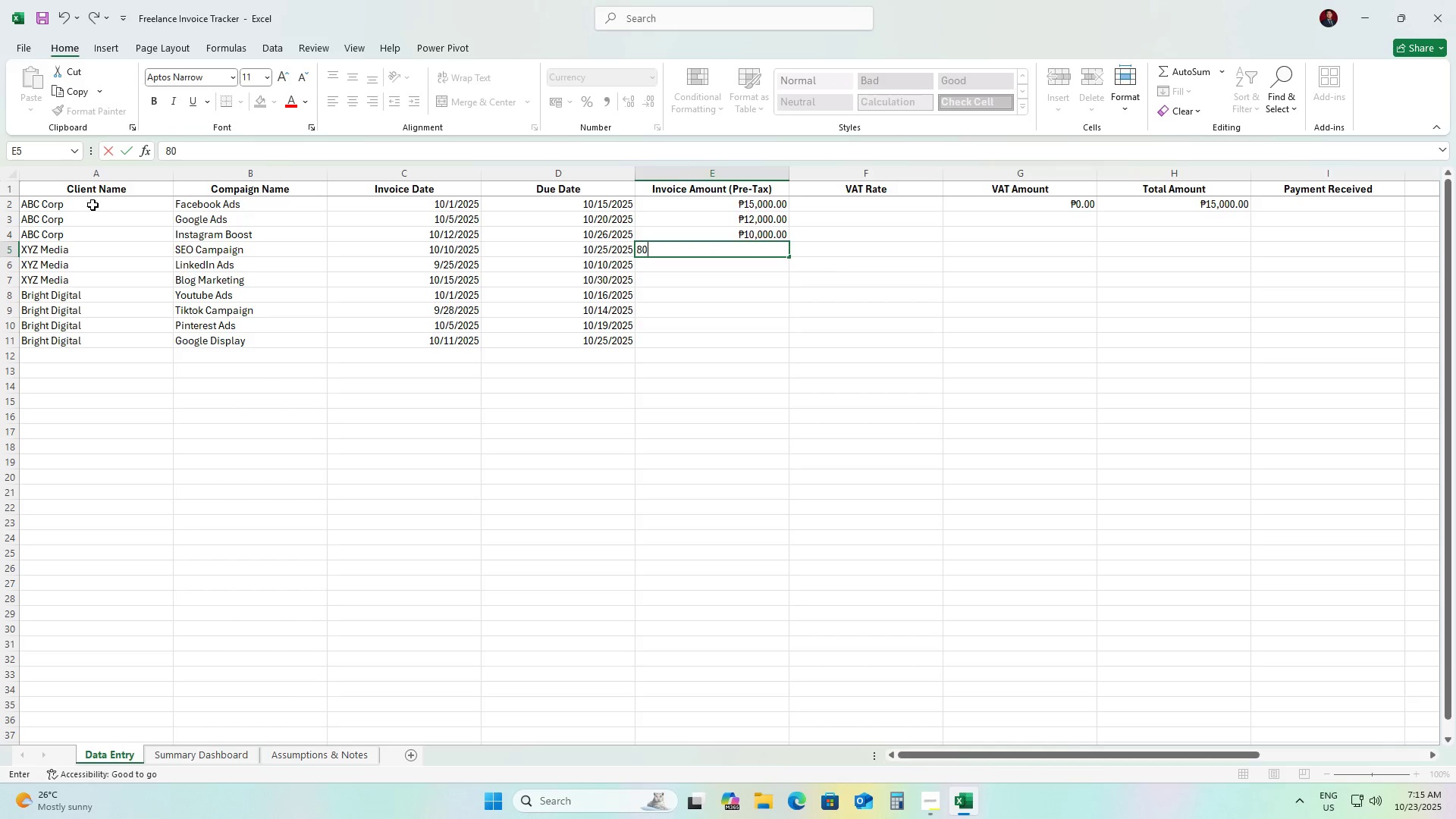 
key(Numpad0)
 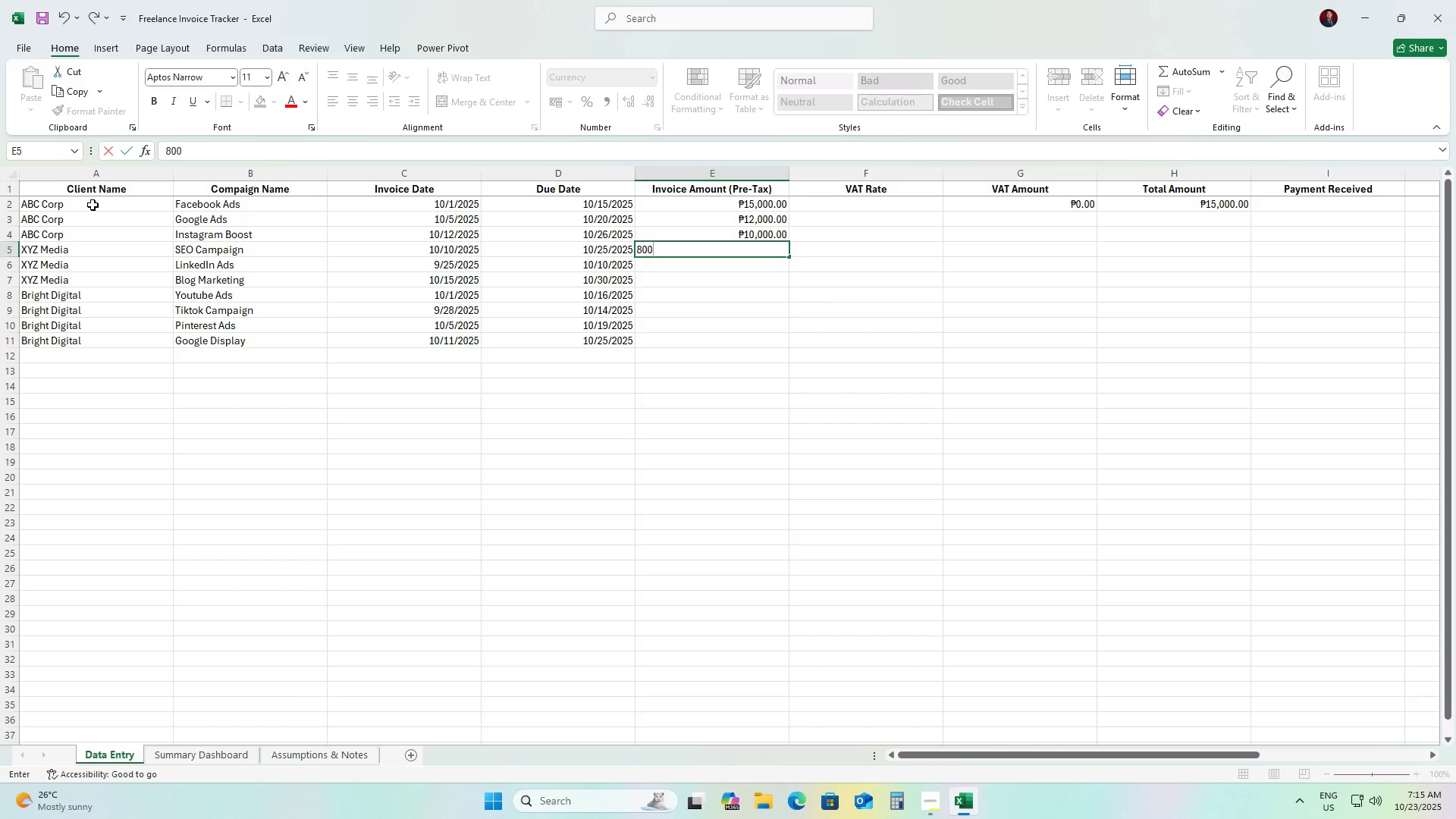 
key(Numpad0)
 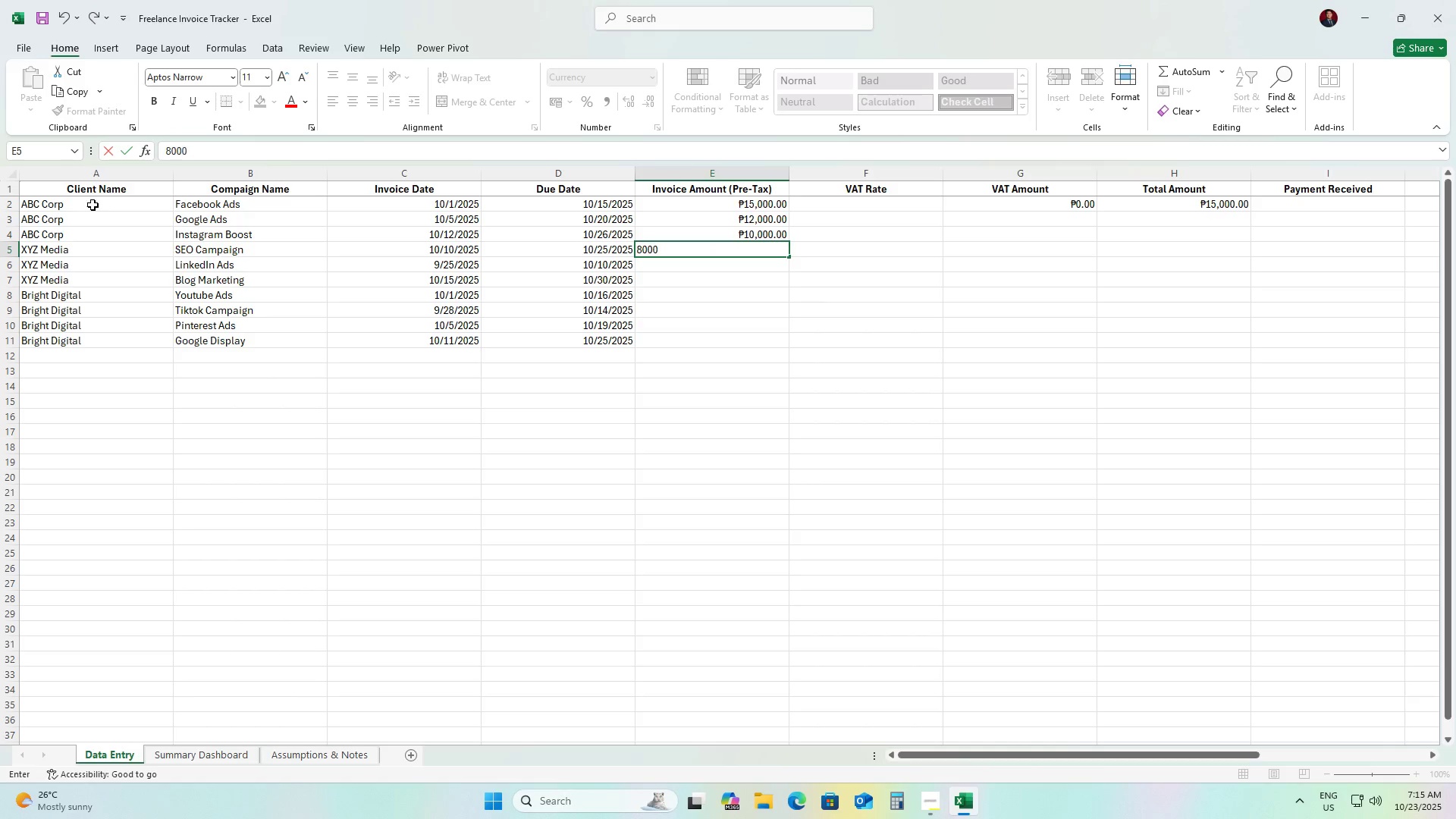 
key(Numpad0)
 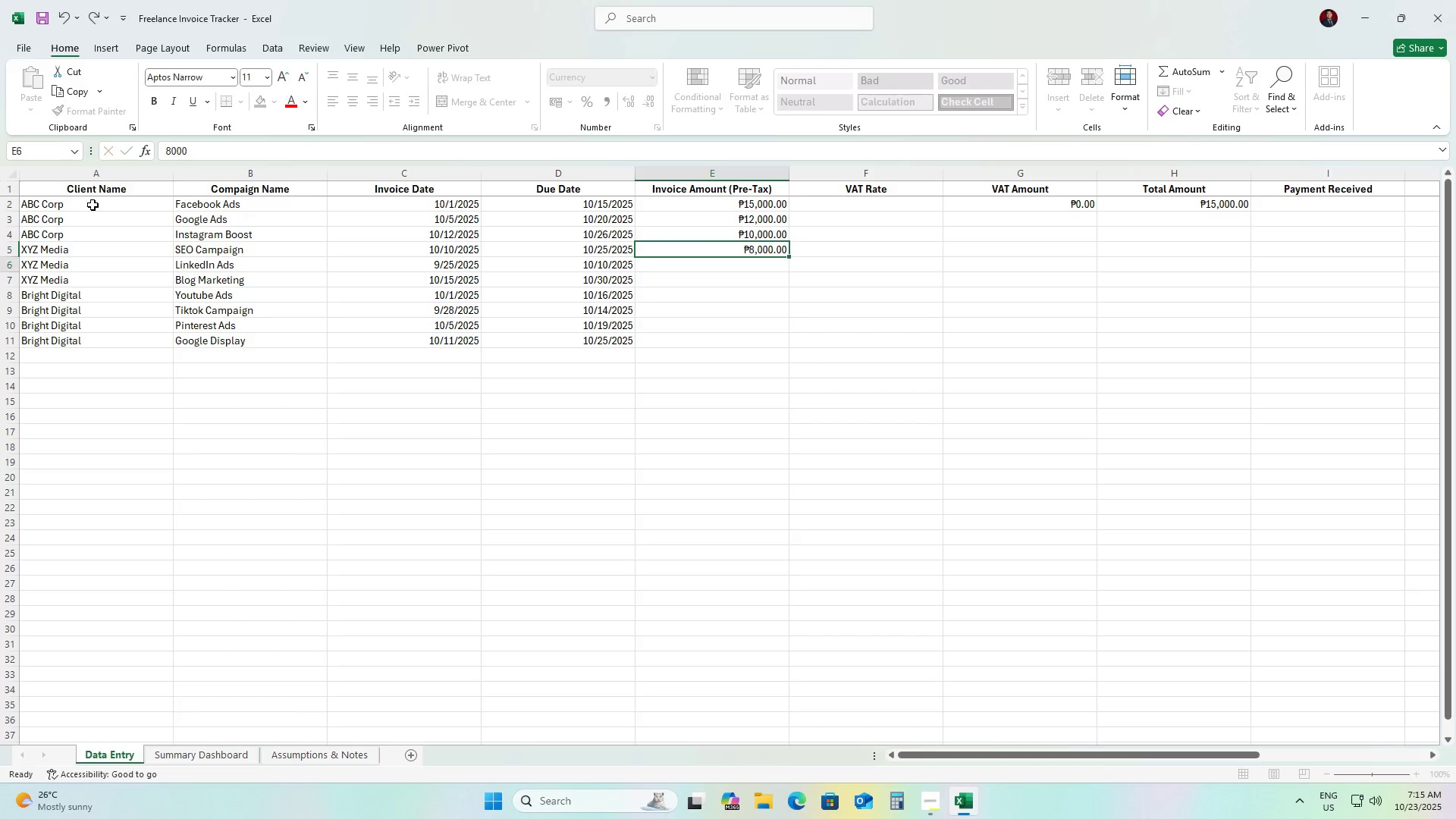 
key(ArrowDown)
 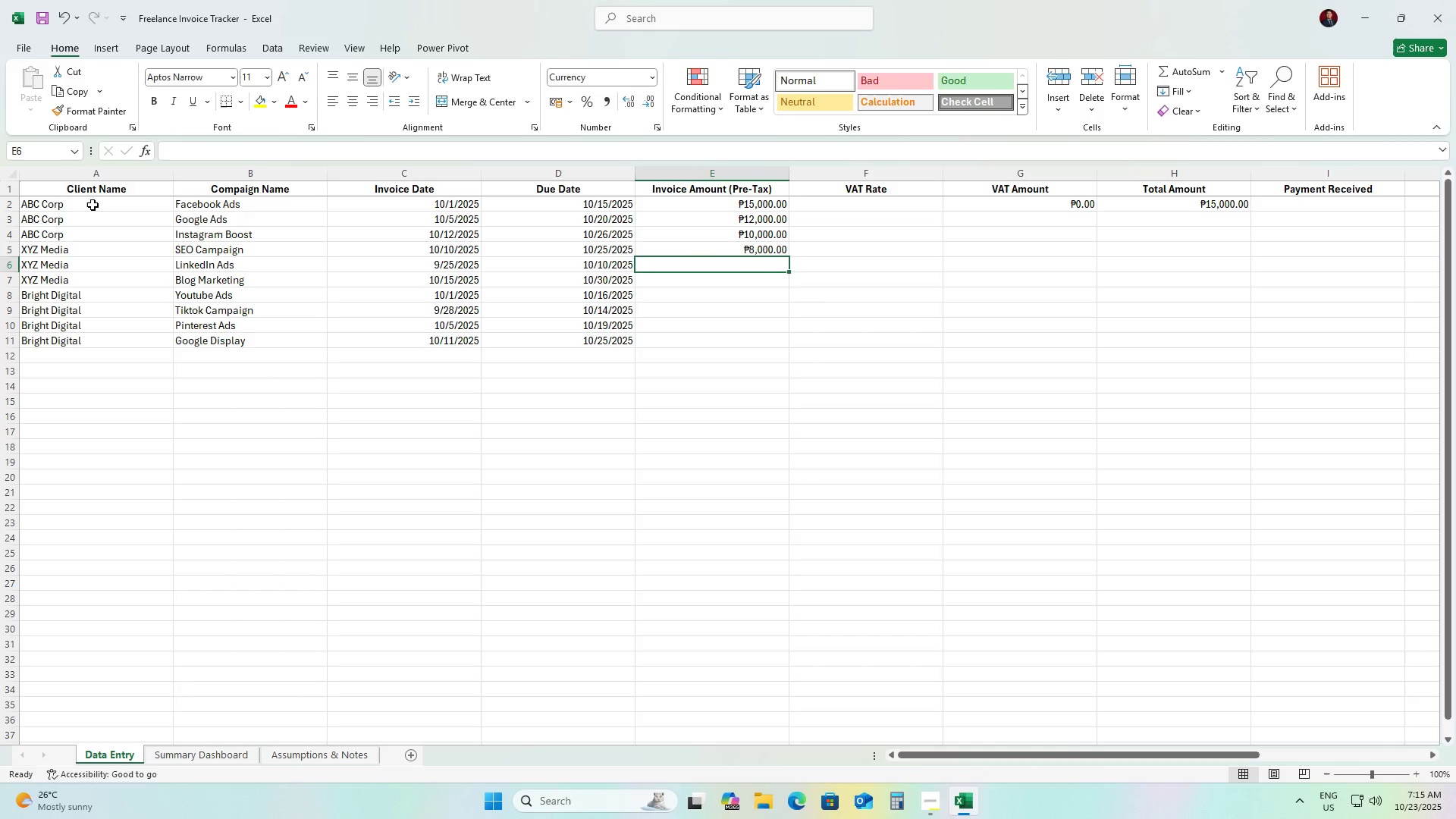 
key(Numpad1)
 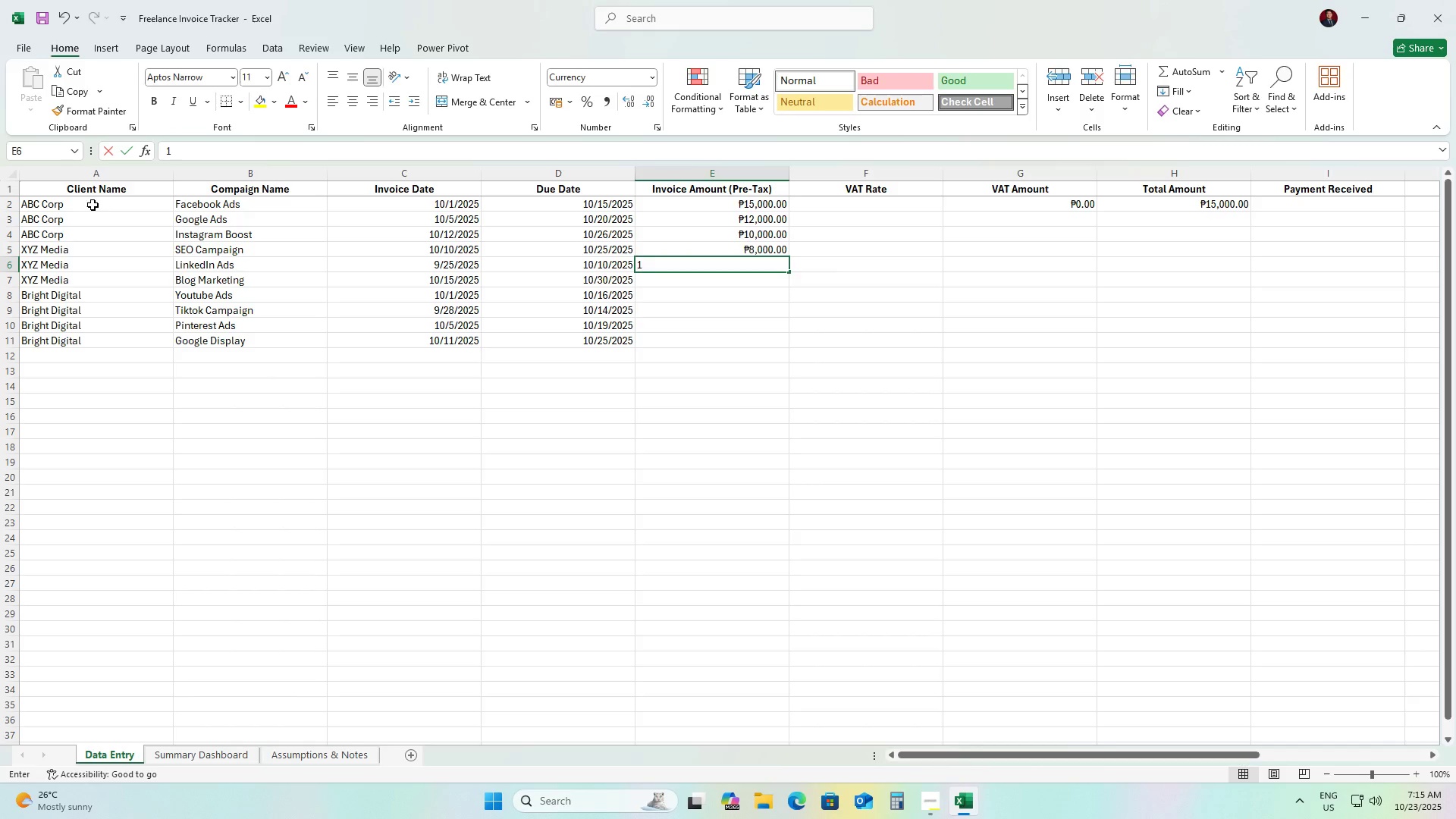 
key(Numpad1)
 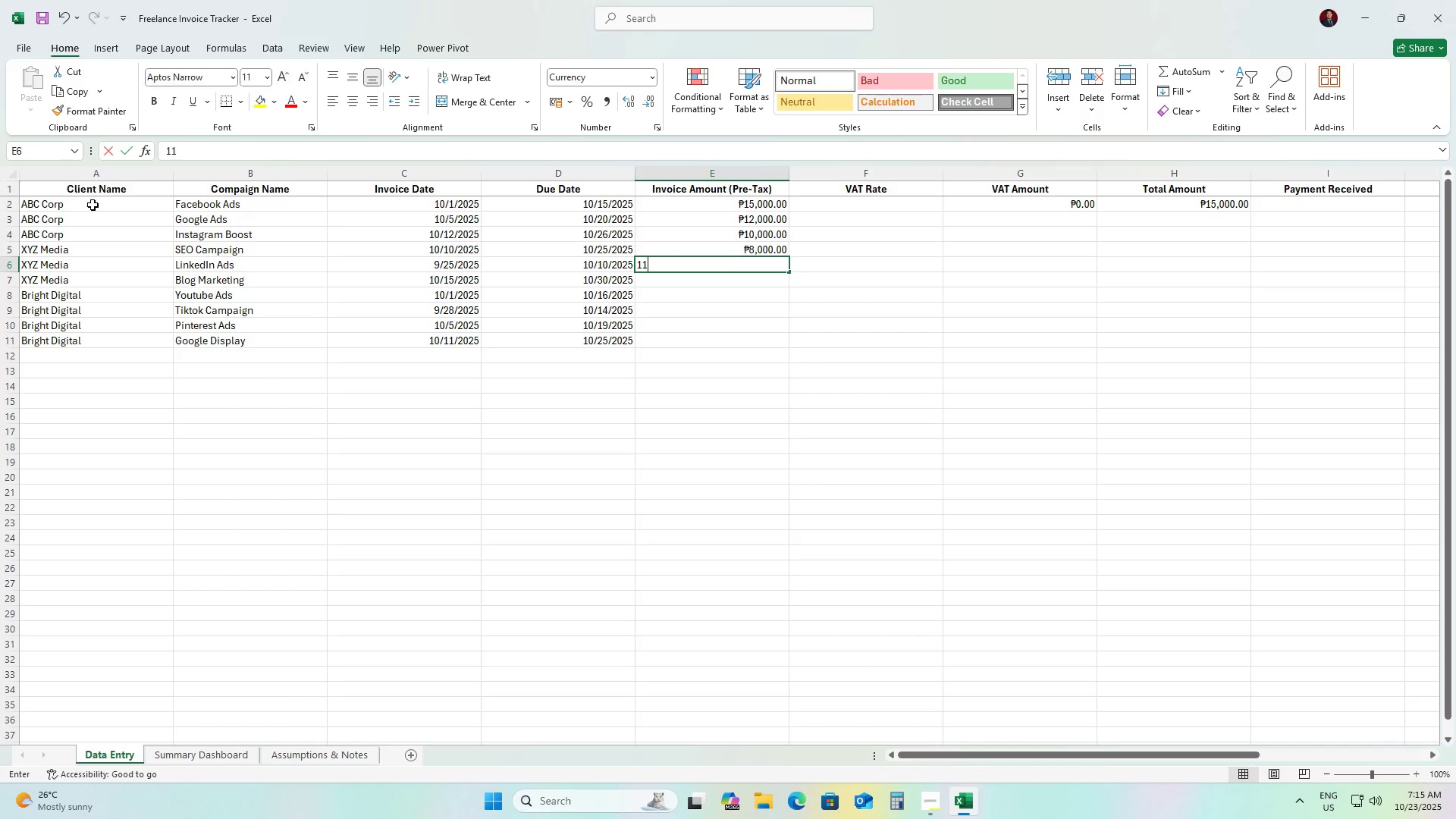 
key(Numpad0)
 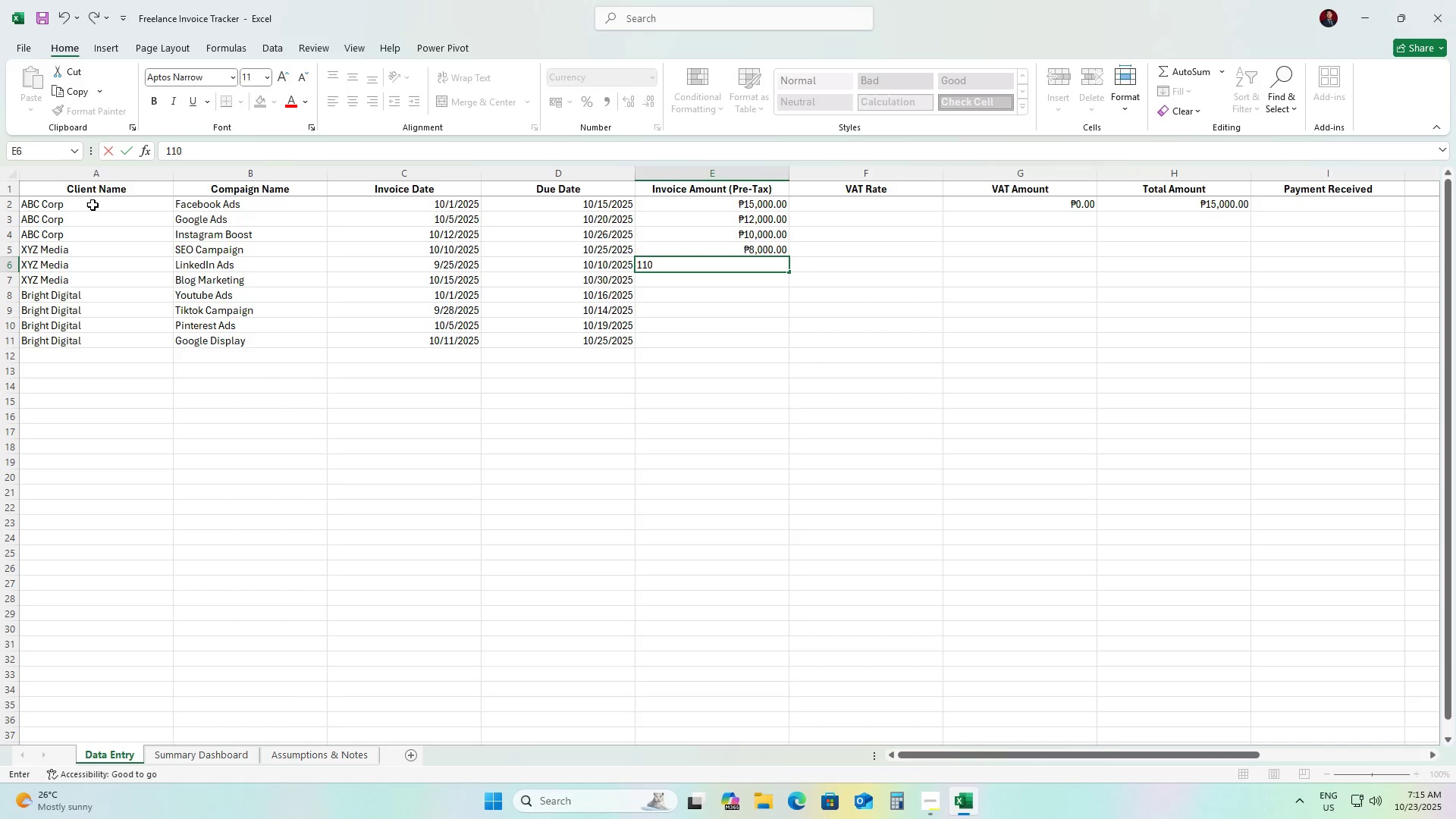 
key(Numpad0)
 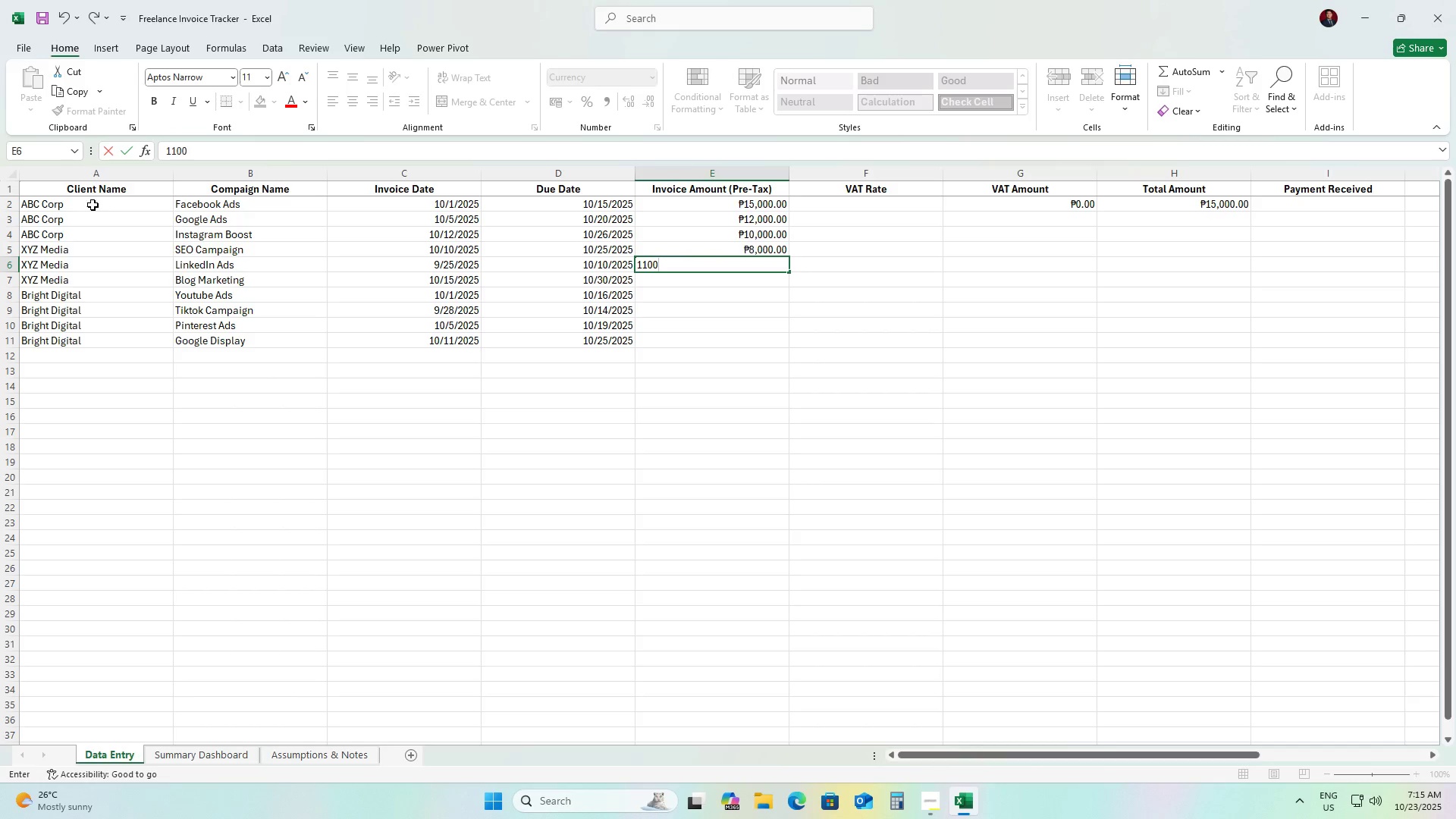 
key(Numpad0)
 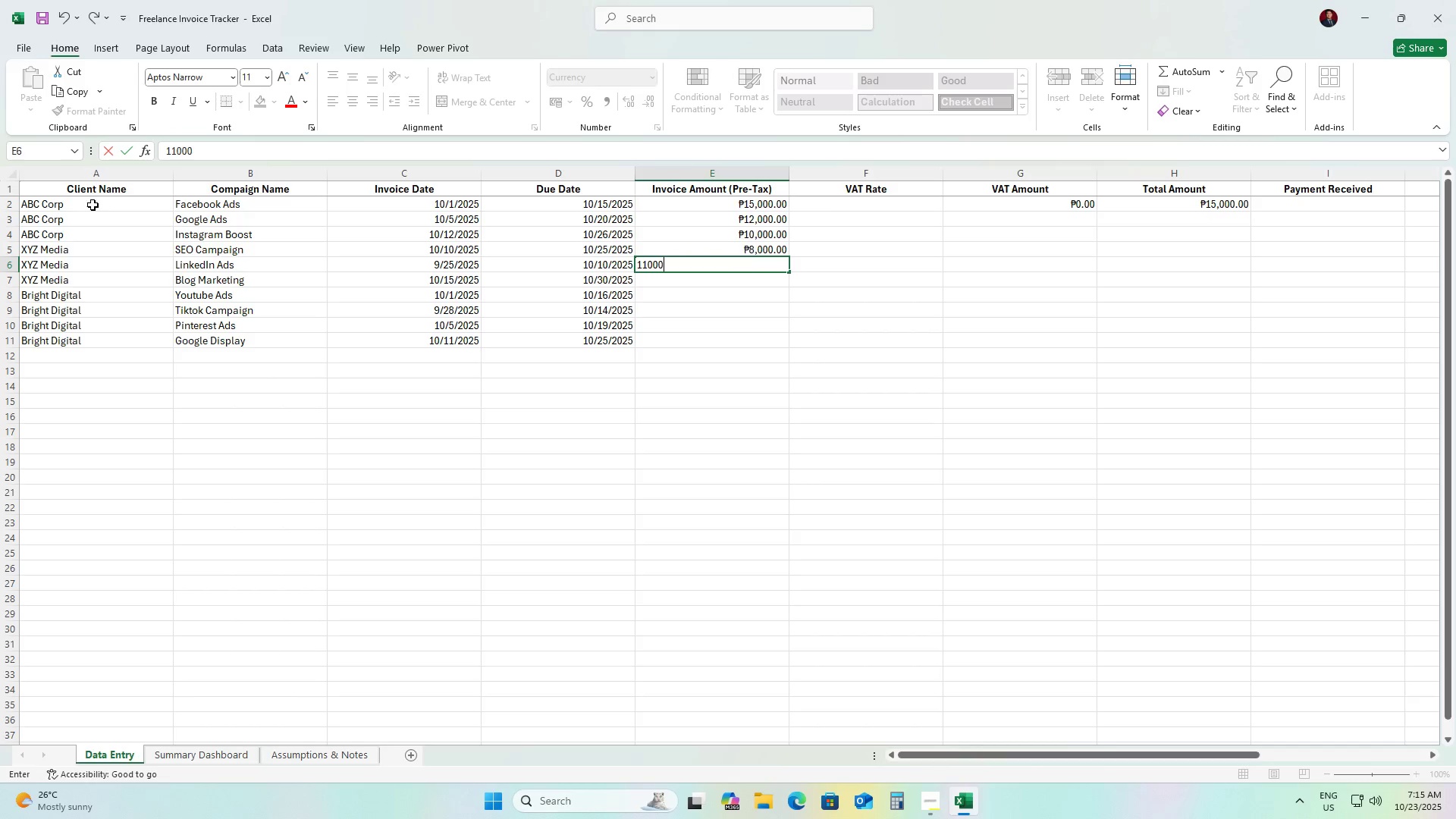 
key(ArrowDown)
 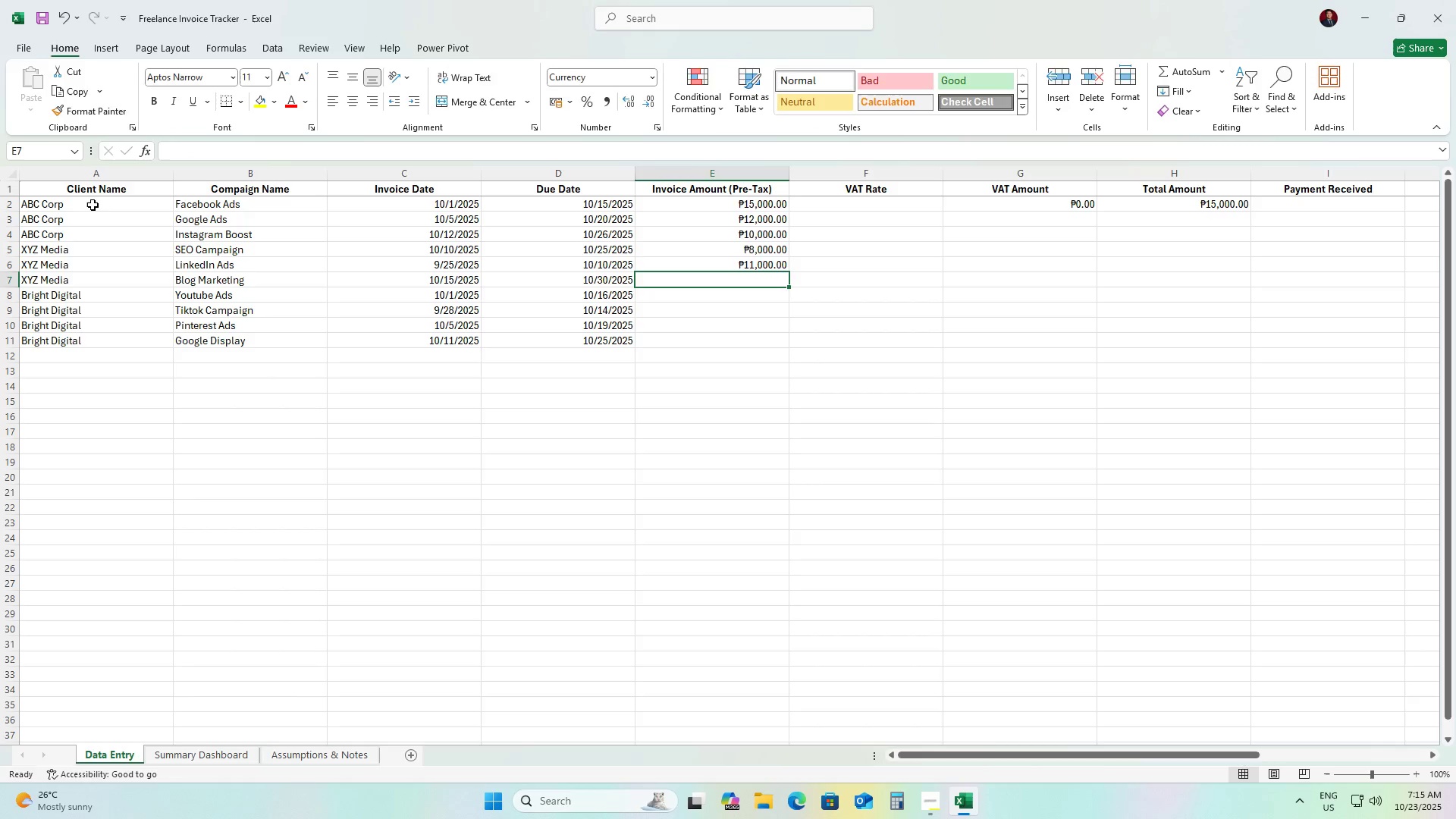 
key(Numpad9)
 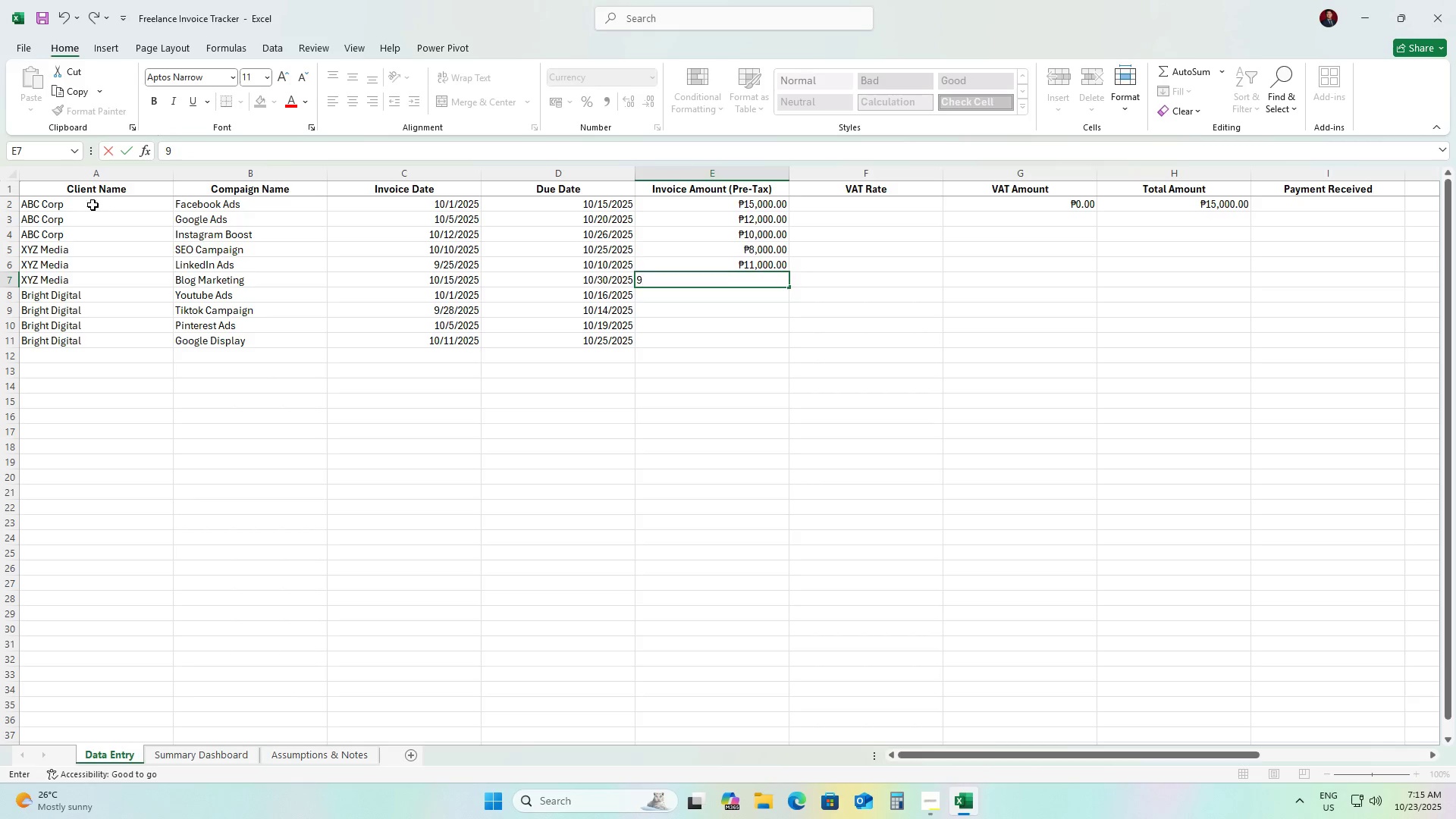 
key(Numpad5)
 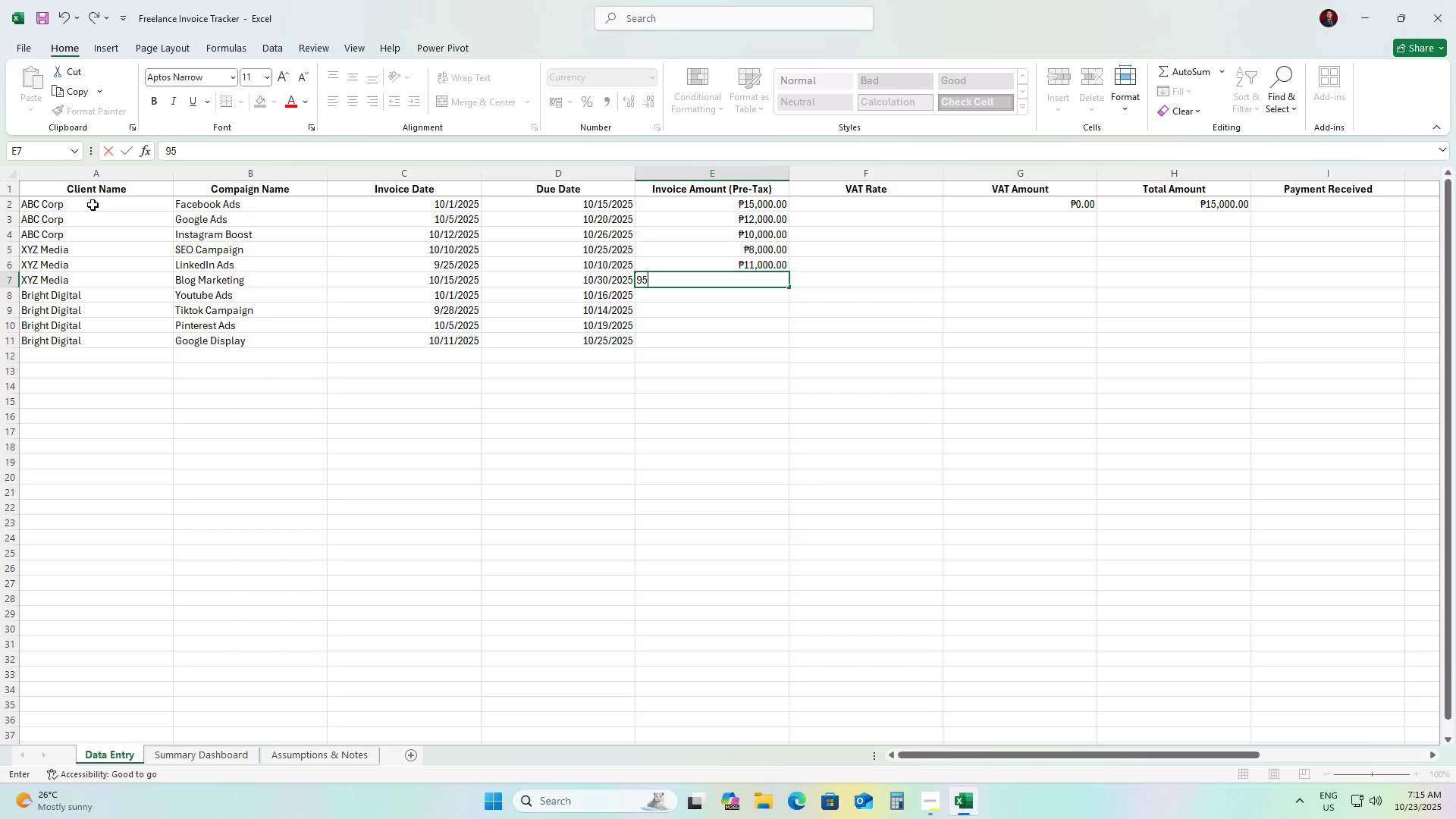 
key(Numpad0)
 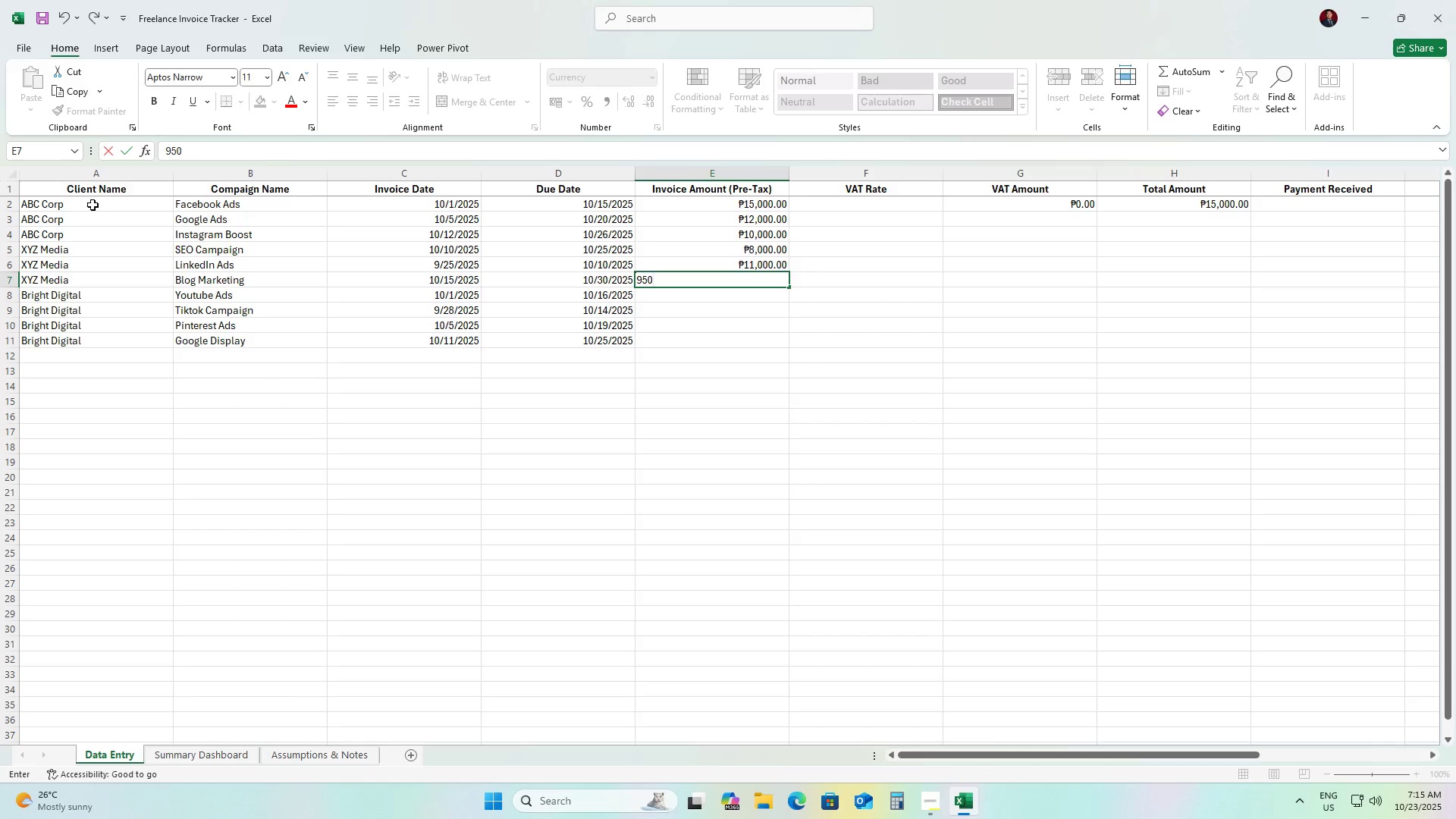 
key(Numpad0)
 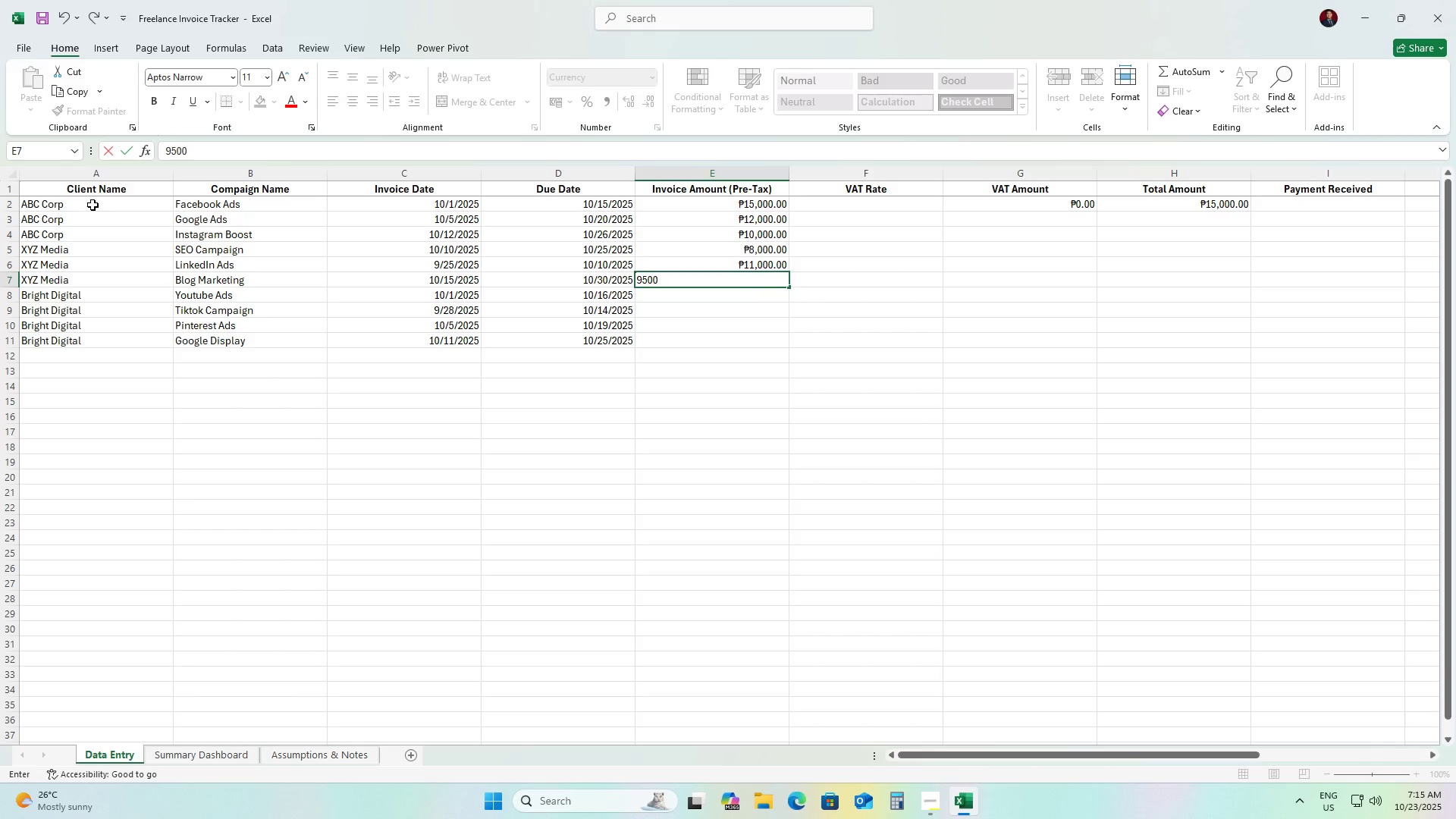 
key(ArrowDown)
 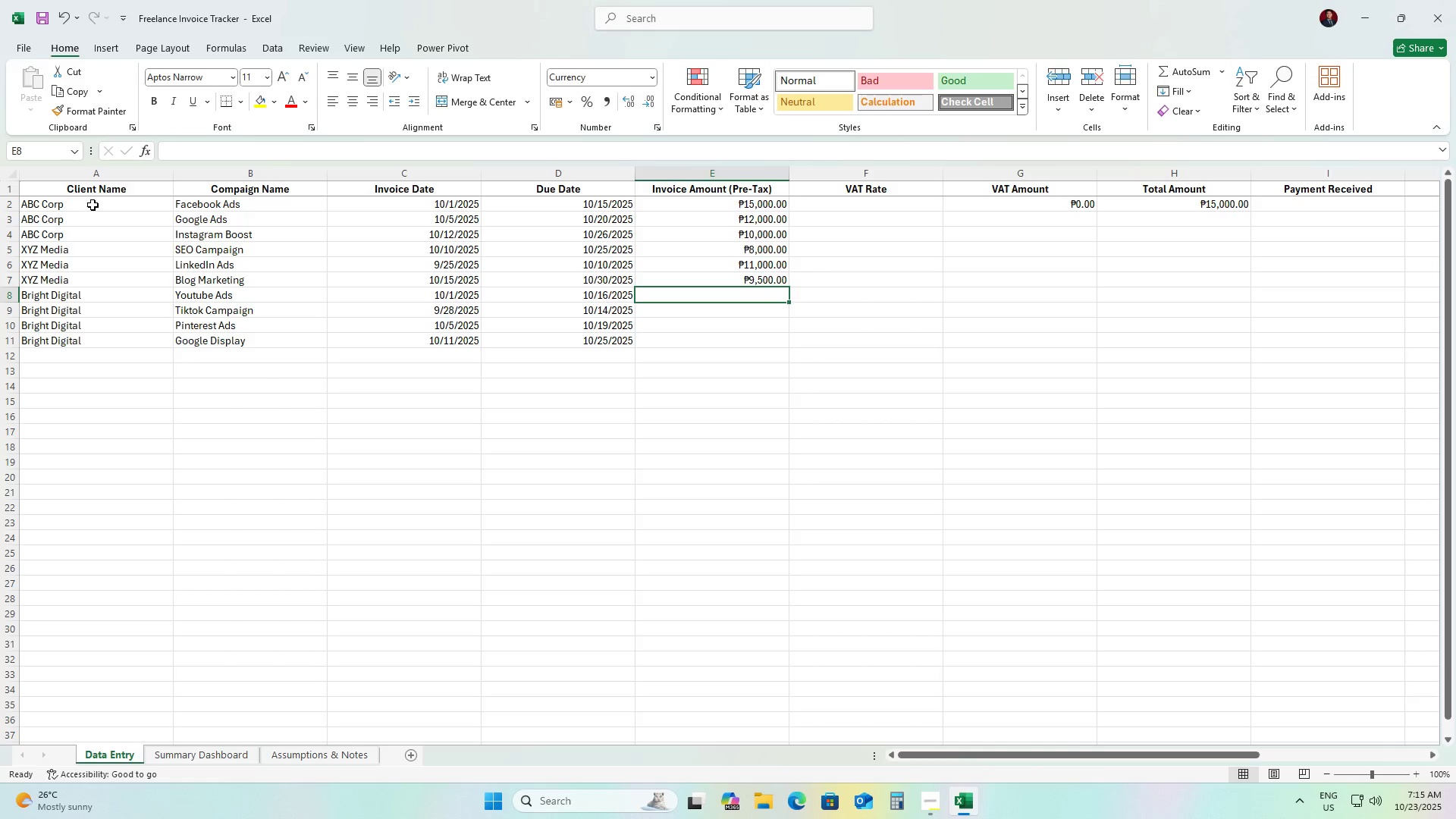 
key(Numpad1)
 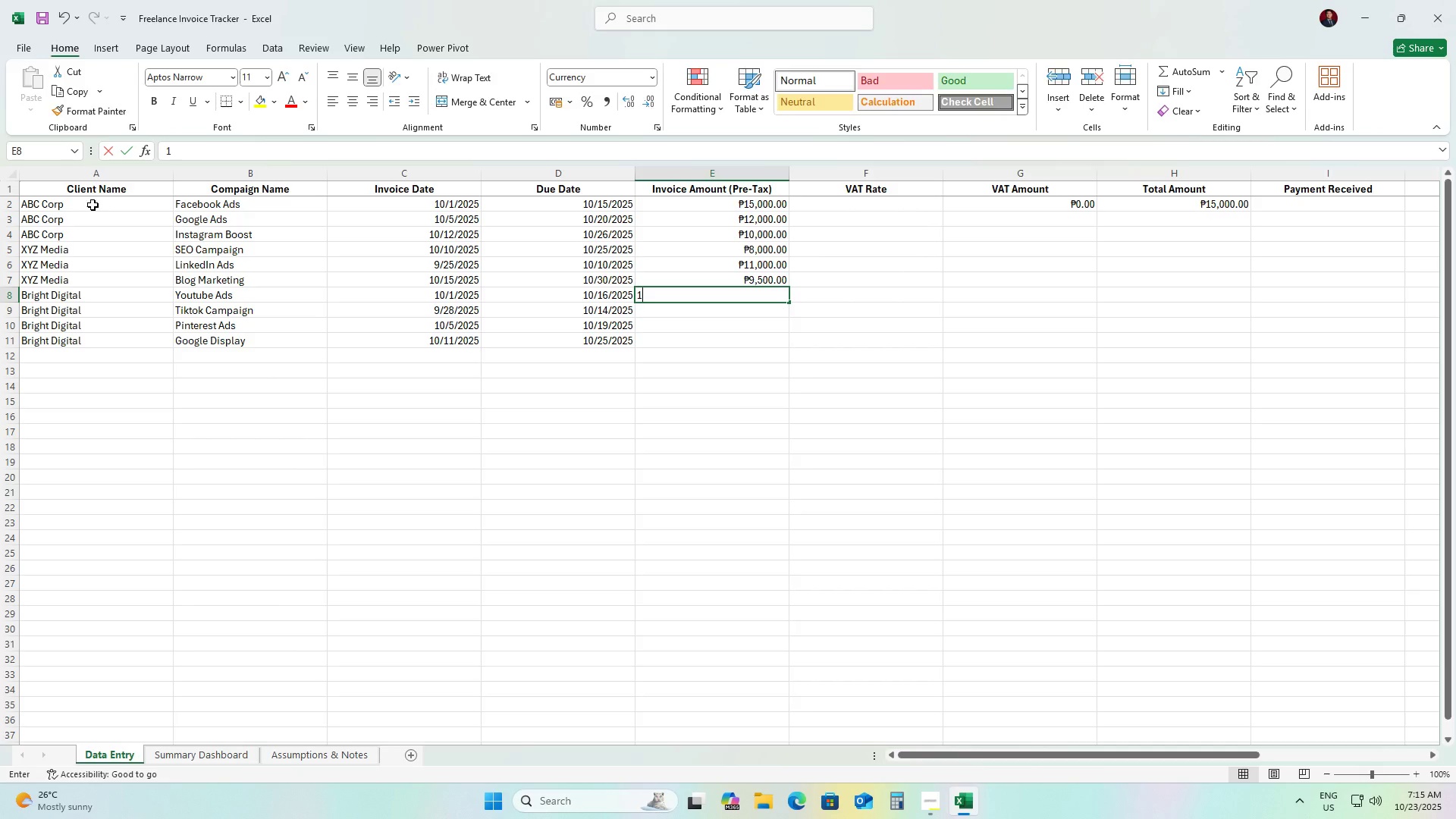 
key(Numpad3)
 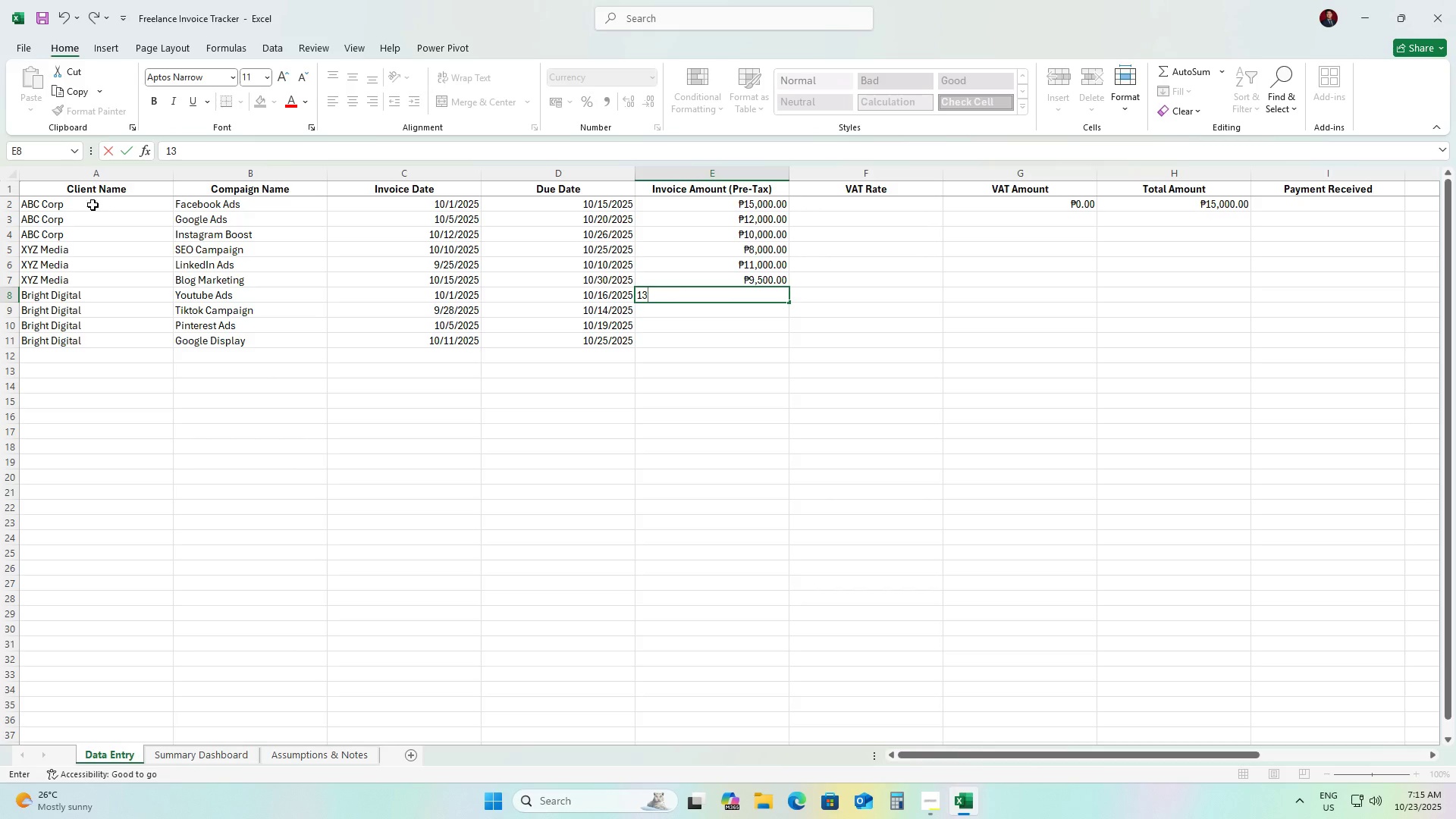 
key(Numpad0)
 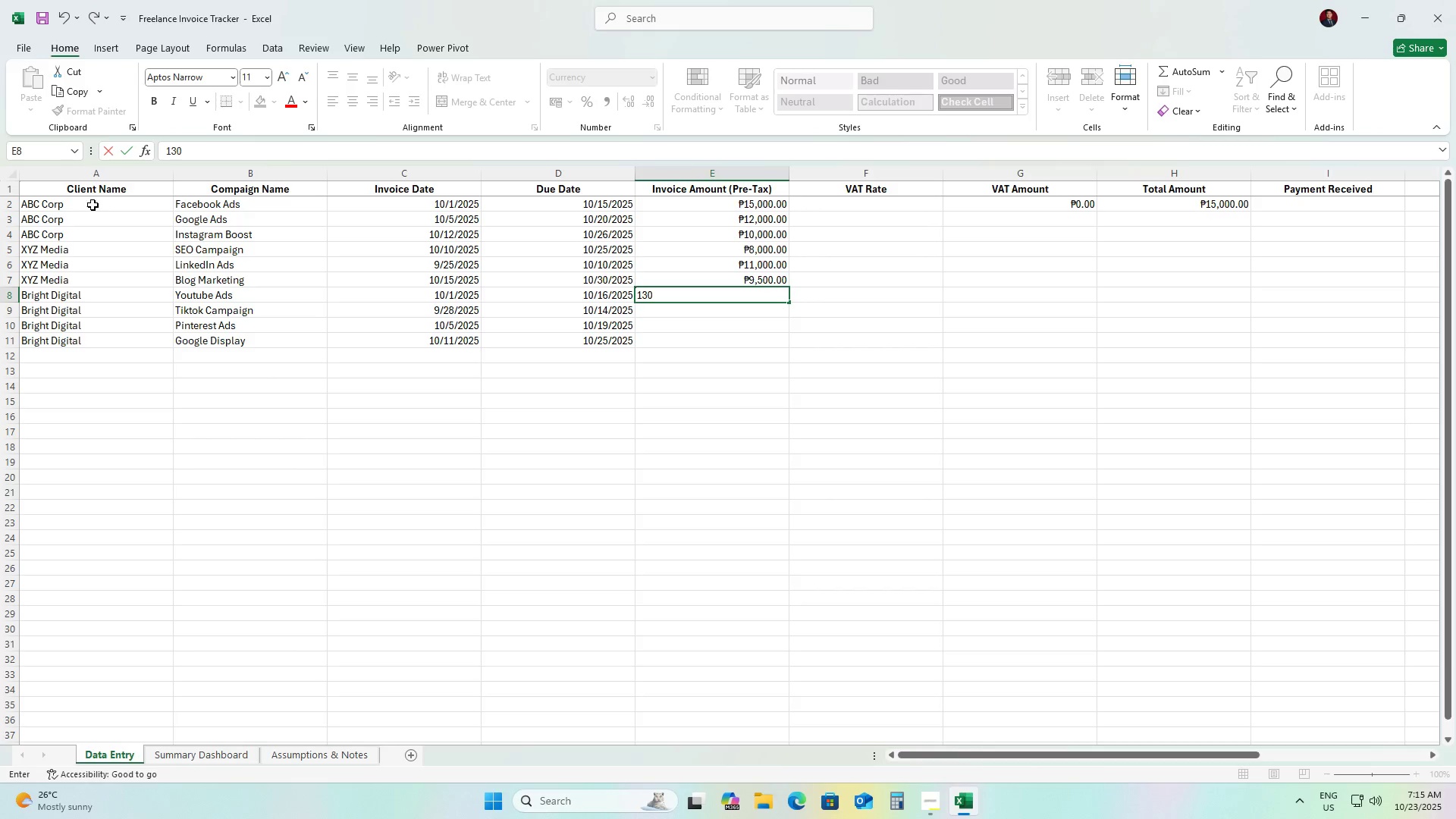 
key(Numpad0)
 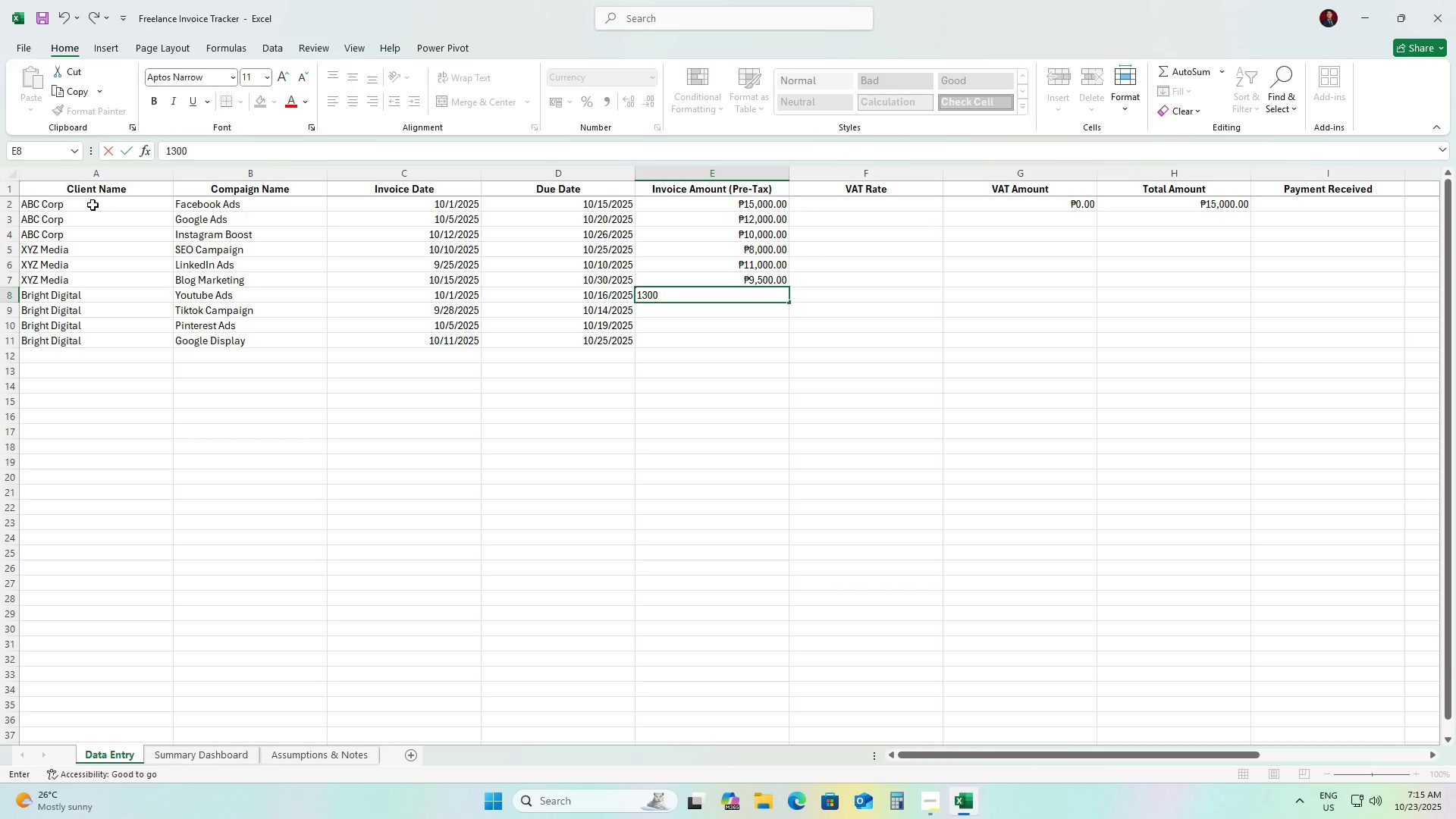 
key(Numpad0)
 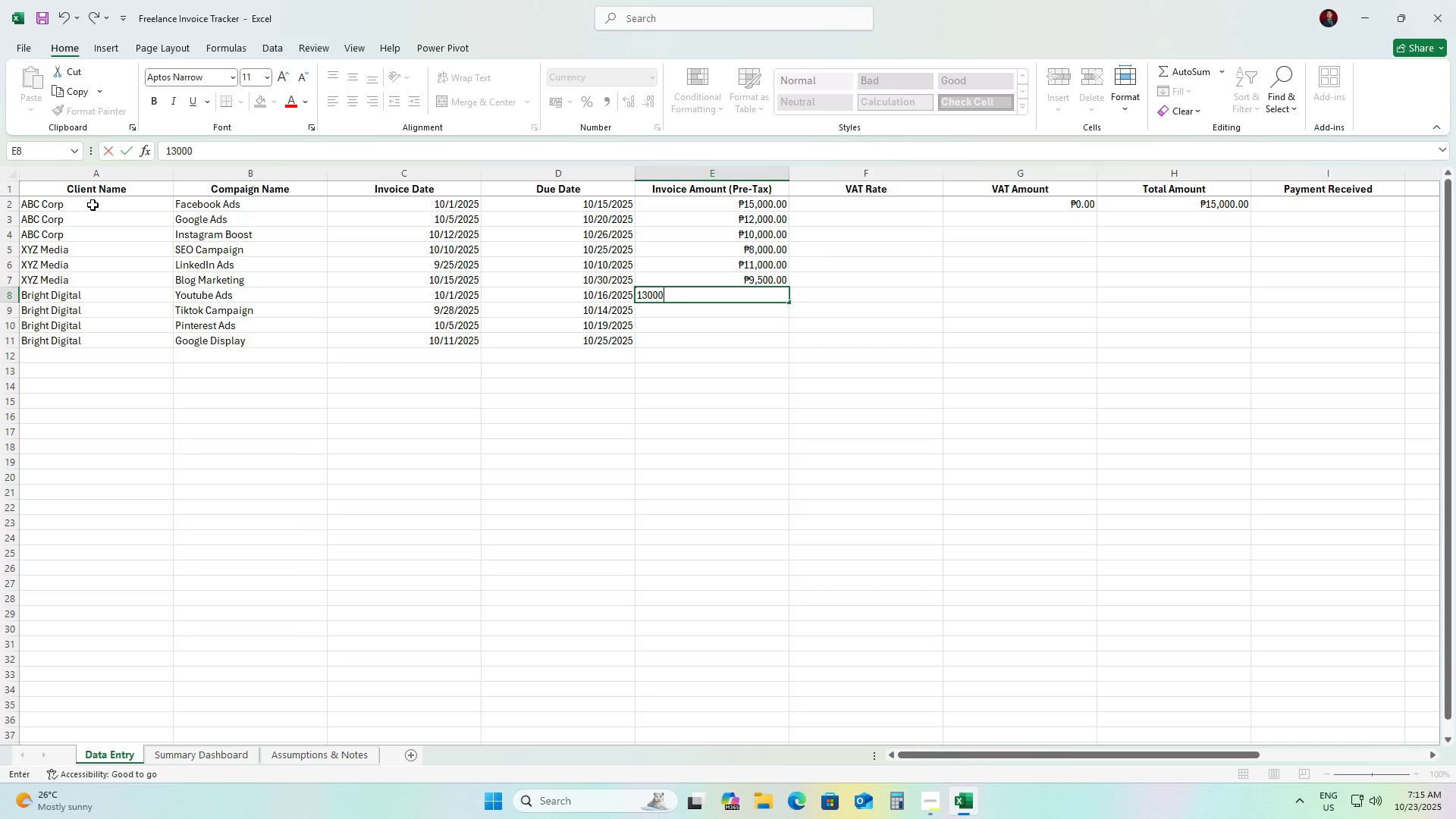 
key(ArrowDown)
 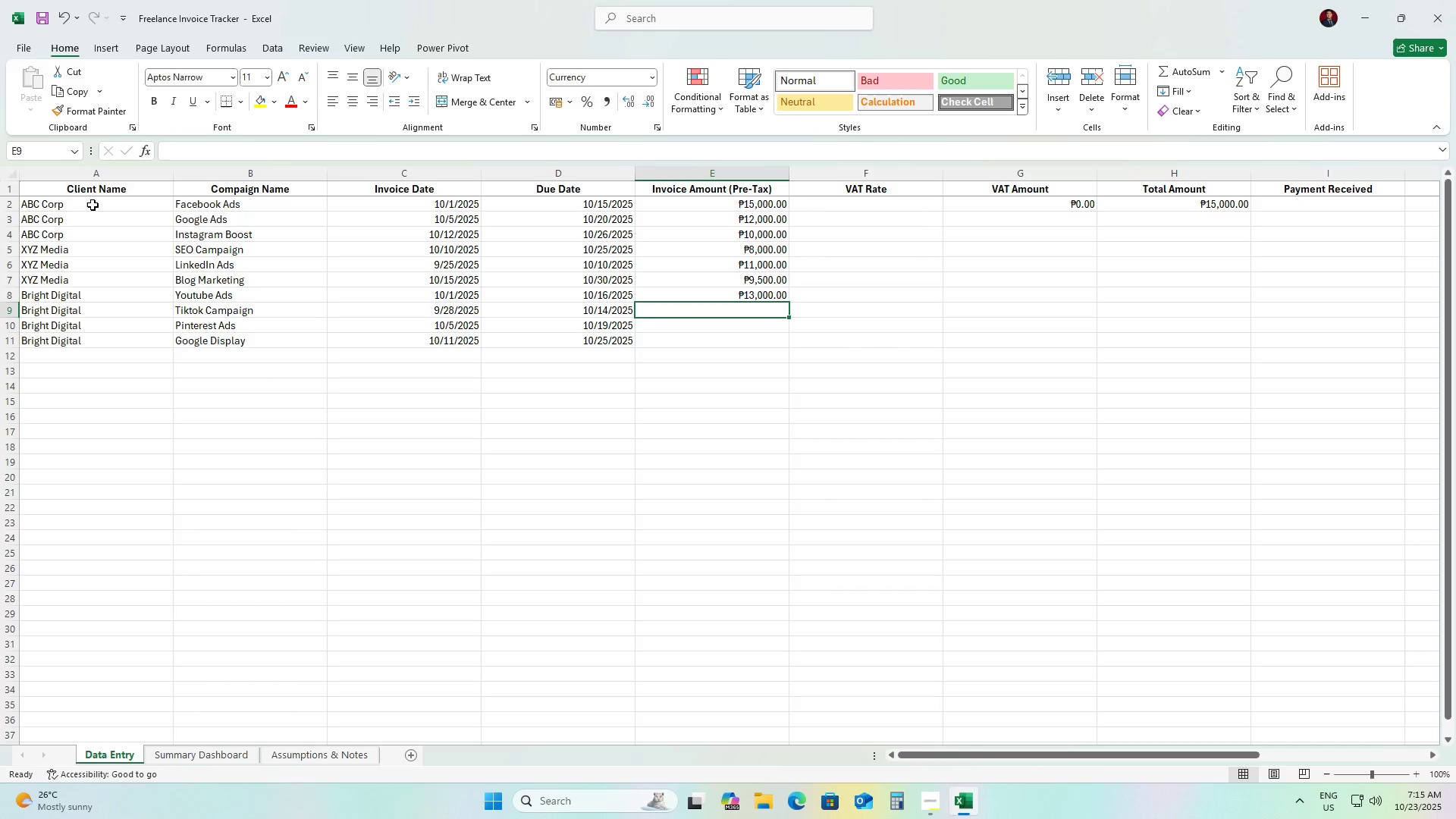 
key(Numpad1)
 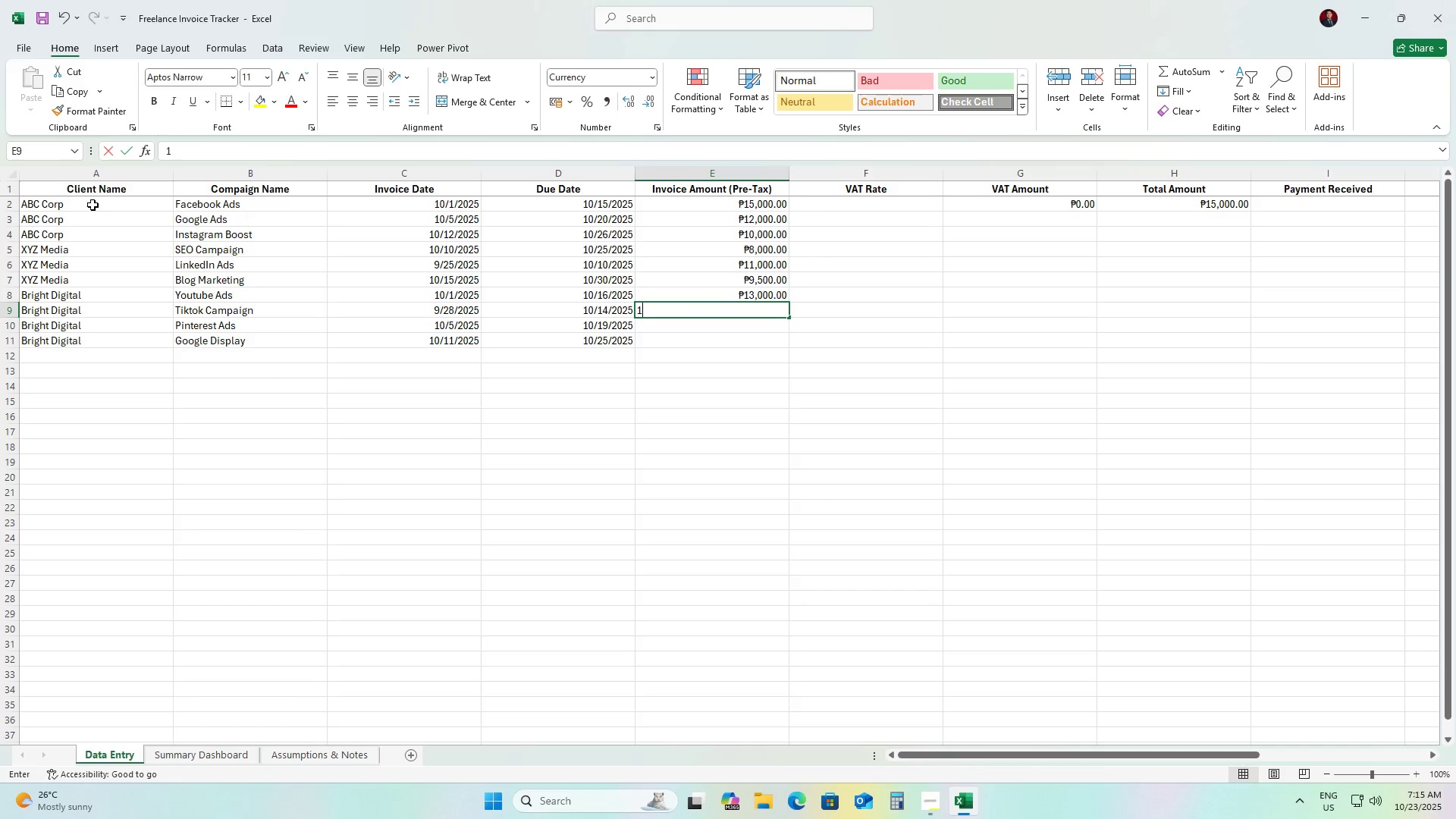 
key(Numpad4)
 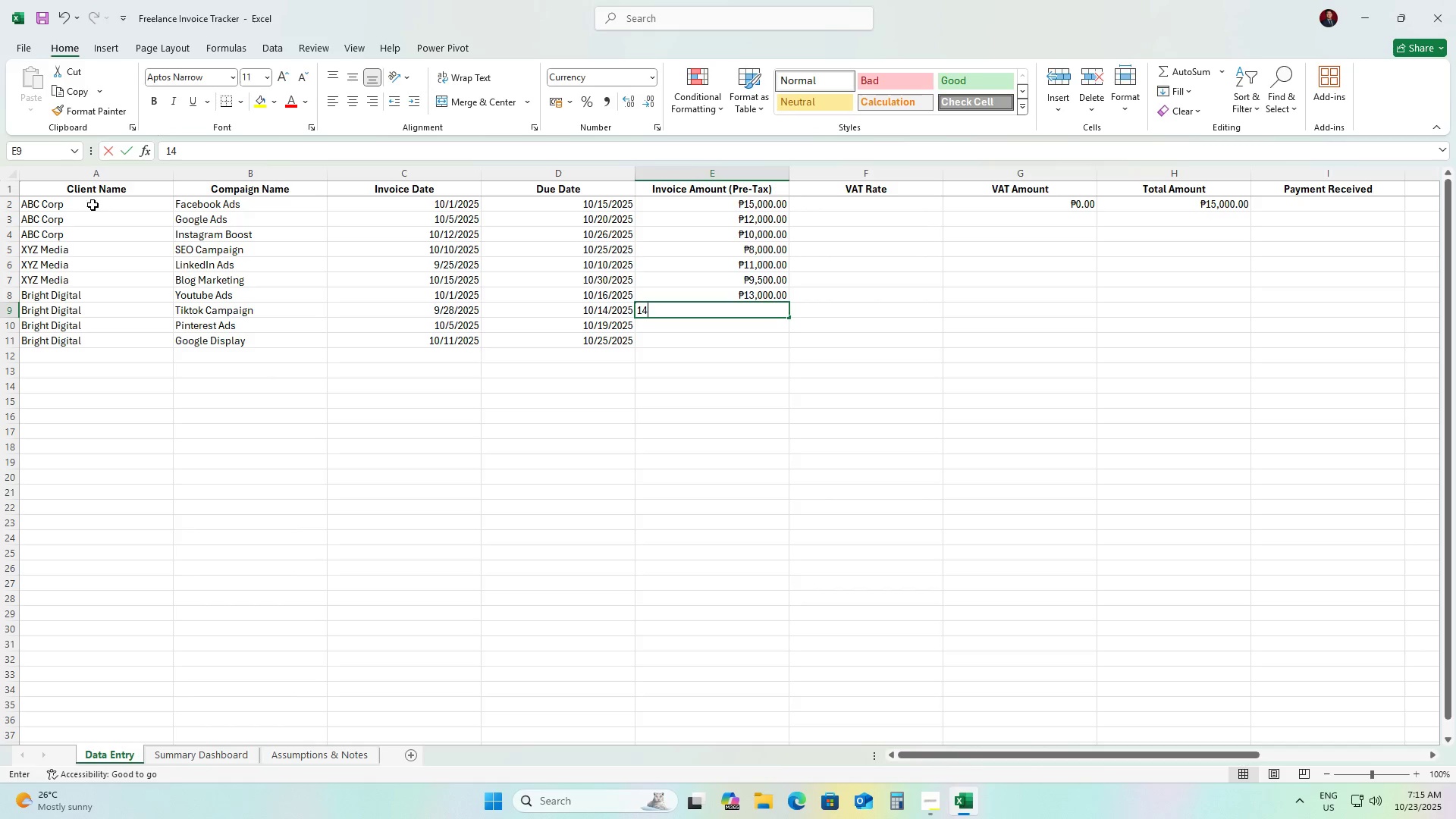 
key(Numpad0)
 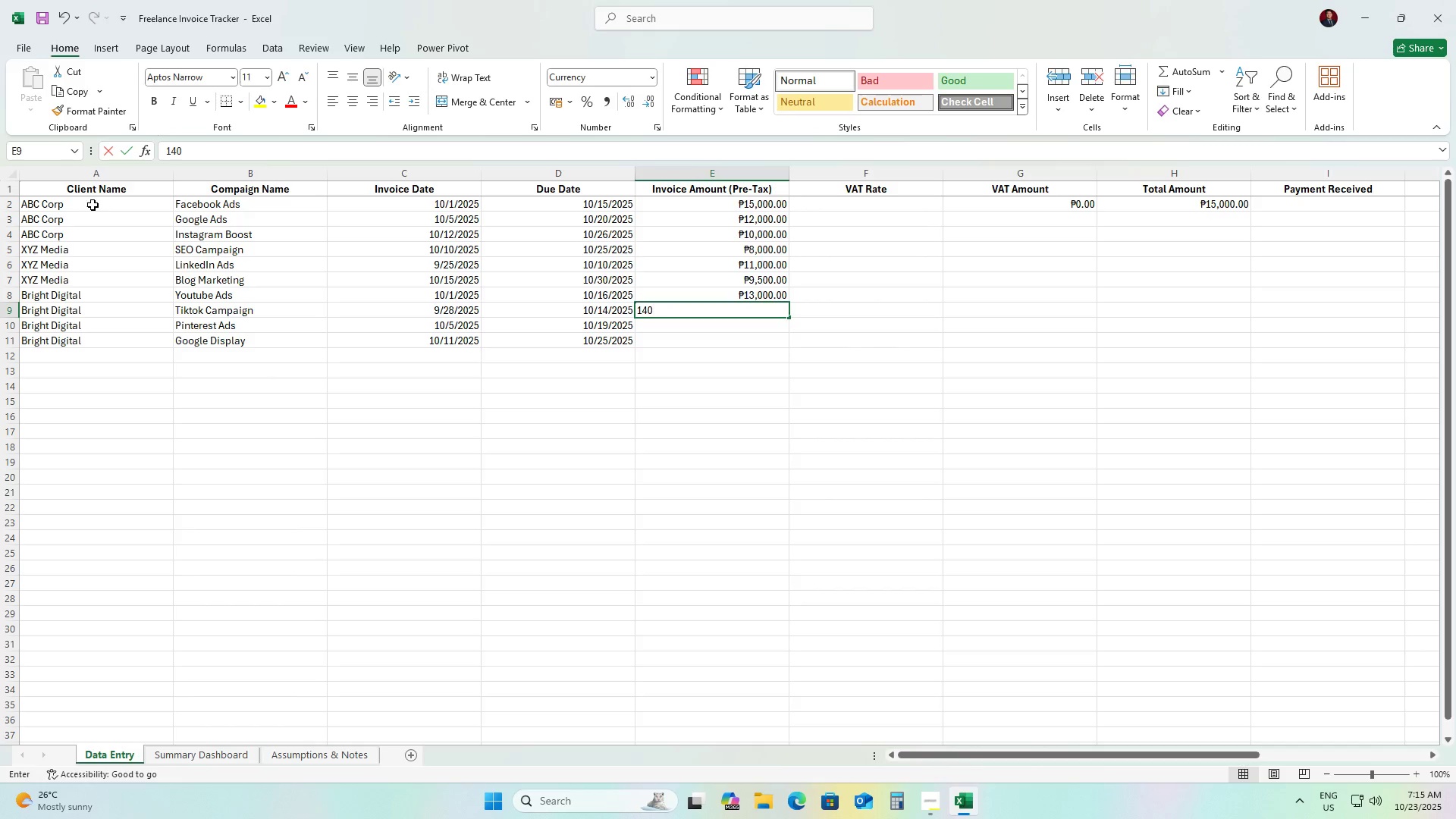 
key(Numpad0)
 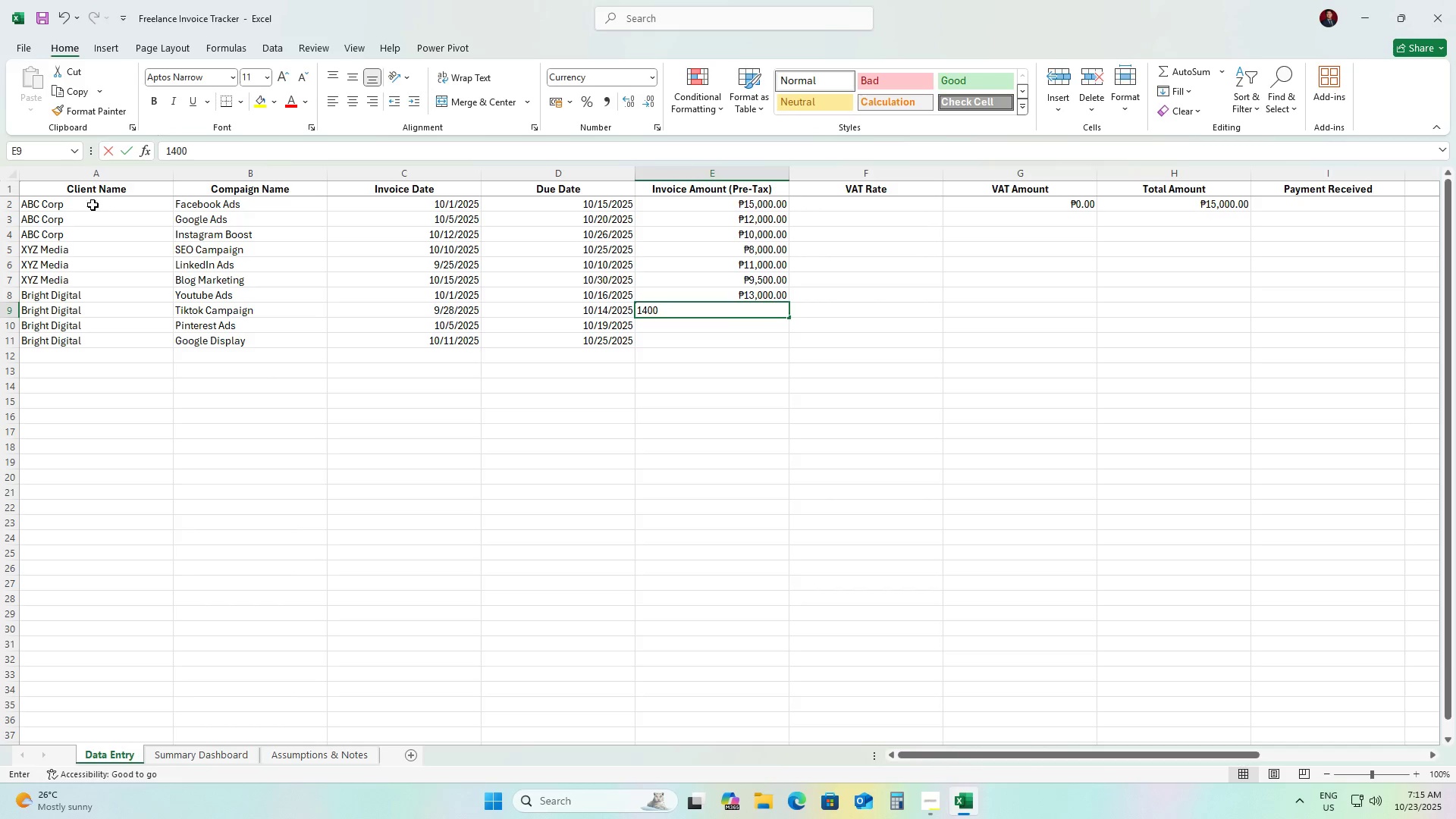 
key(Numpad0)
 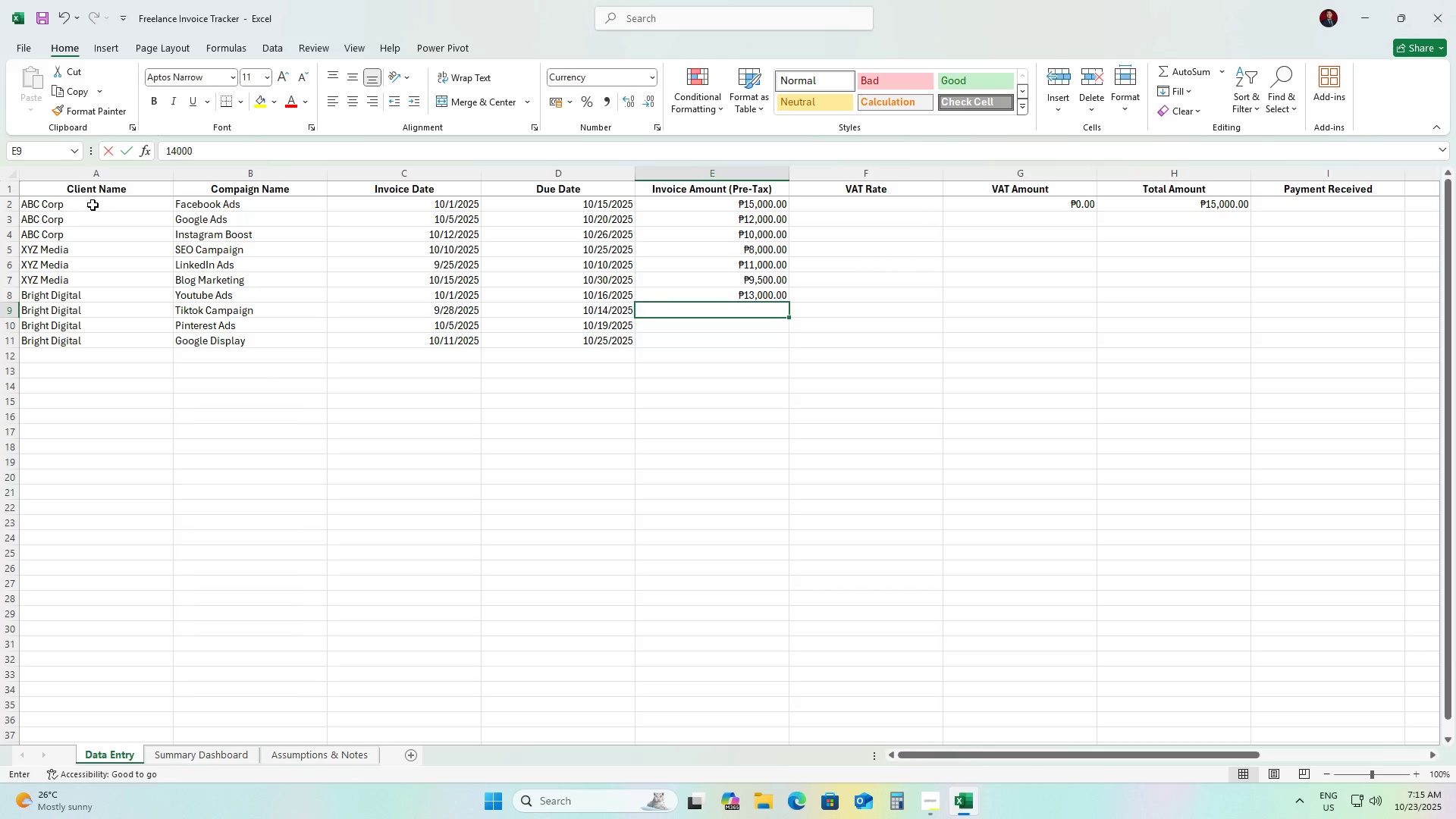 
key(ArrowDown)
 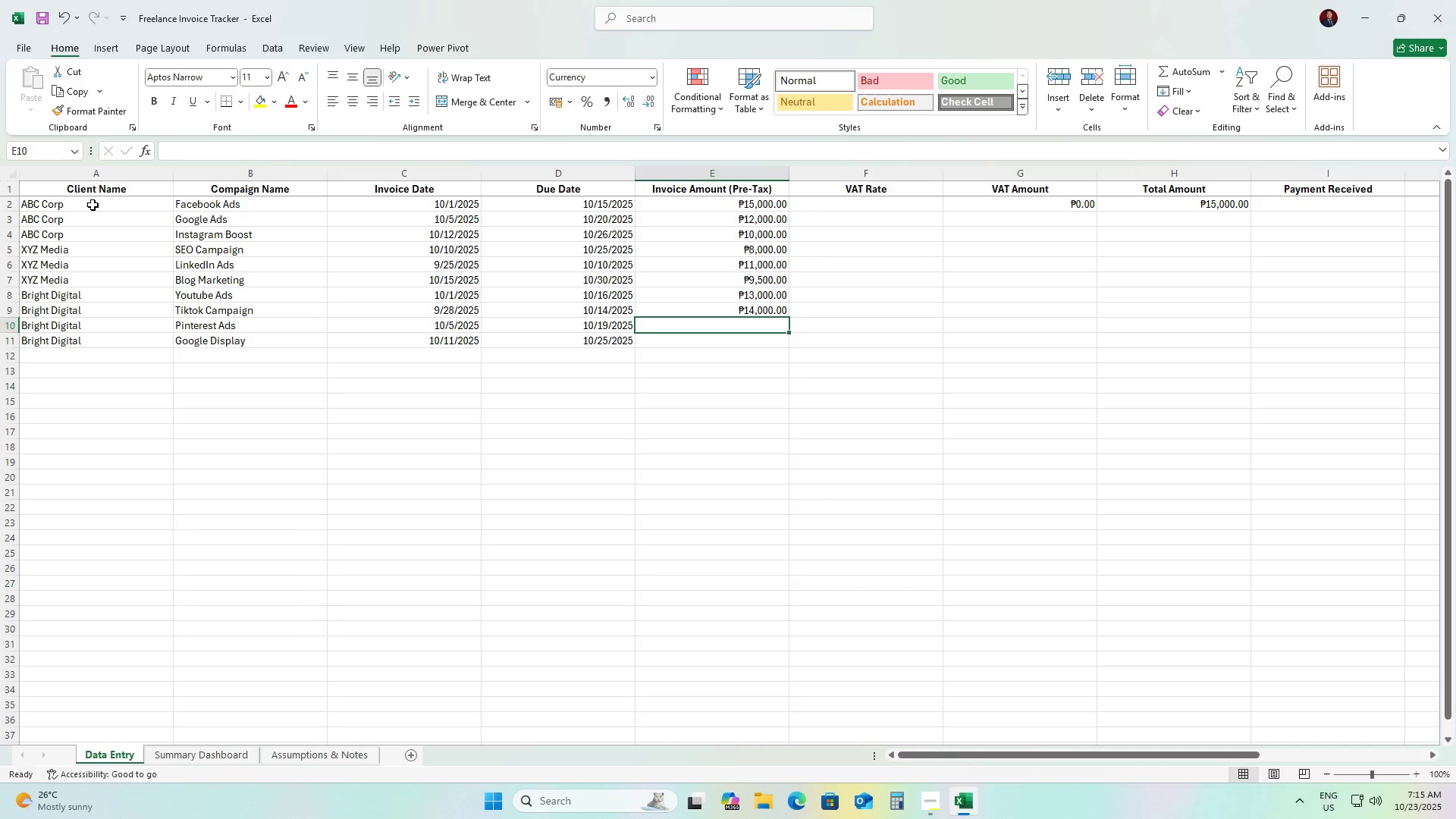 
key(Numpad9)
 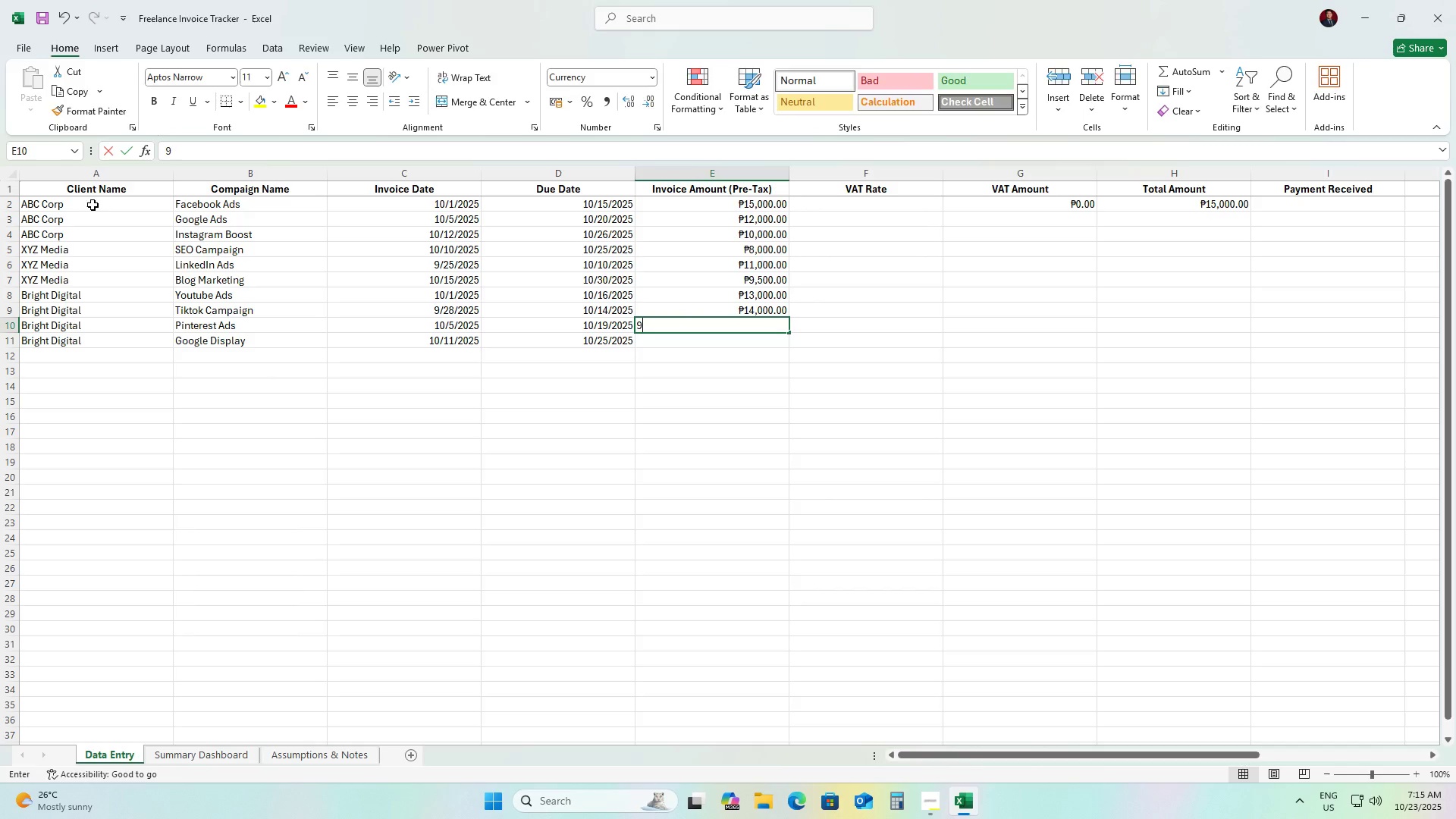 
key(Numpad0)
 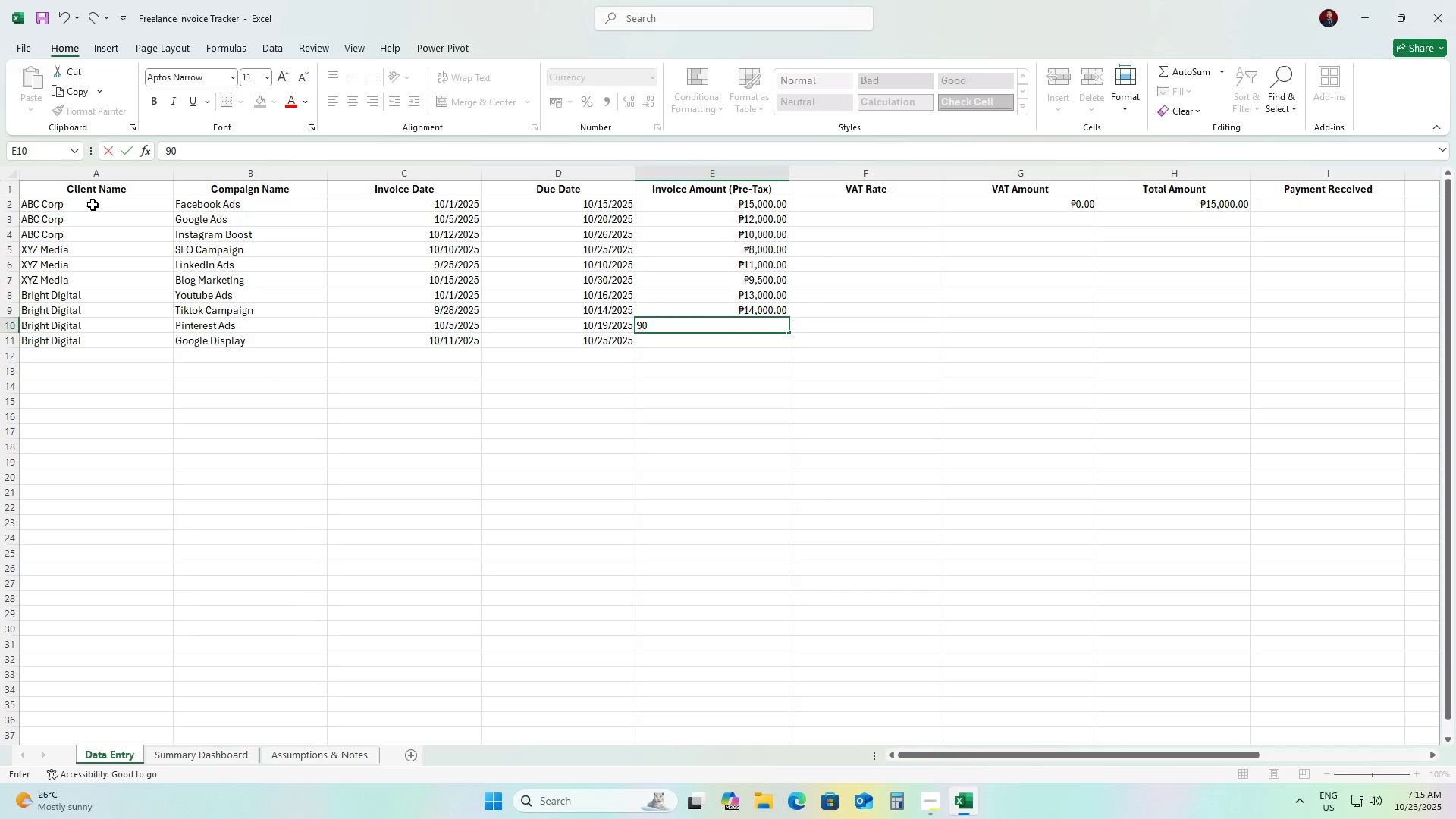 
key(Numpad0)
 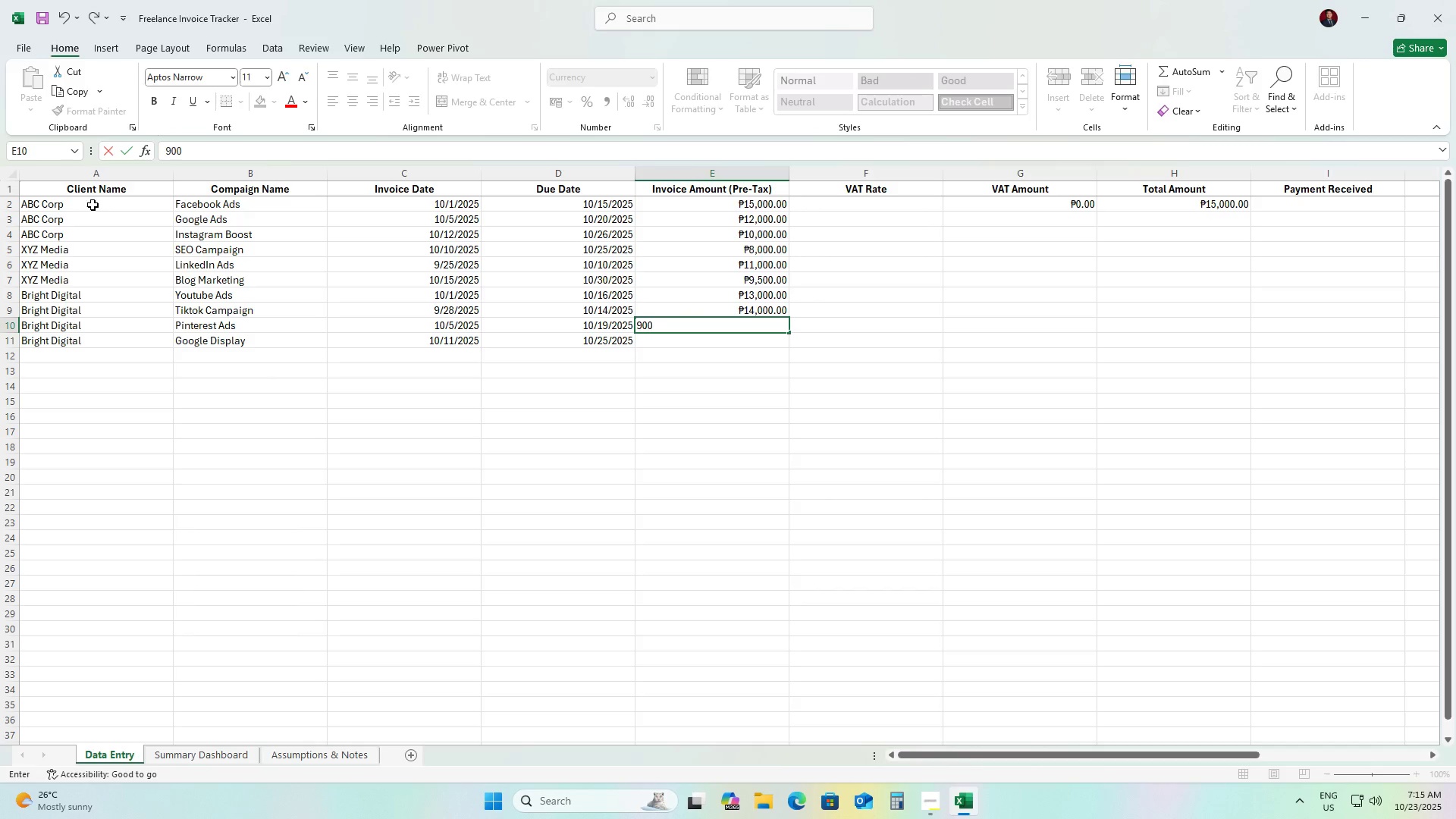 
key(Numpad0)
 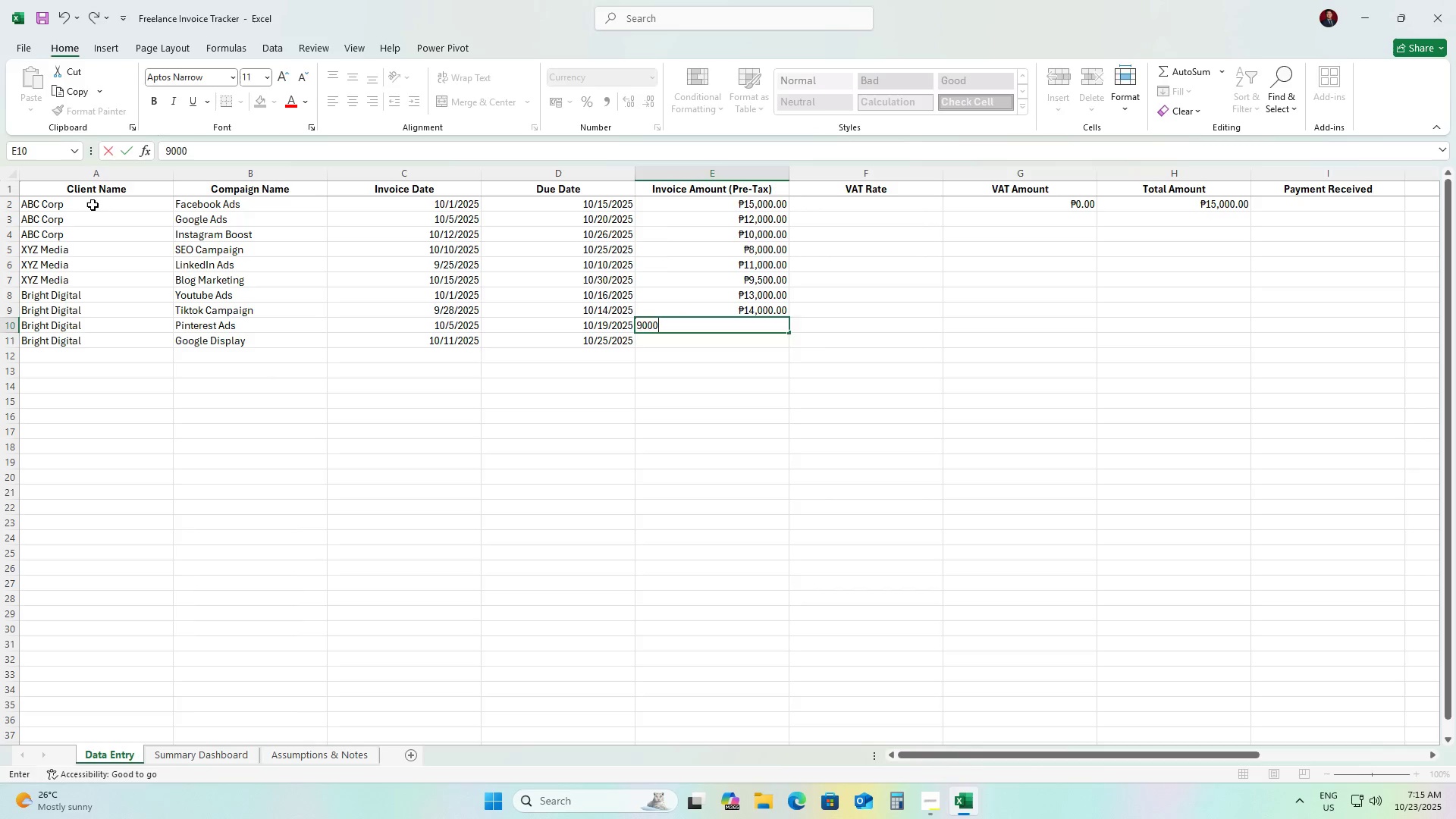 
key(ArrowDown)
 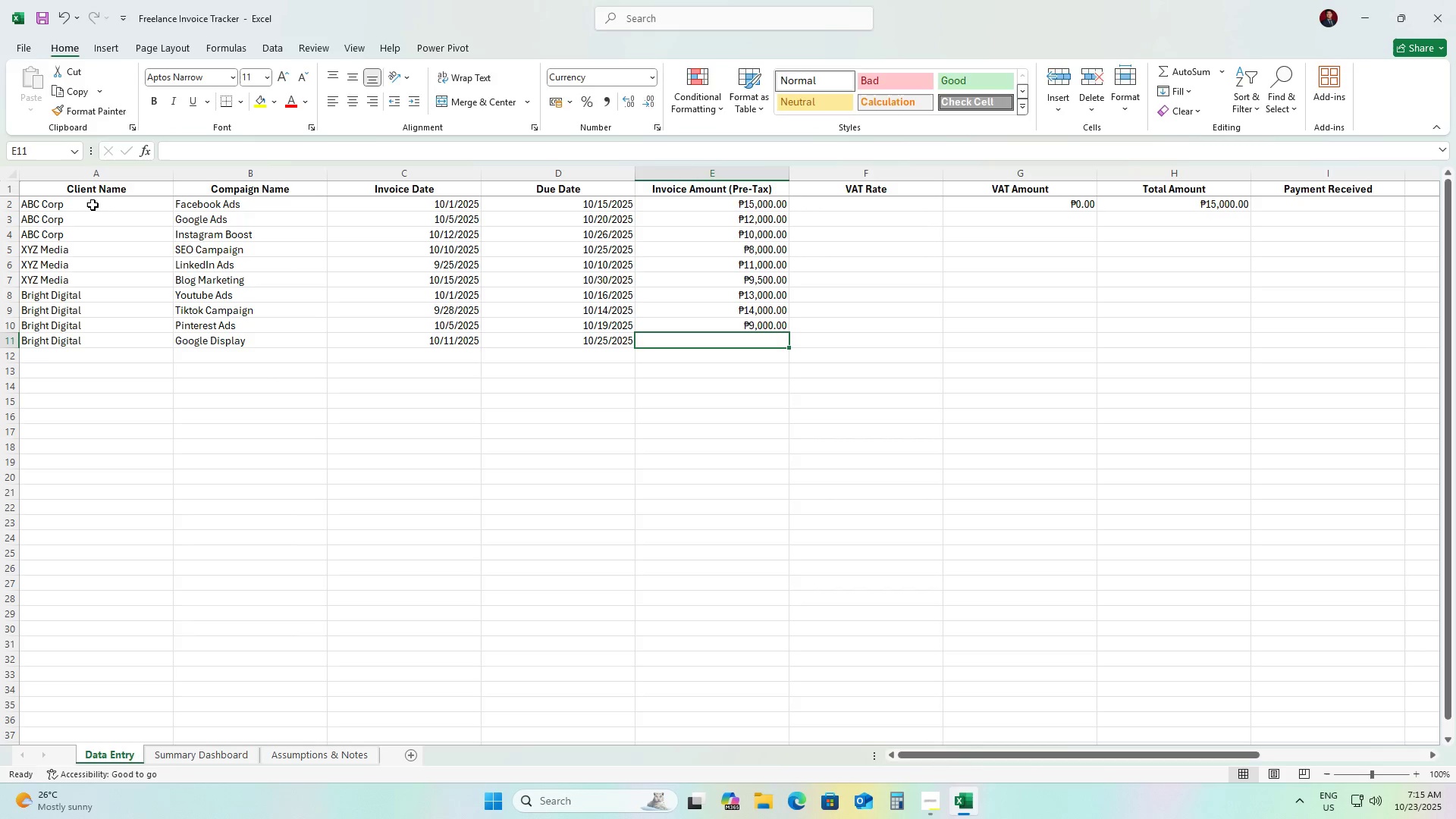 
key(Numpad8)
 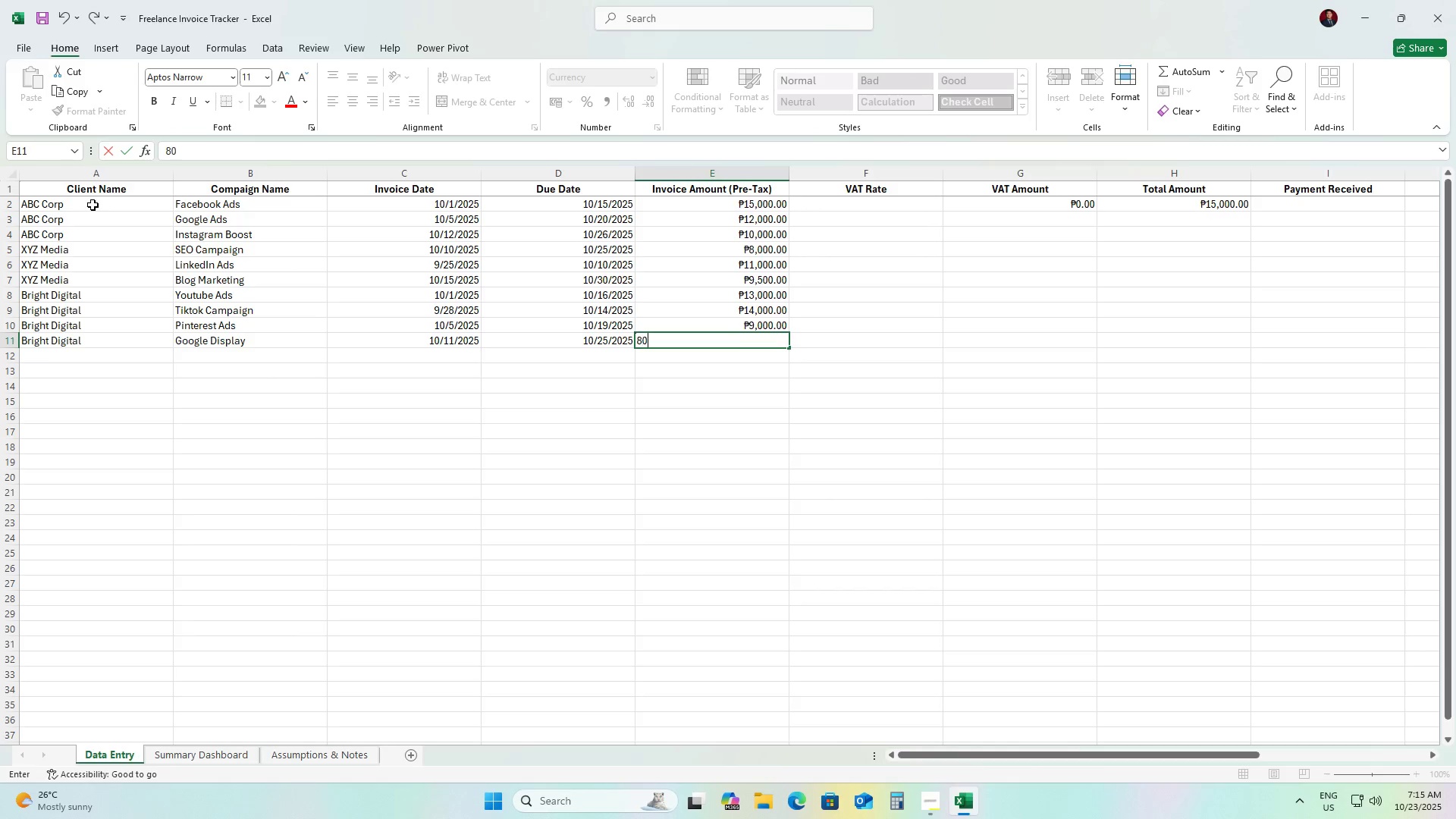 
key(Numpad0)
 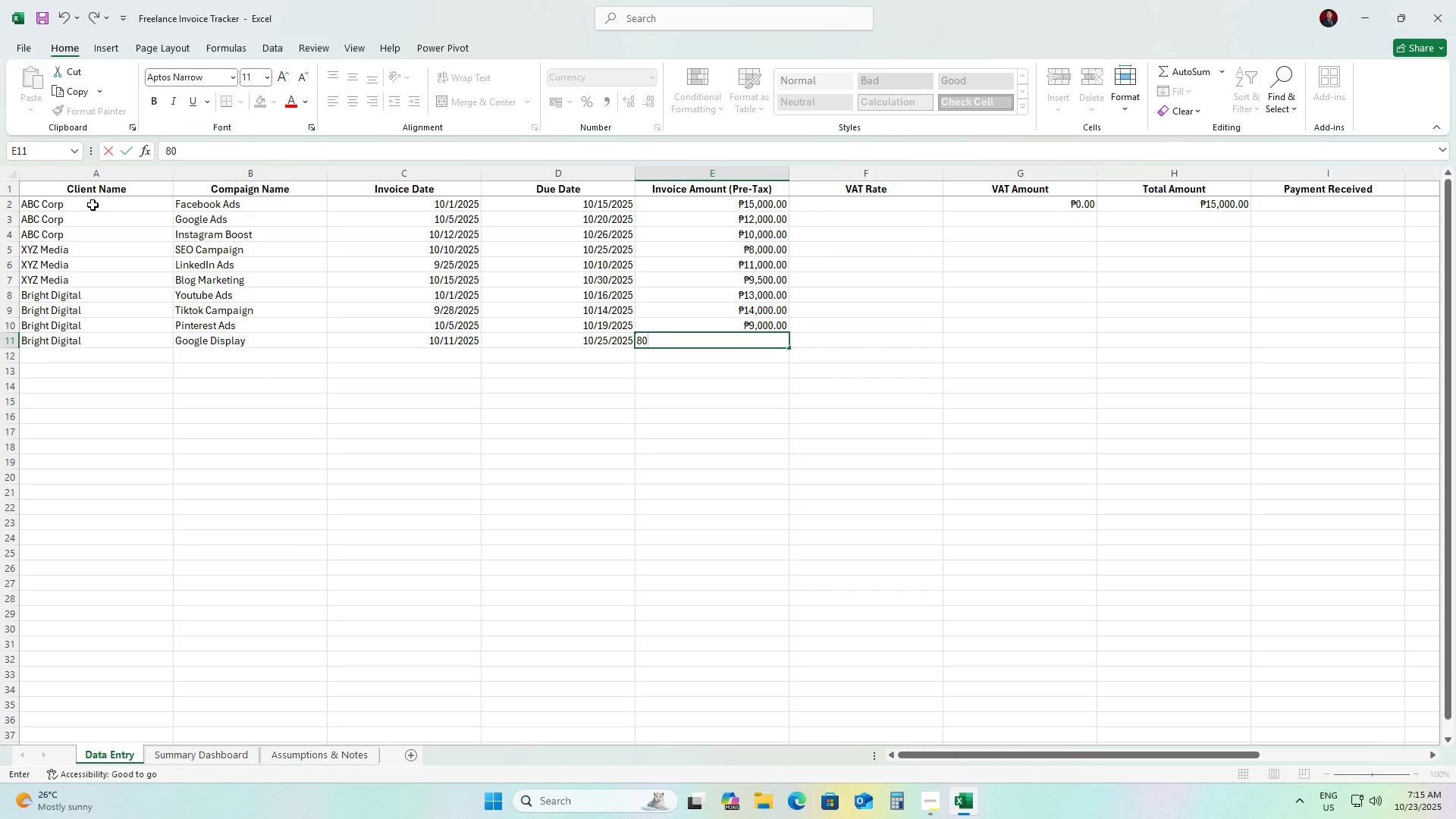 
key(Numpad0)
 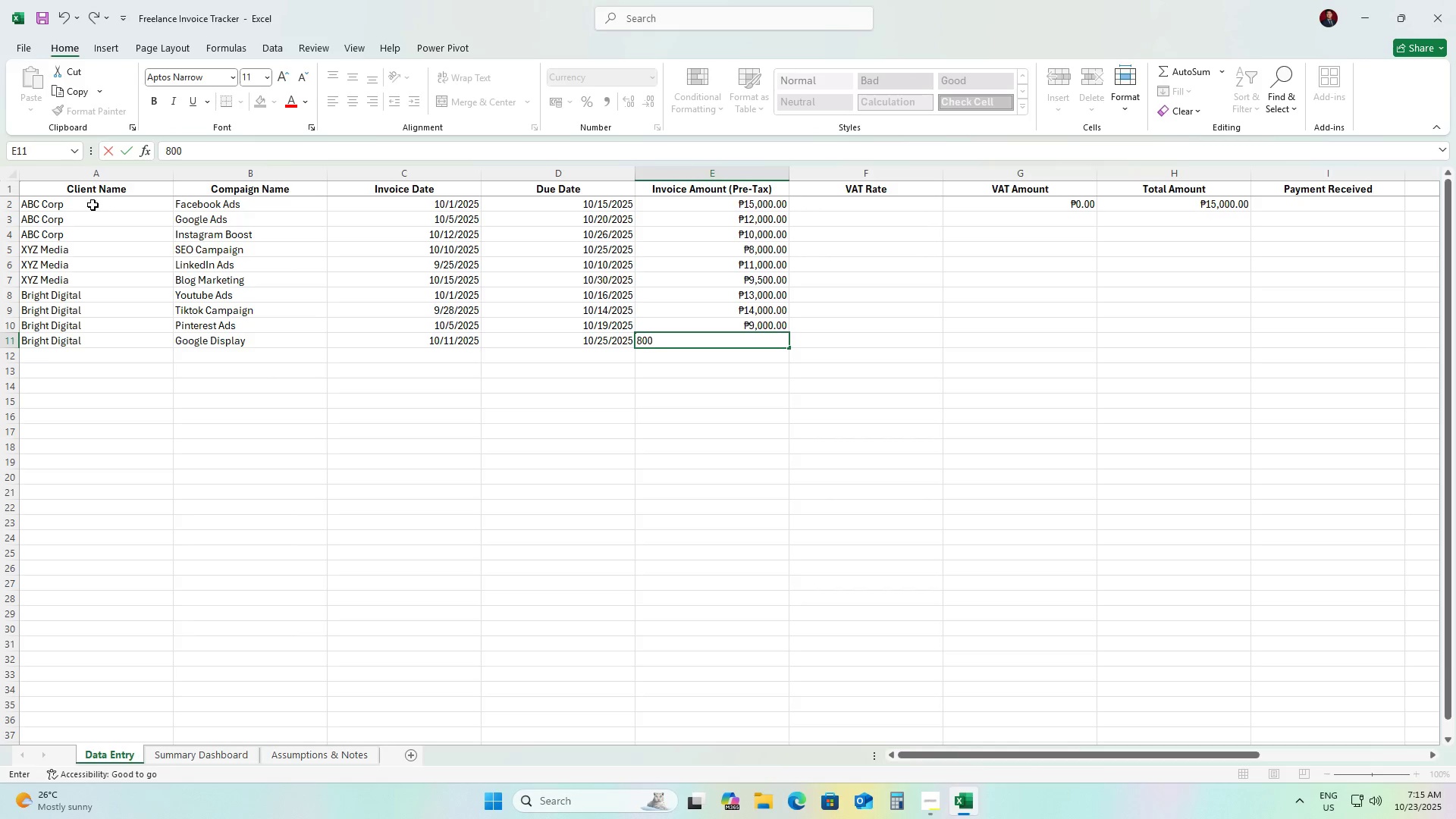 
key(Numpad0)
 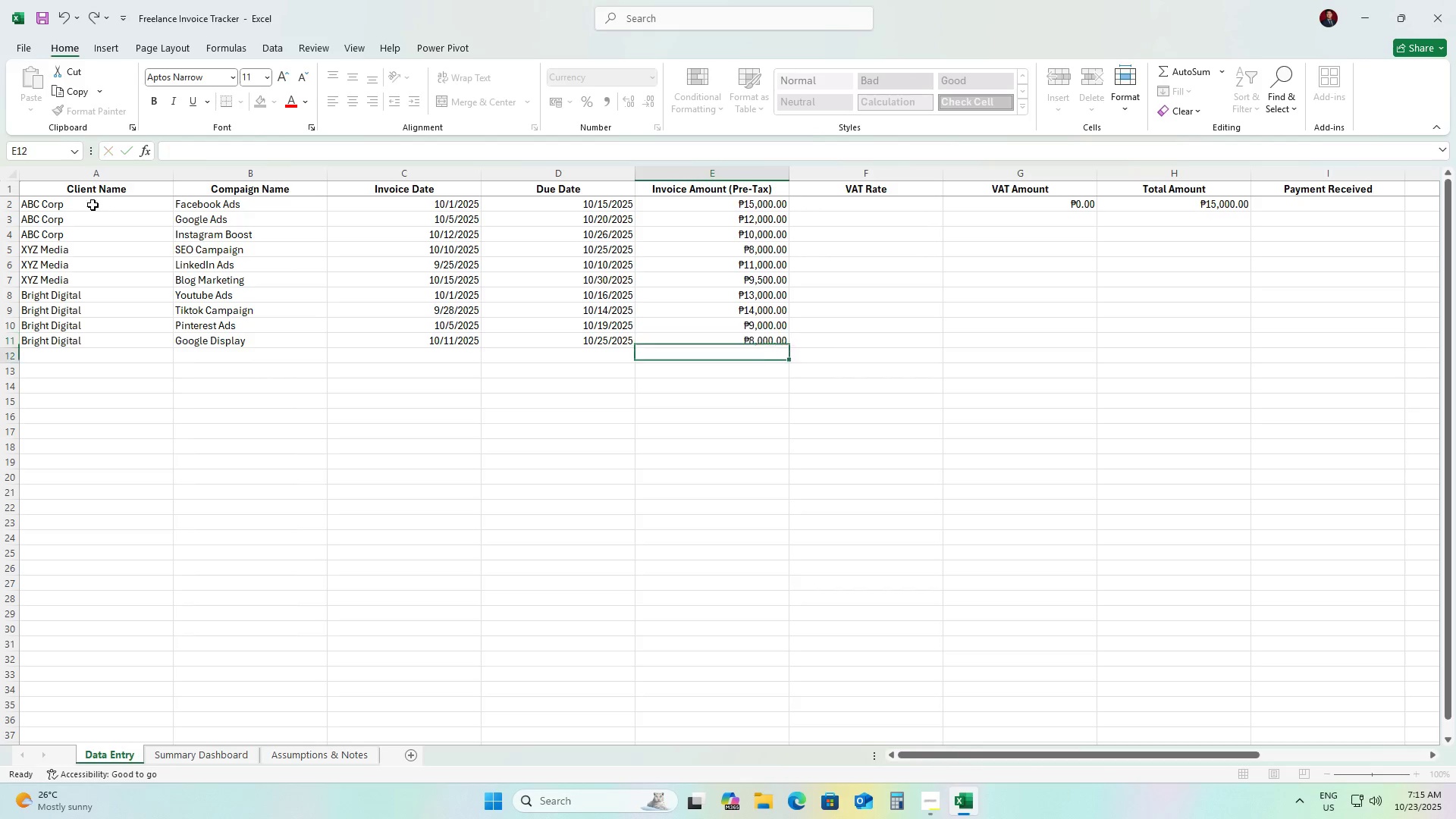 
key(ArrowDown)
 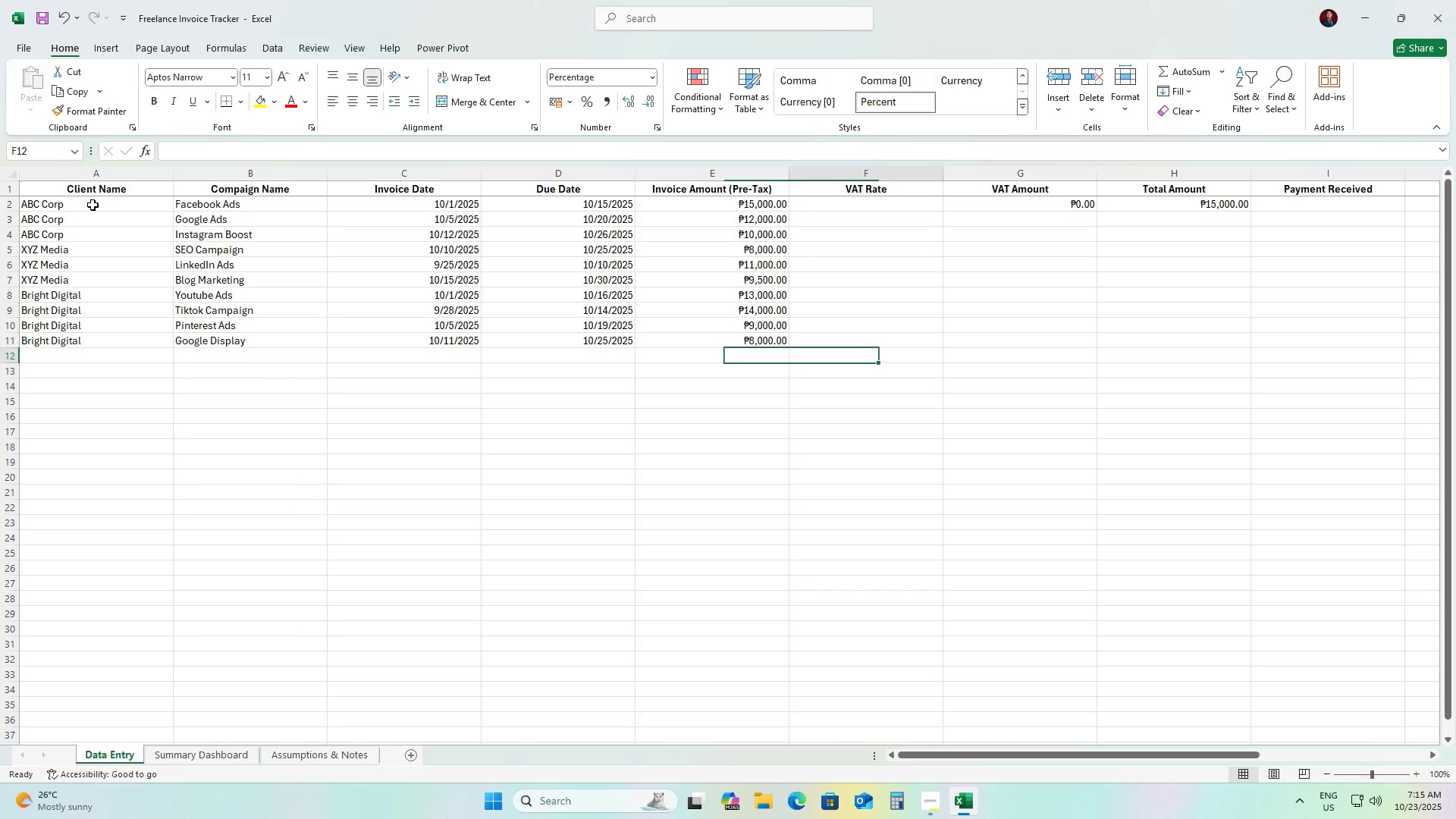 
key(ArrowRight)
 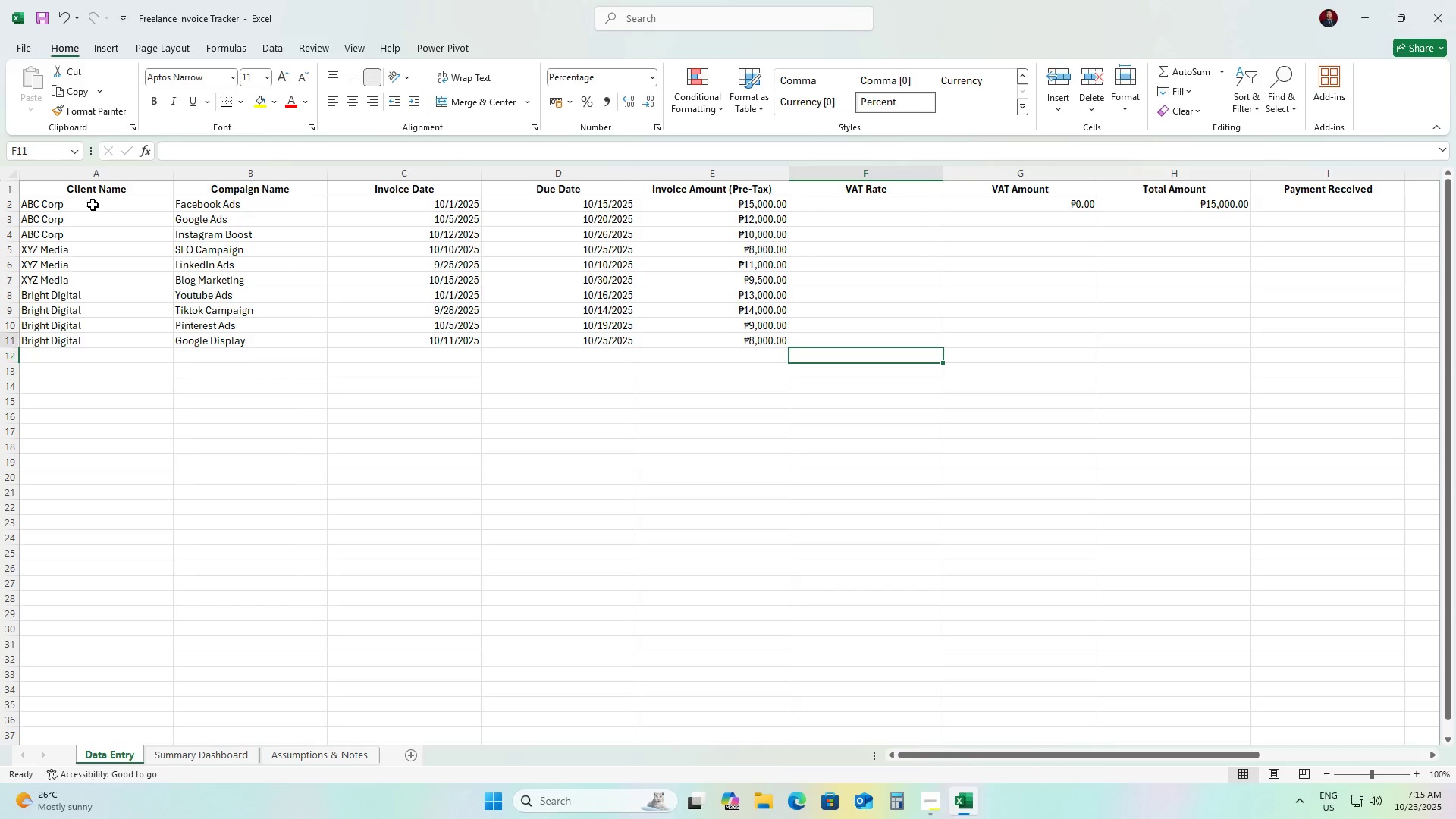 
key(ArrowUp)
 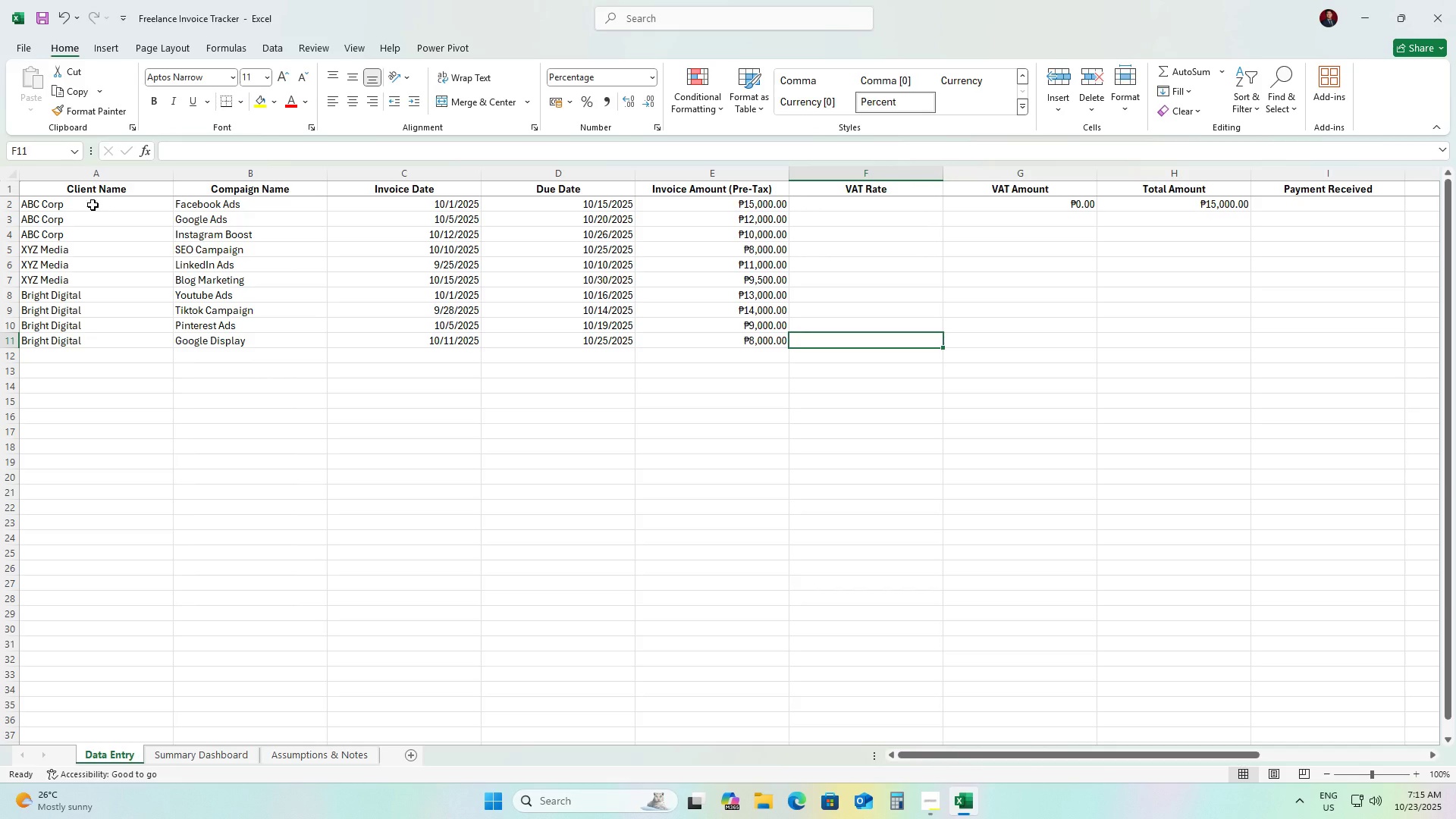 
hold_key(key=ArrowUp, duration=0.78)
 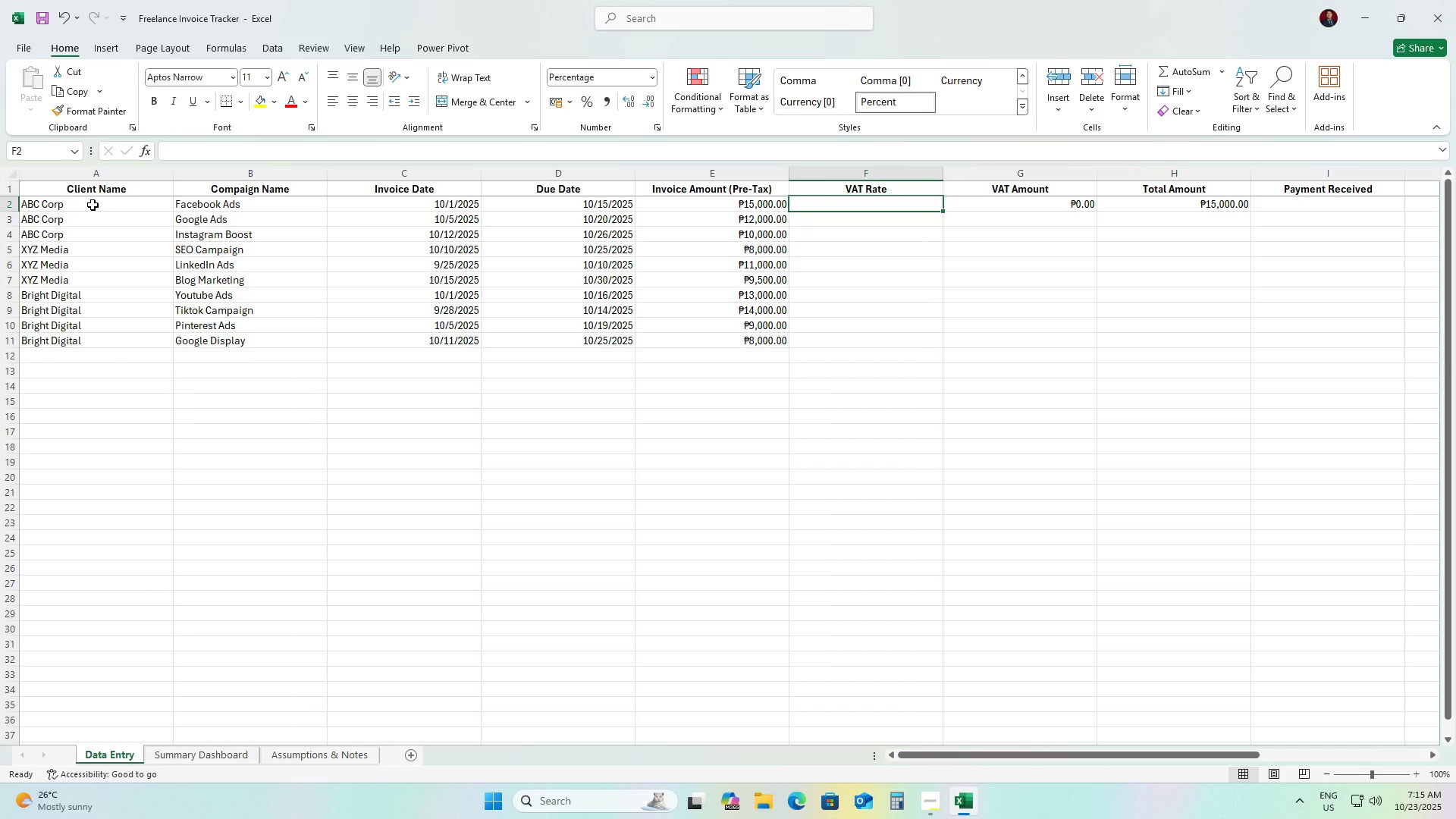 
key(Numpad1)
 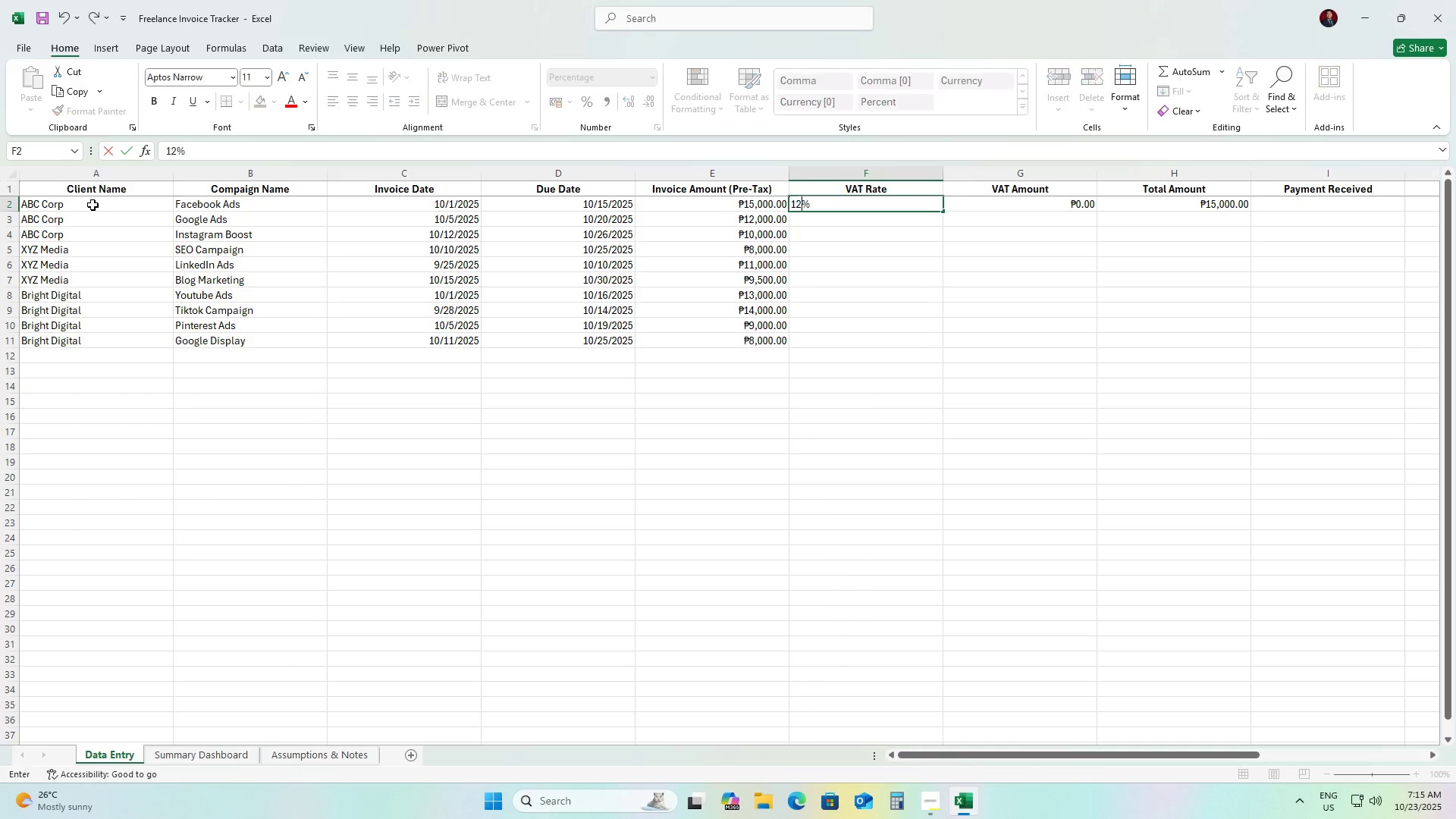 
key(Numpad2)
 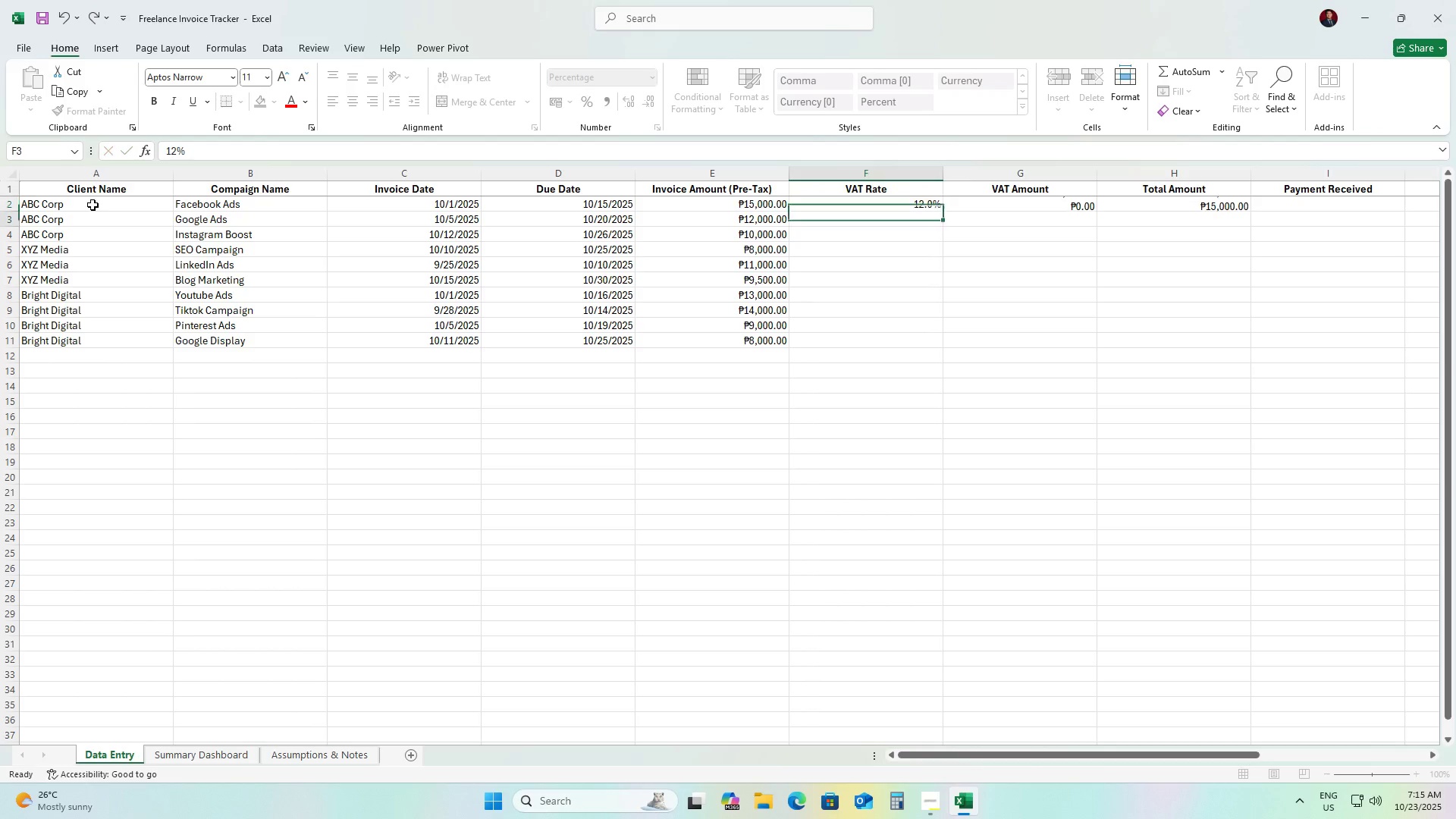 
key(ArrowDown)
 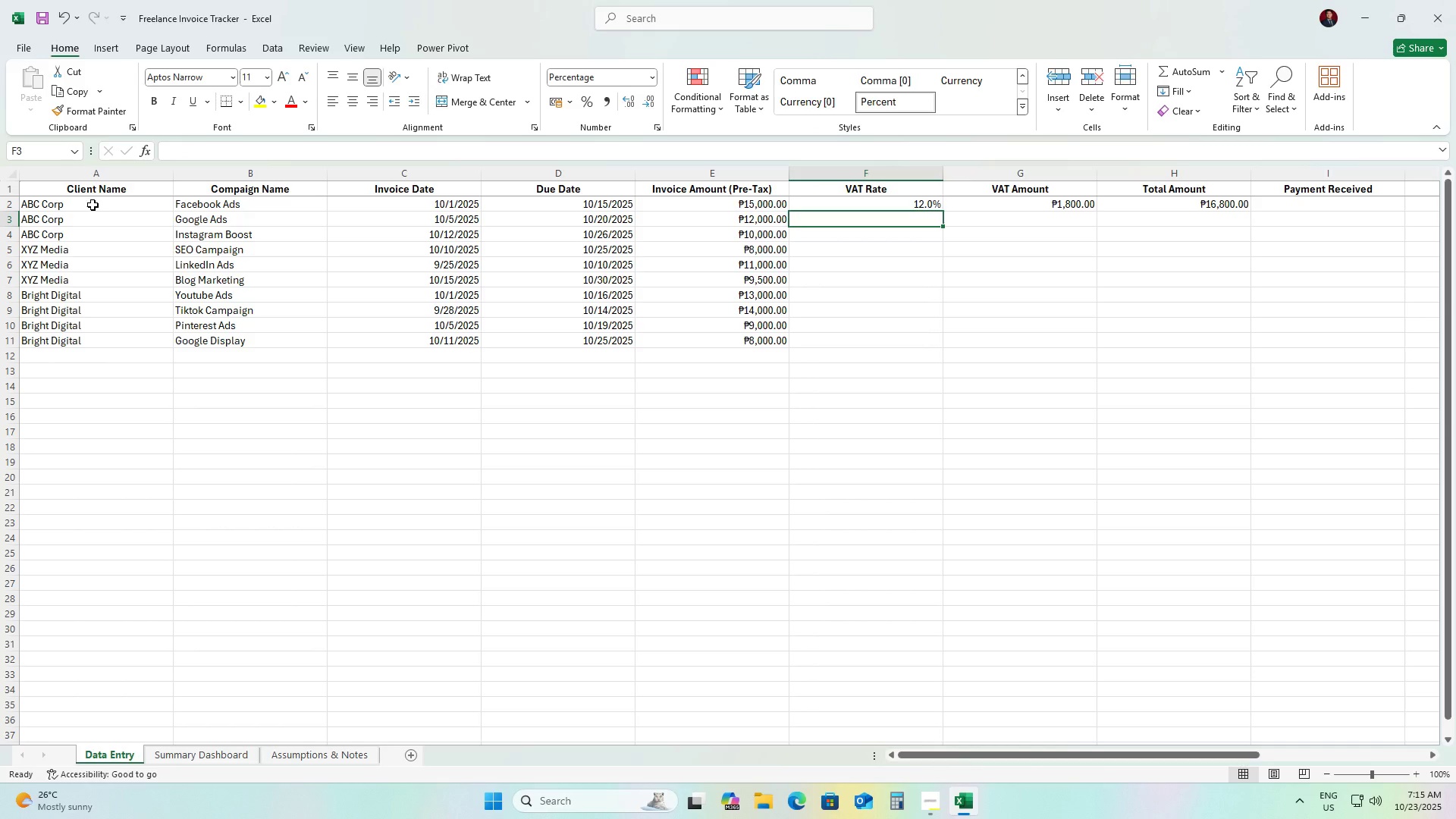 
key(Numpad1)
 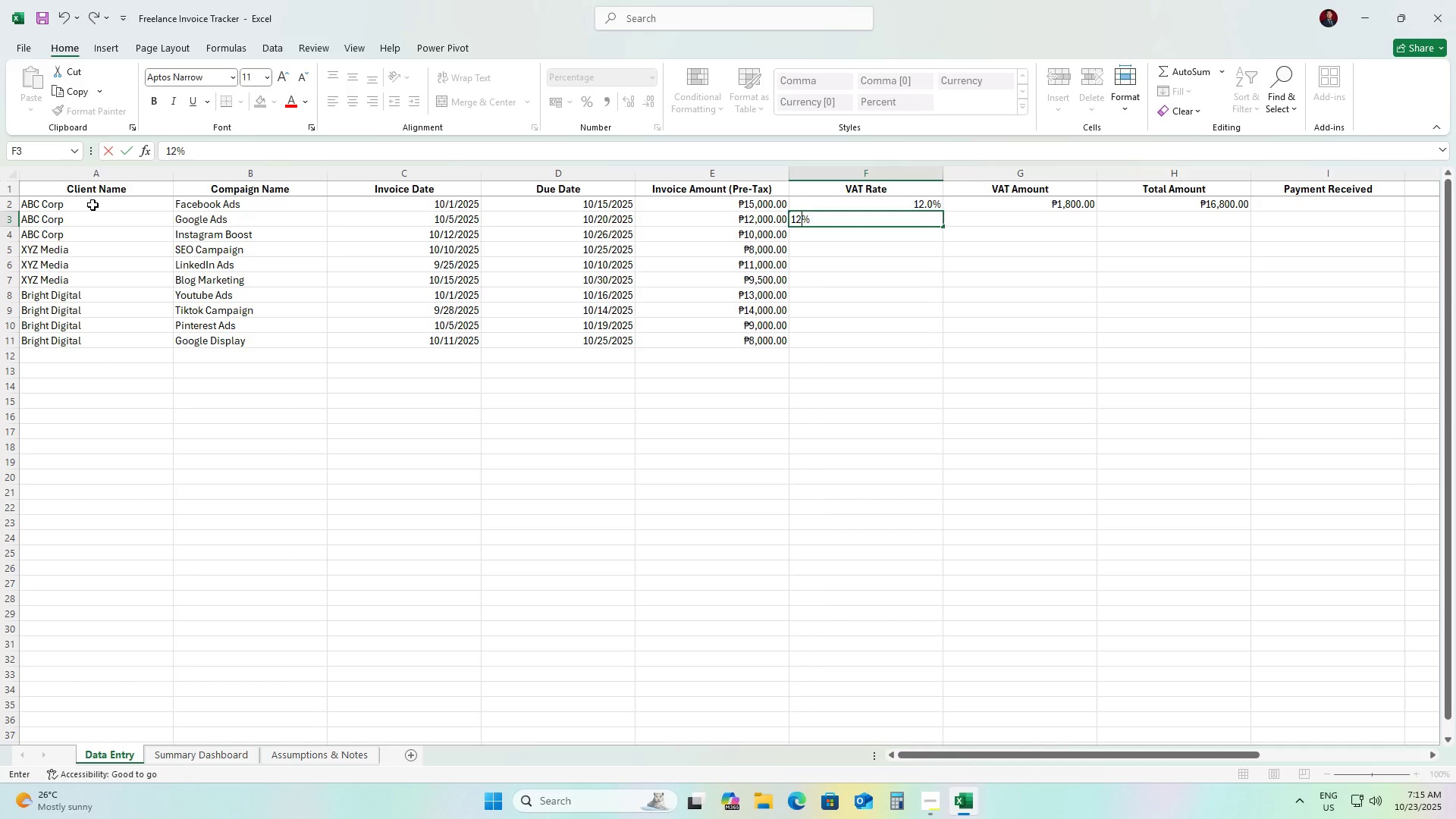 
key(Numpad2)
 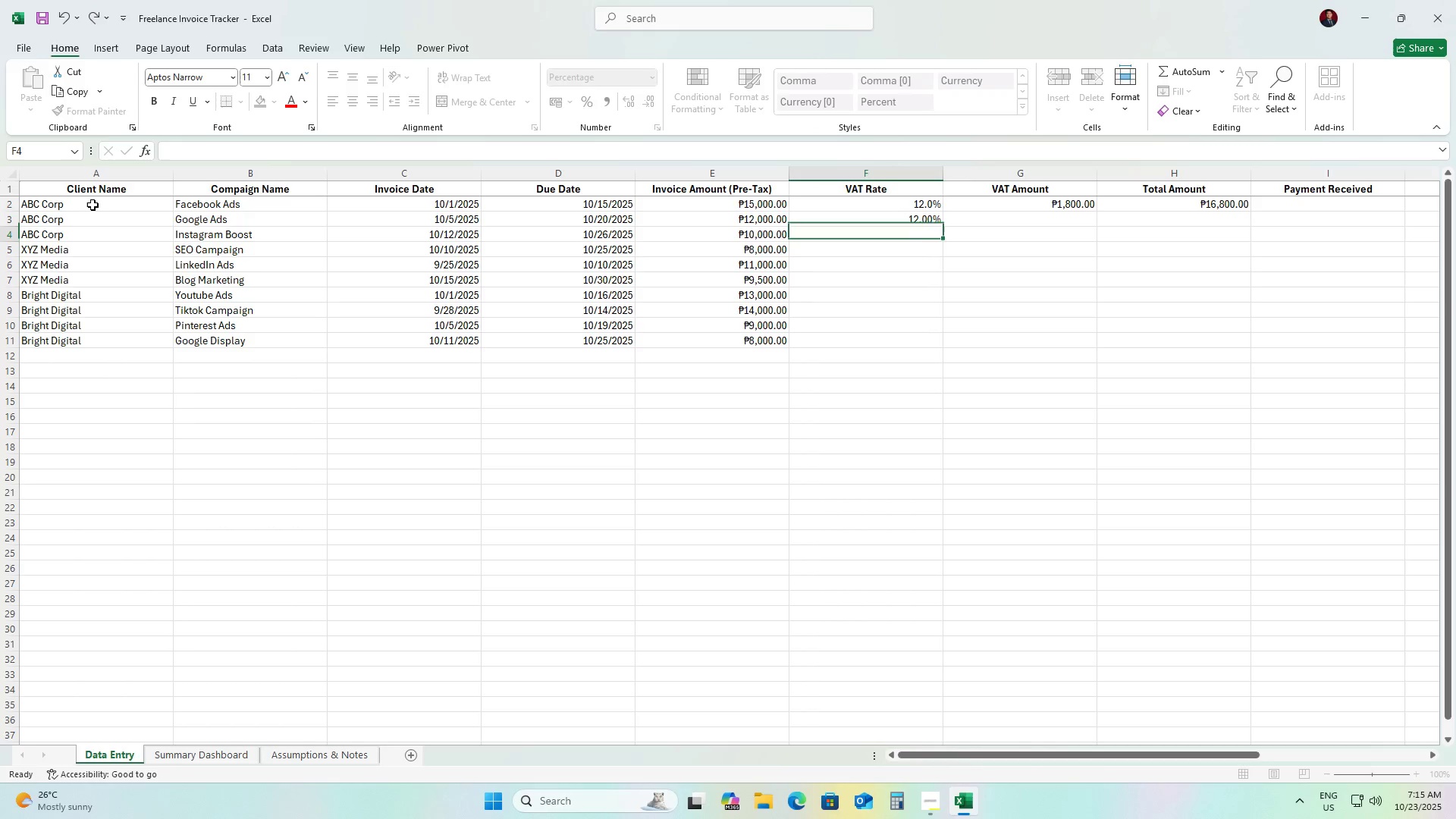 
key(ArrowDown)
 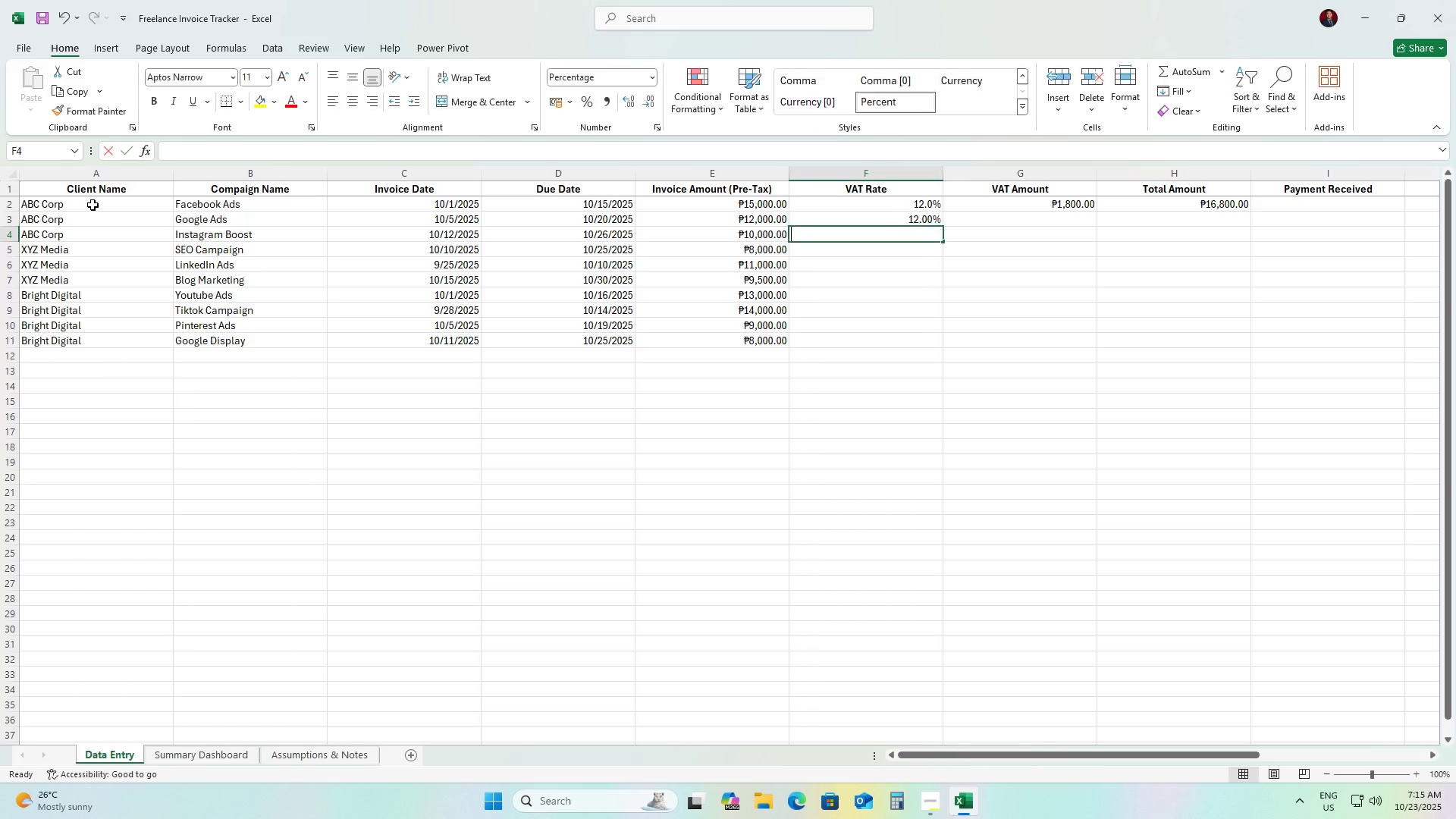 
key(Numpad1)
 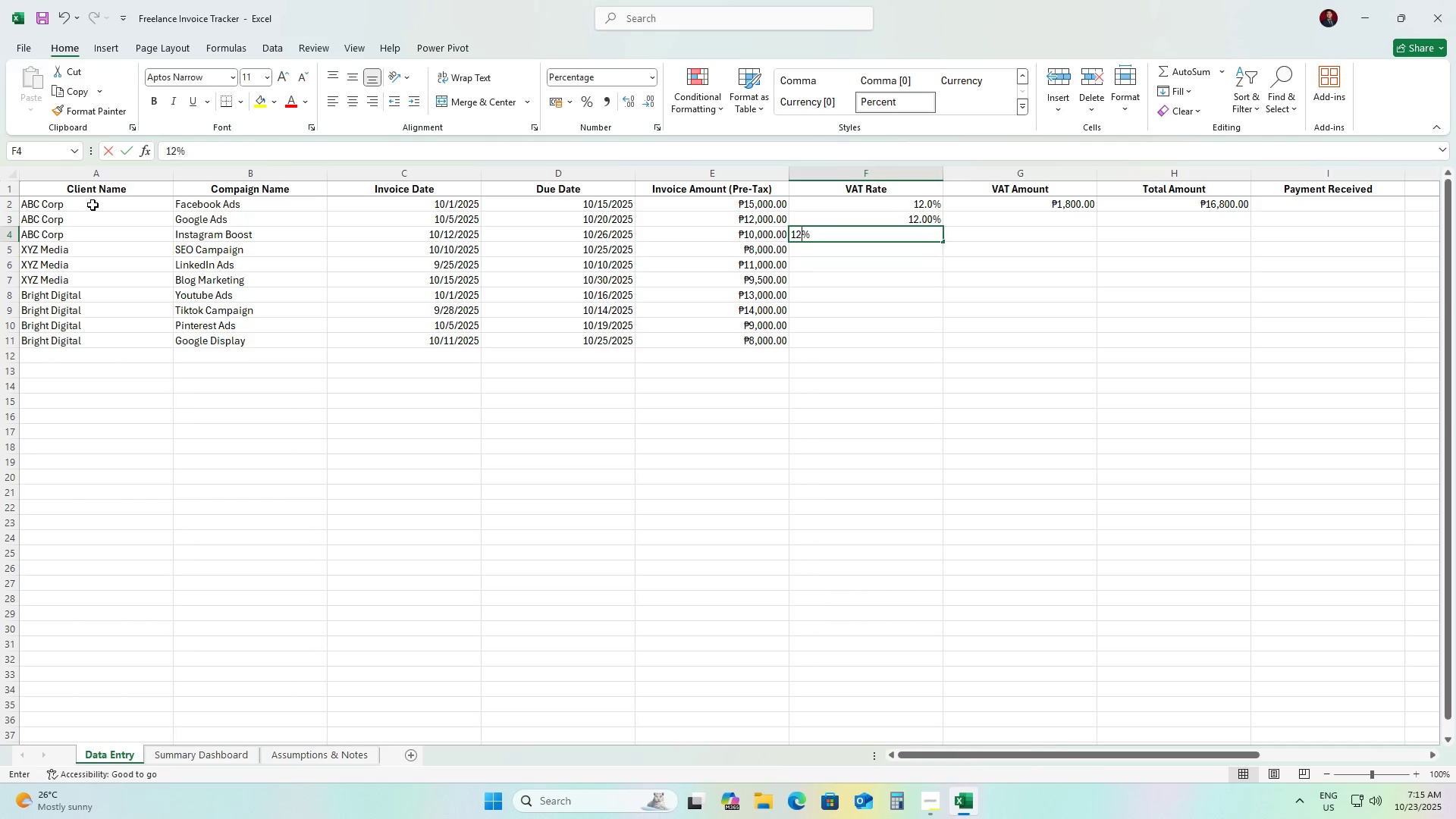 
key(Numpad2)
 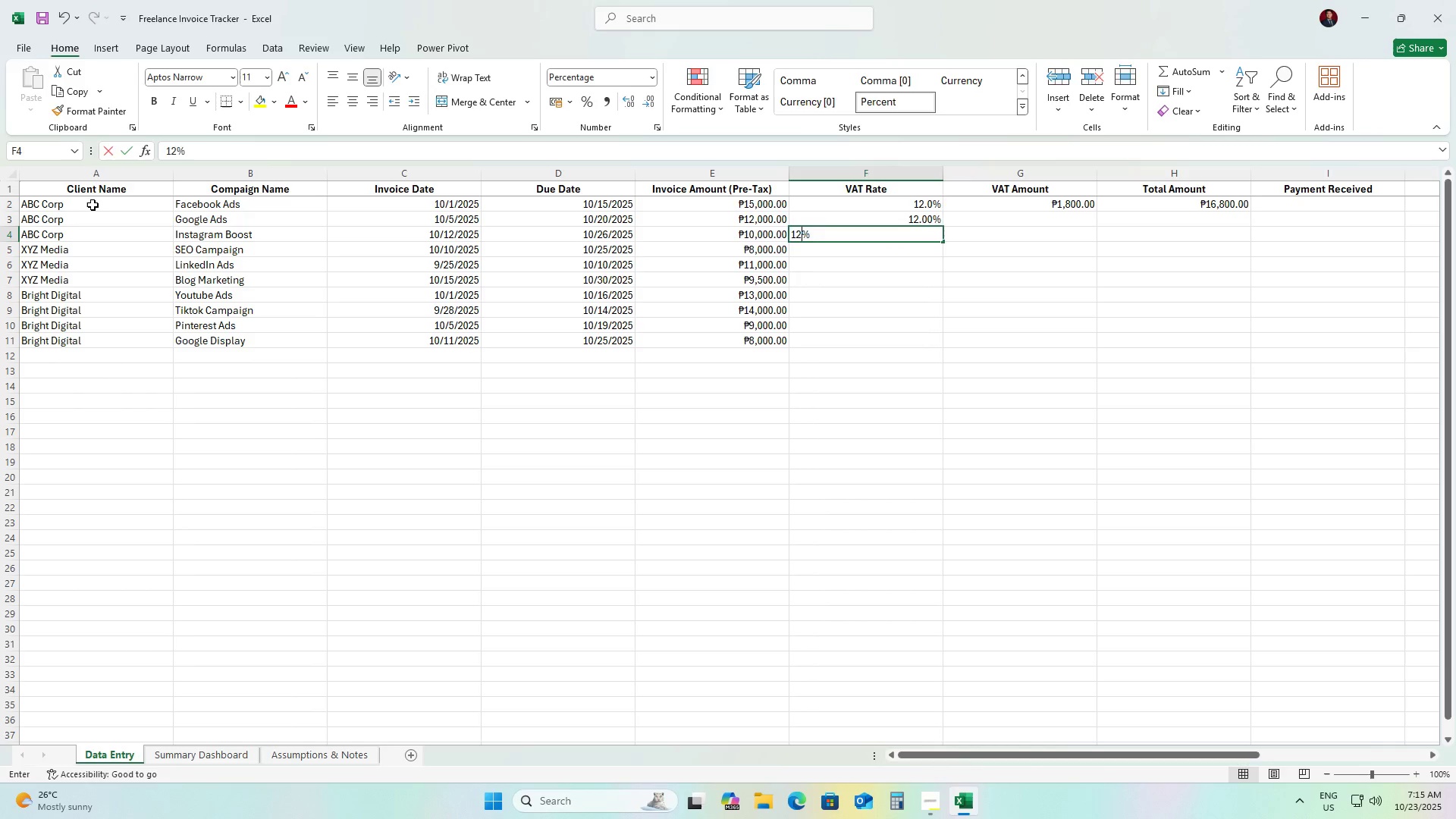 
key(ArrowDown)
 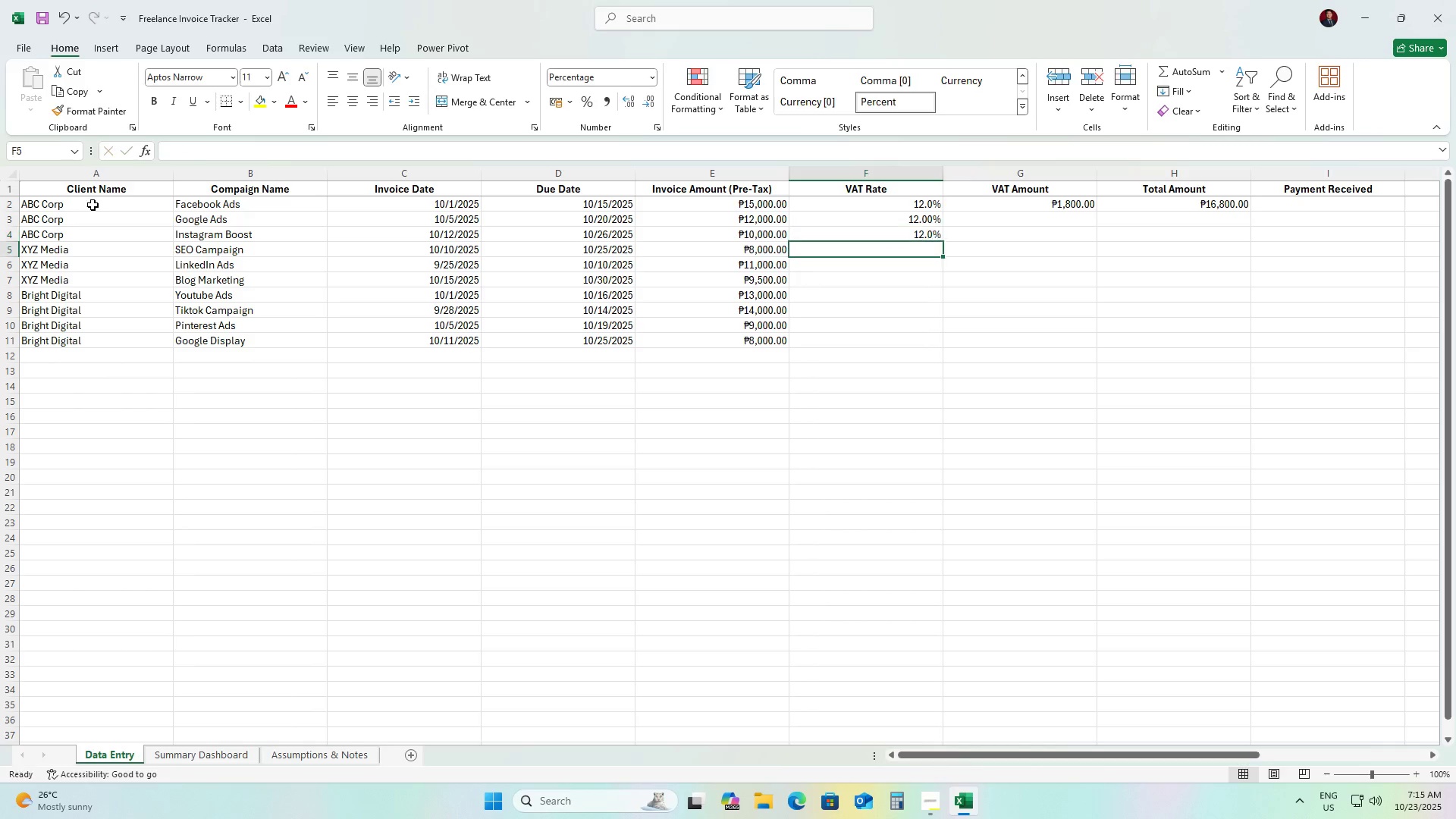 
key(Numpad1)
 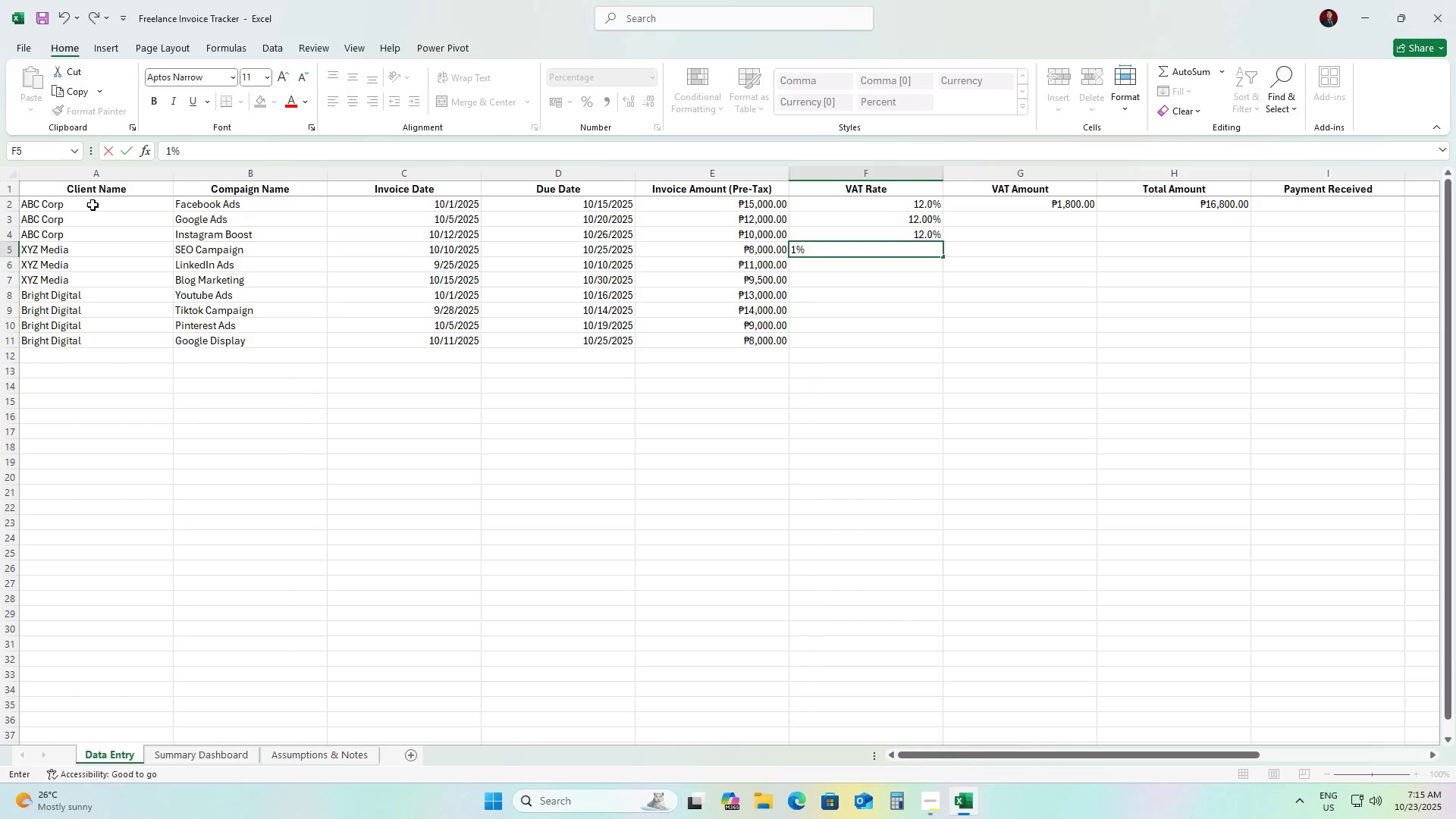 
key(Numpad2)
 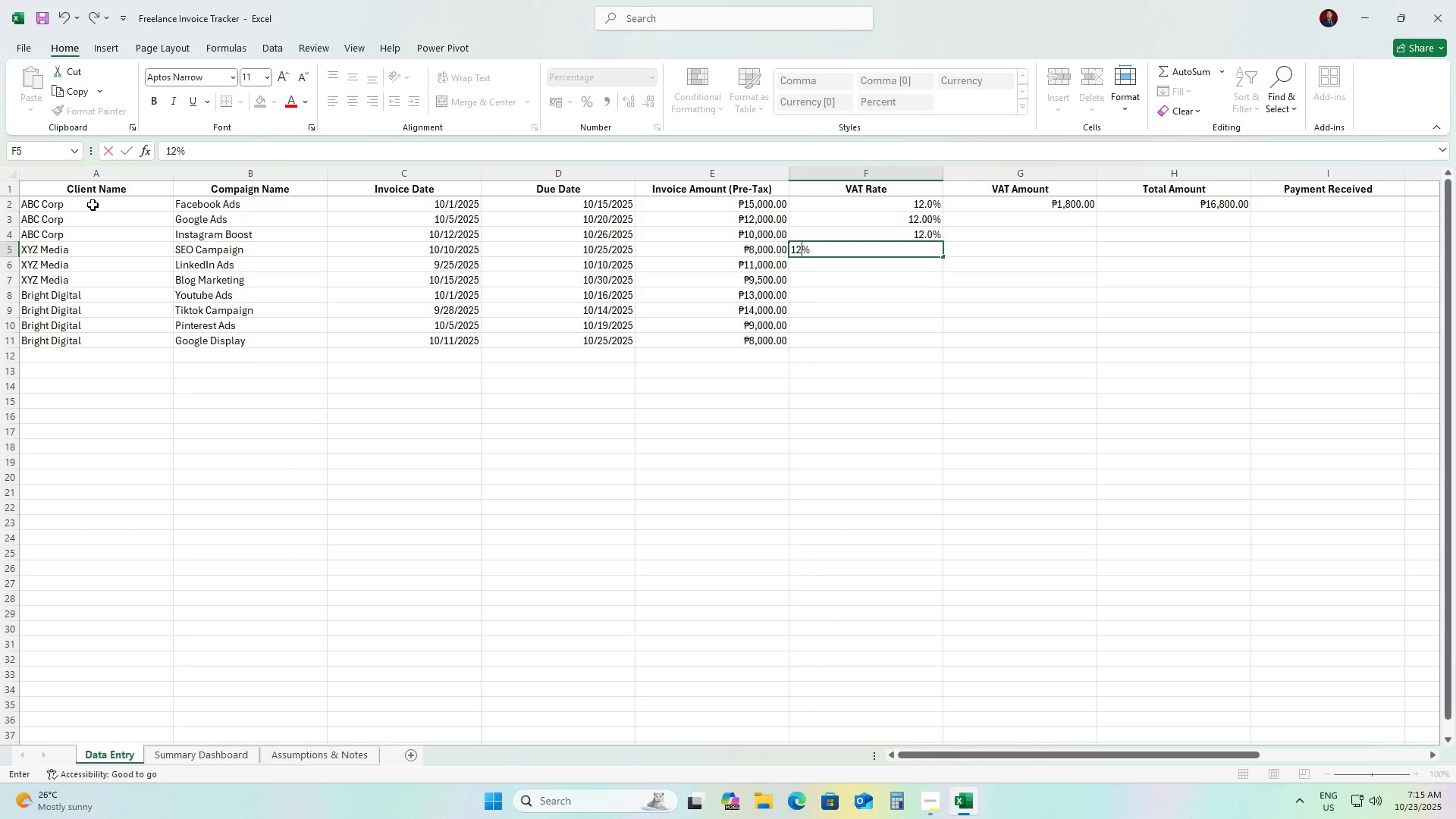 
key(ArrowDown)
 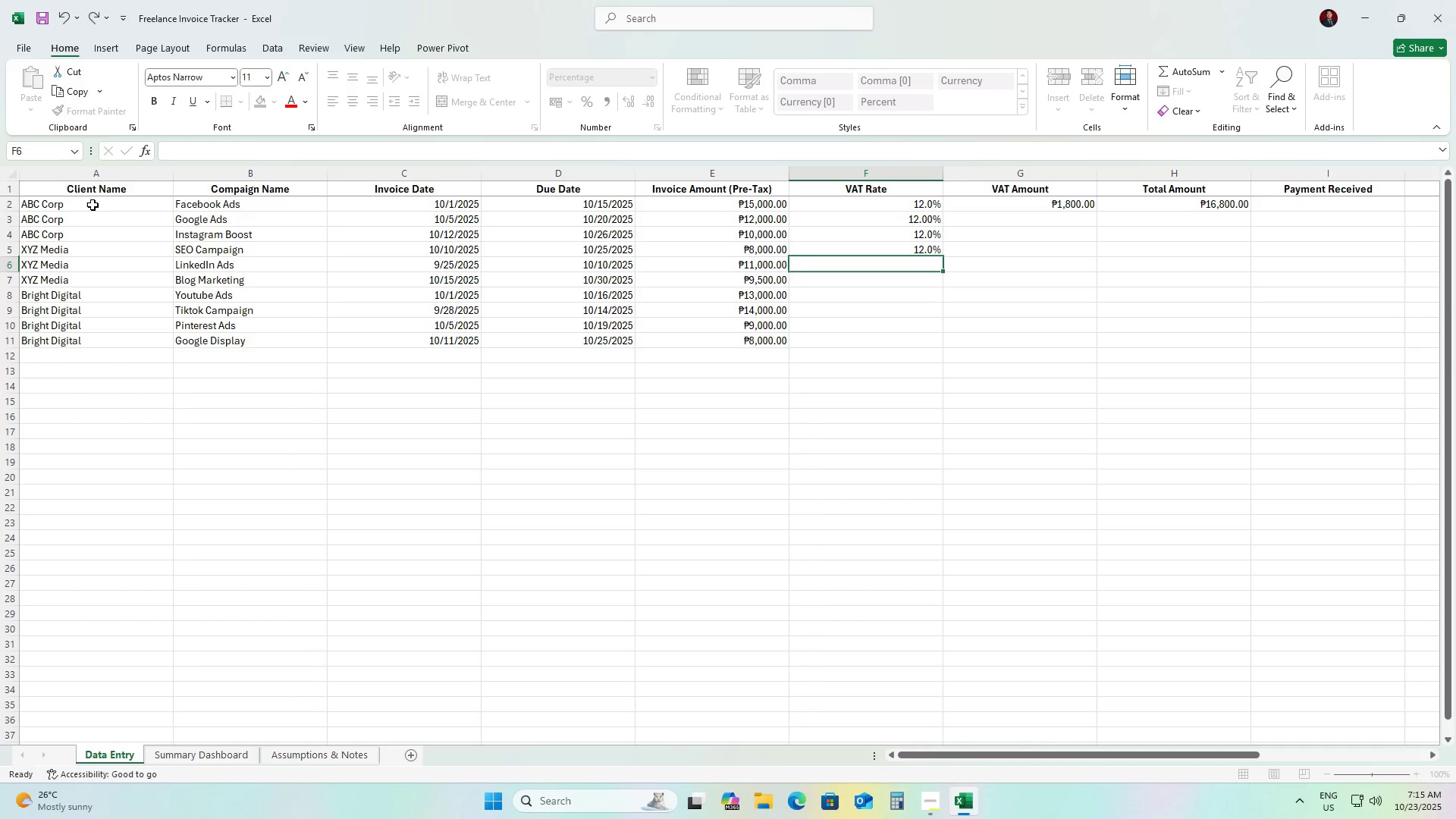 
key(Numpad1)
 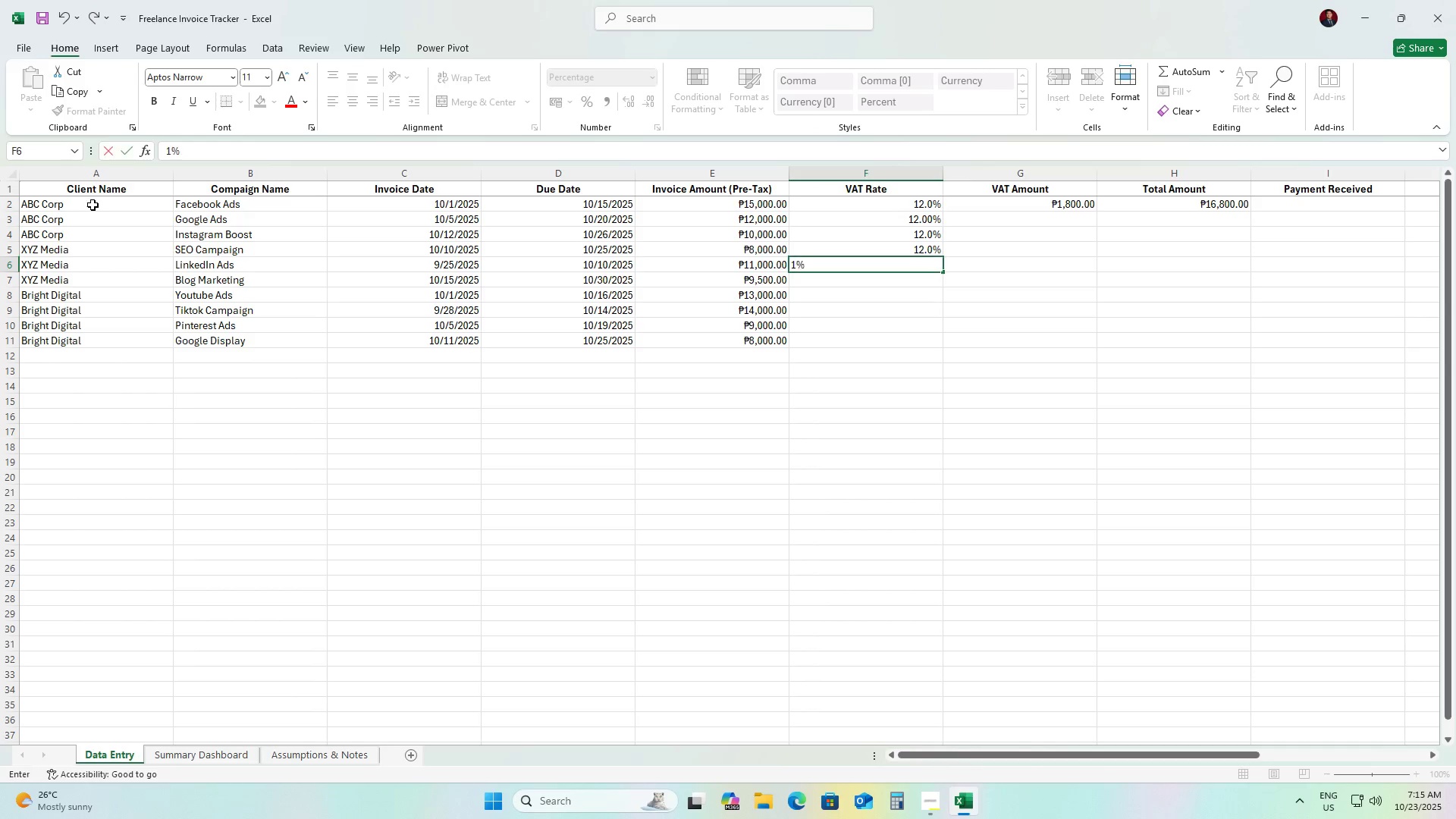 
key(Numpad2)
 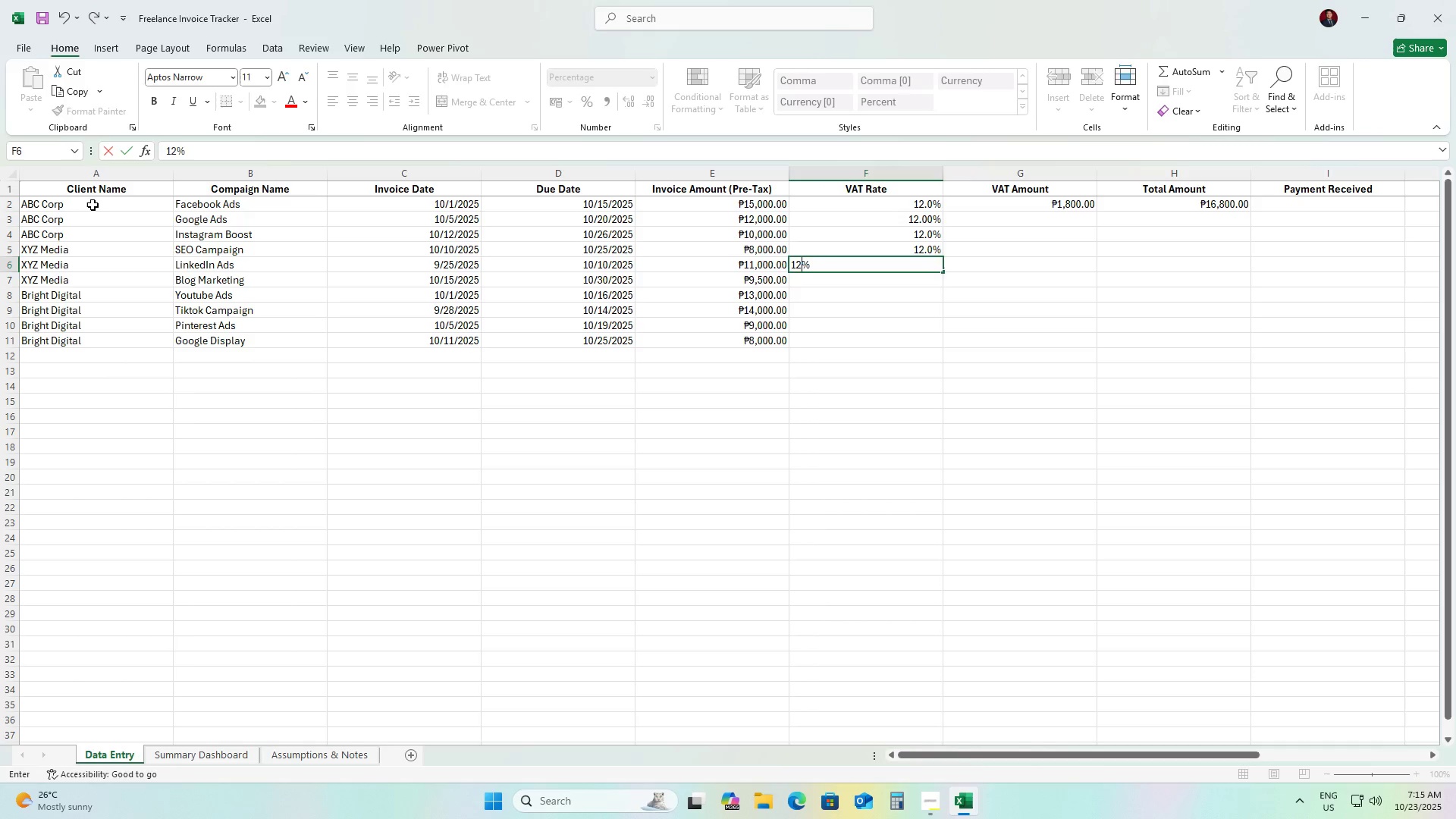 
key(ArrowDown)
 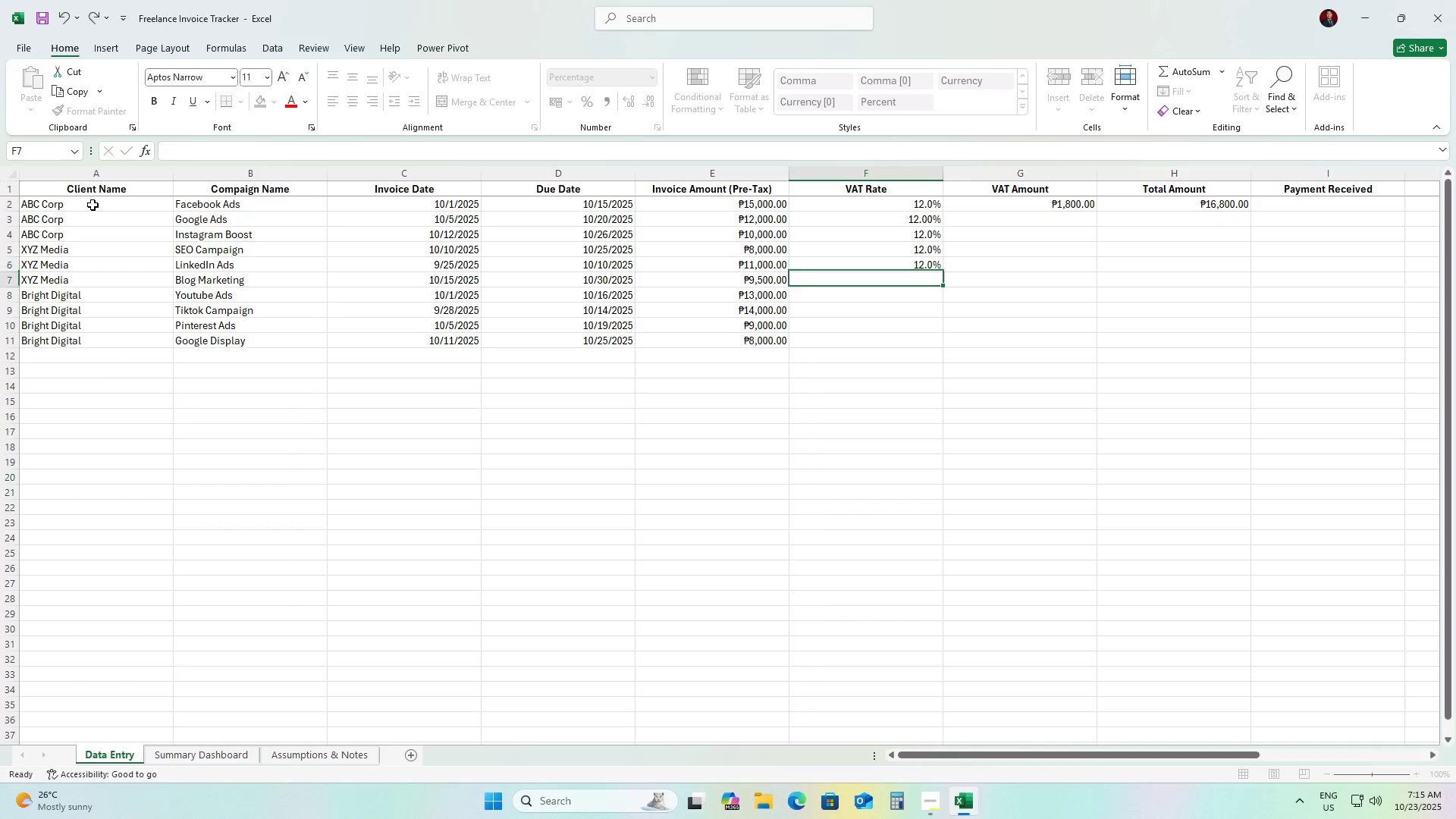 
key(Numpad1)
 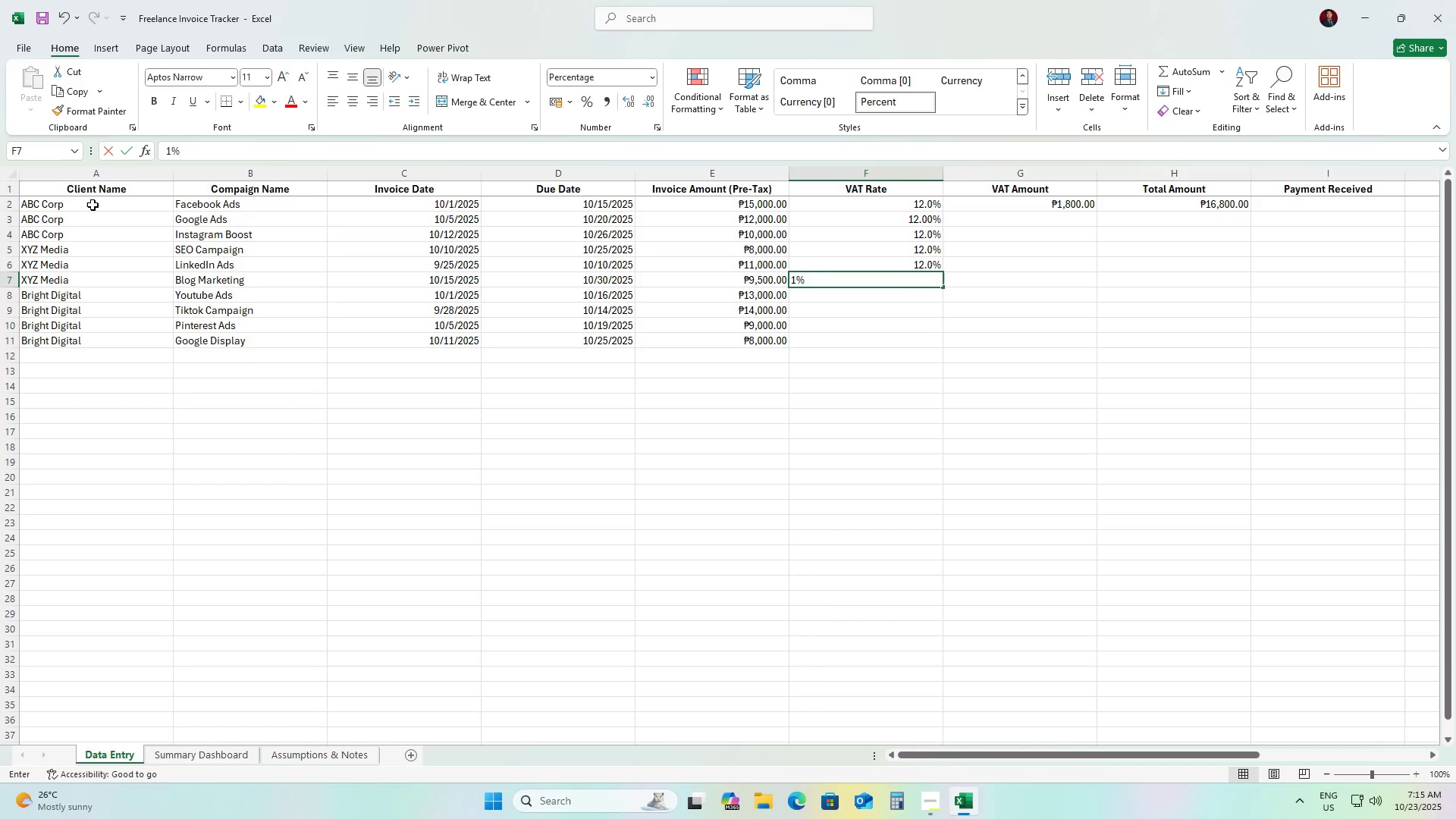 
key(Numpad2)
 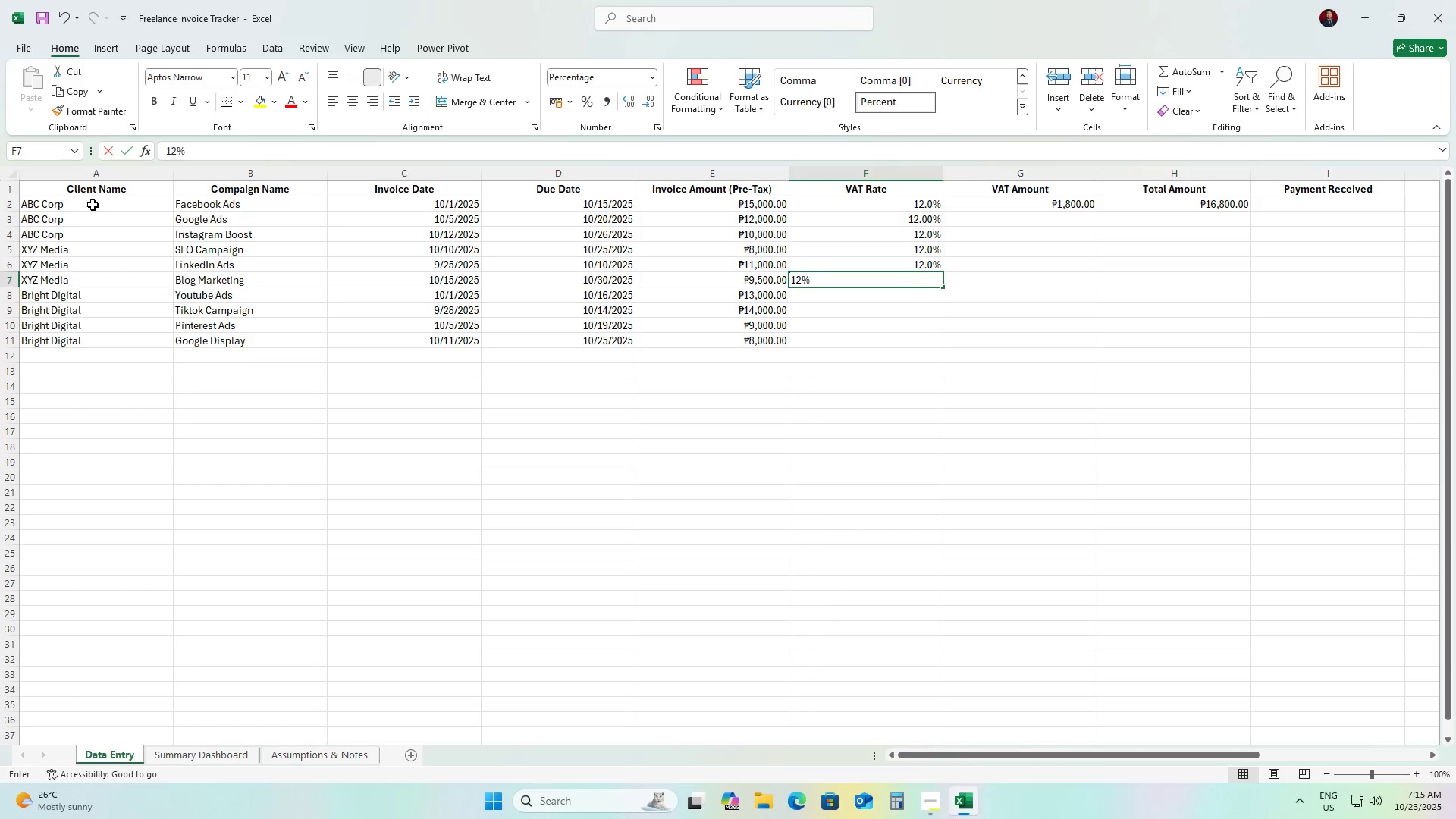 
key(ArrowDown)
 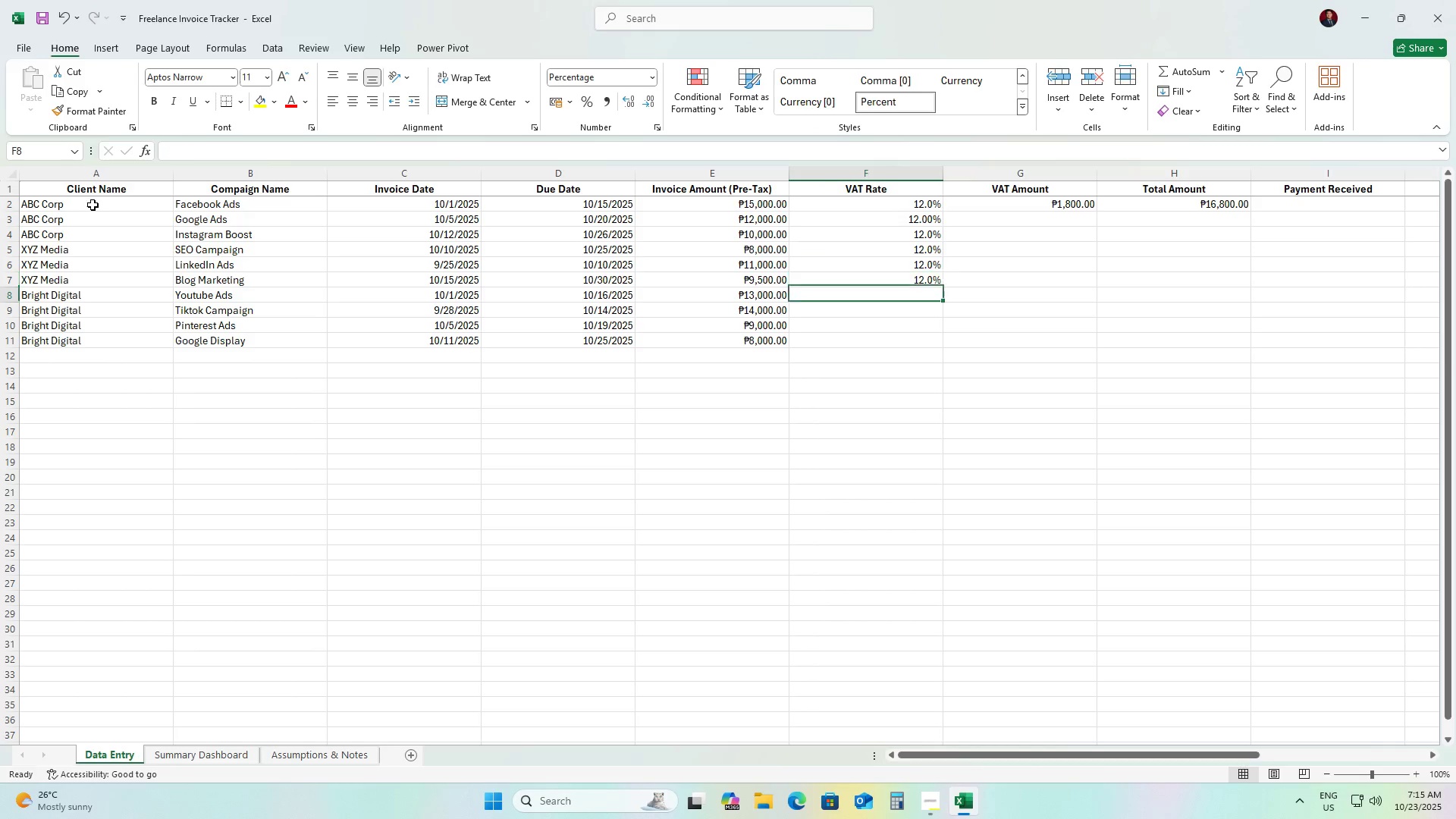 
key(Numpad1)
 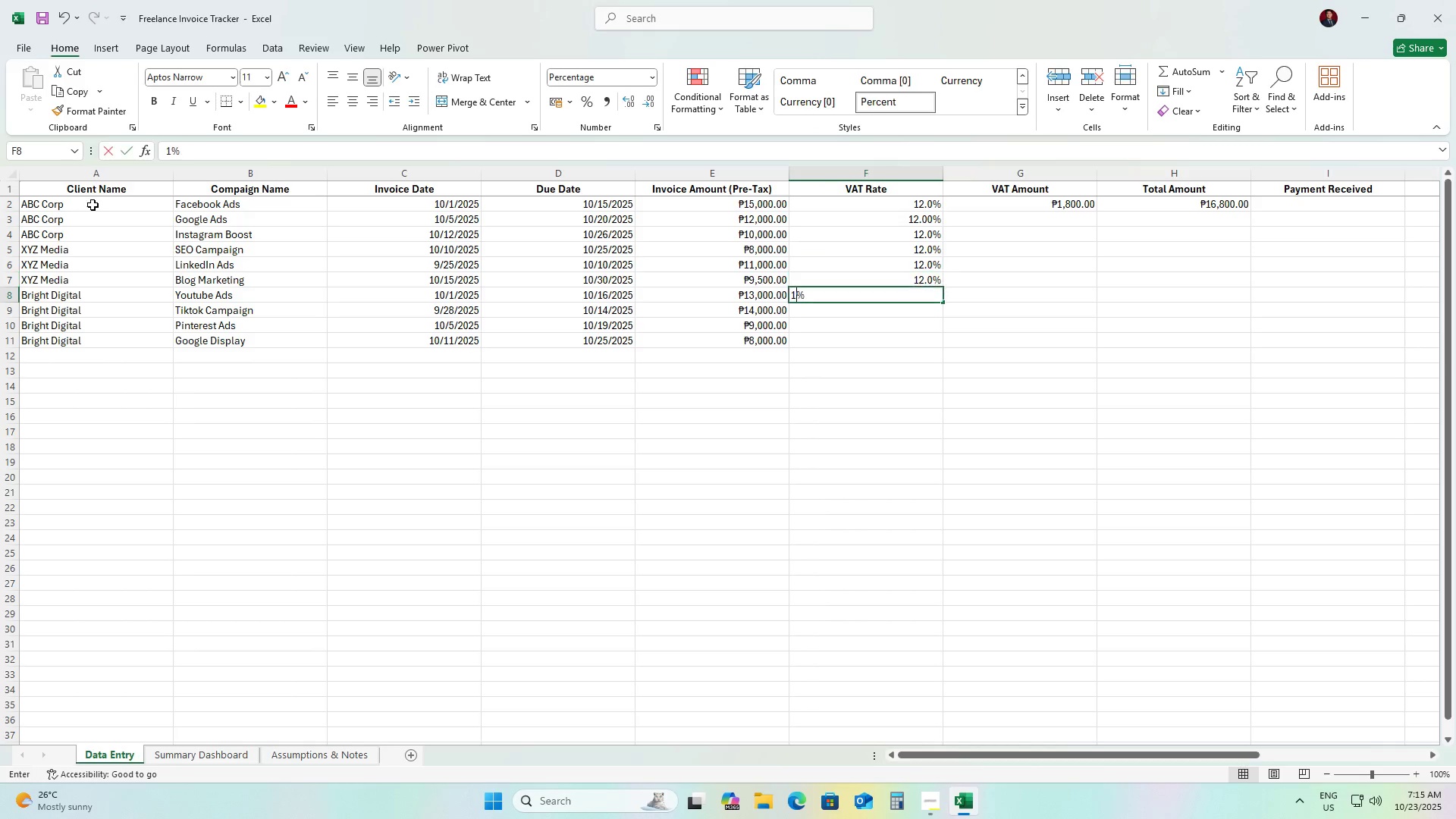 
key(Numpad2)
 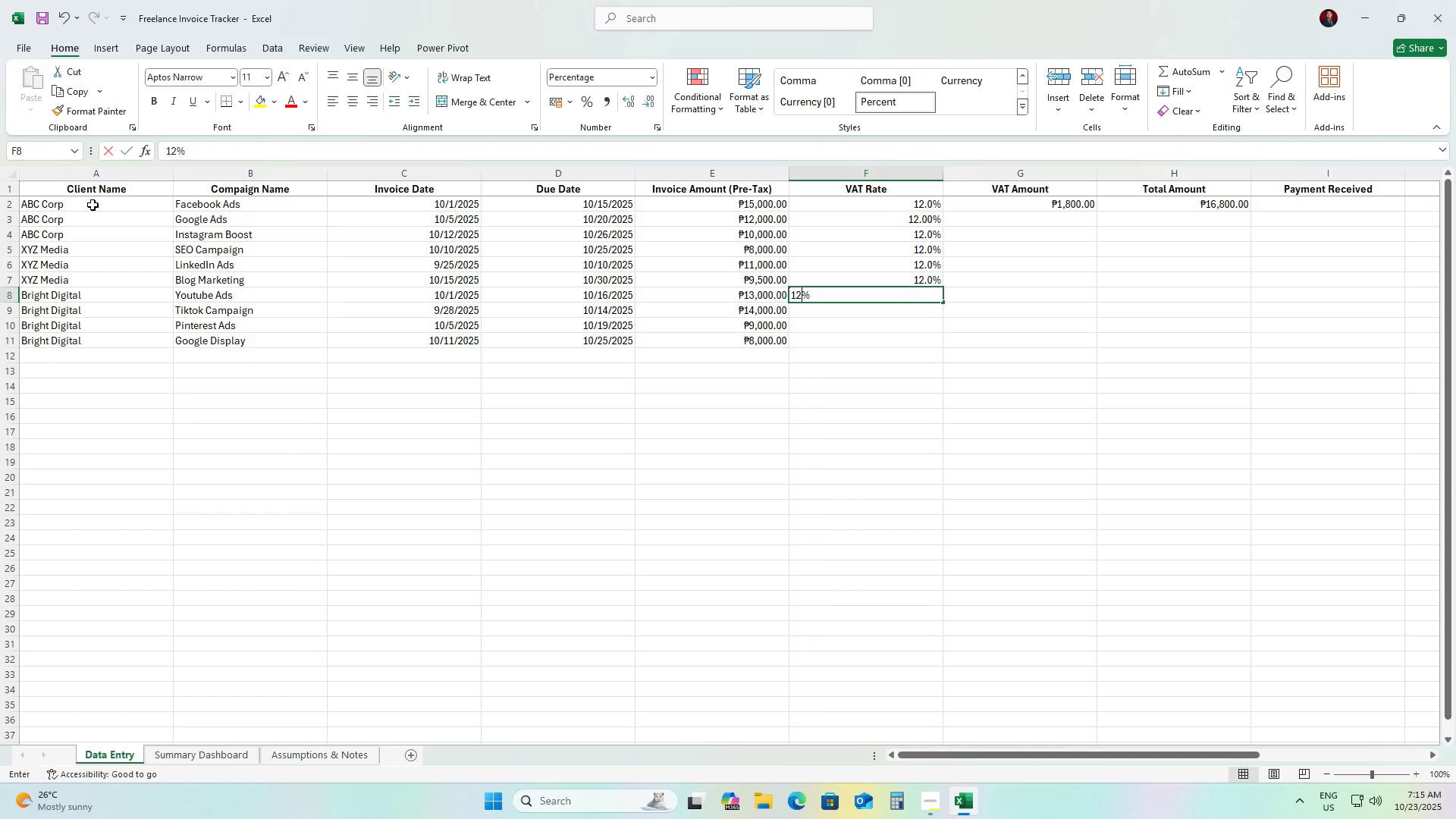 
key(ArrowDown)
 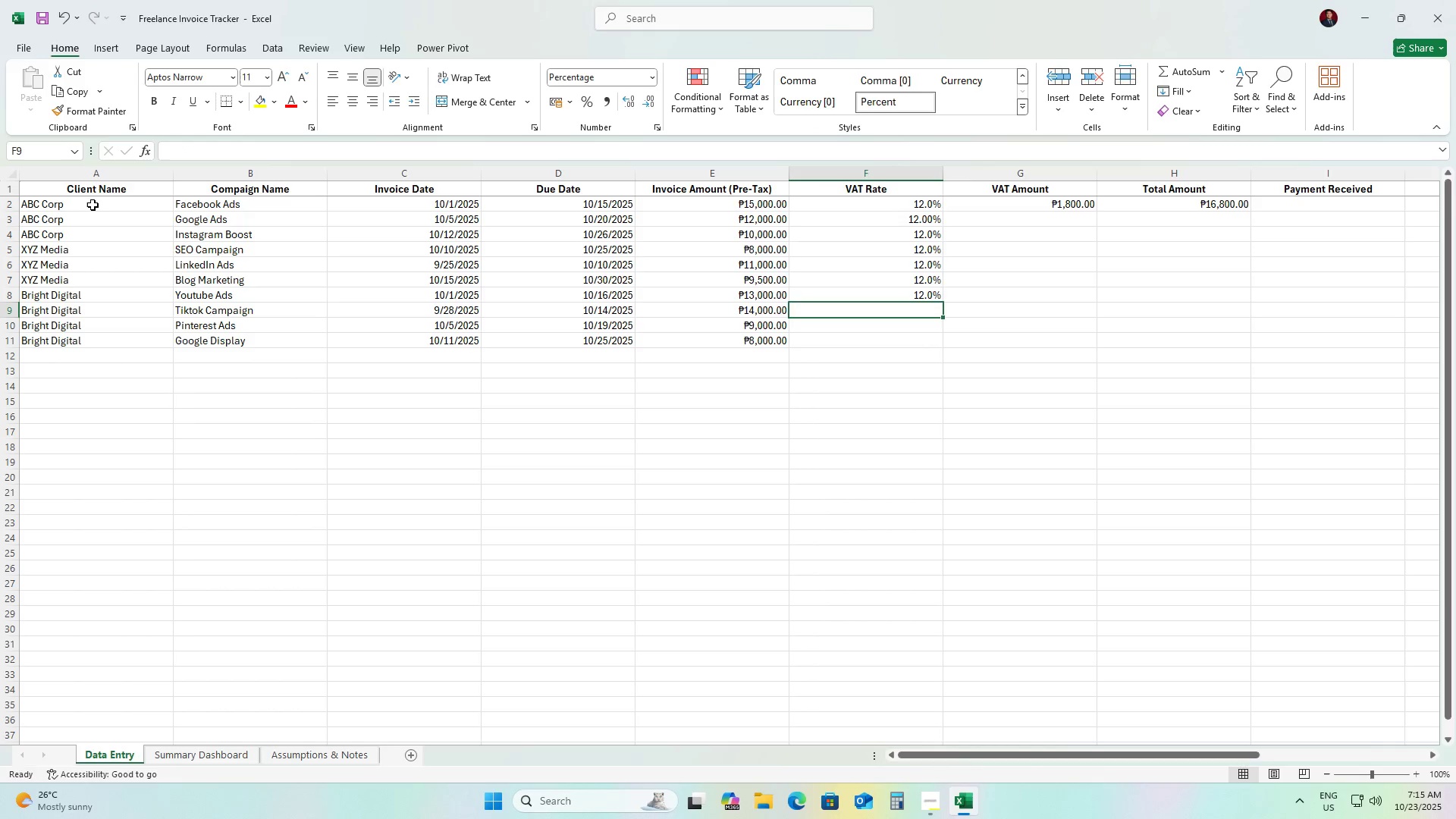 
key(Numpad1)
 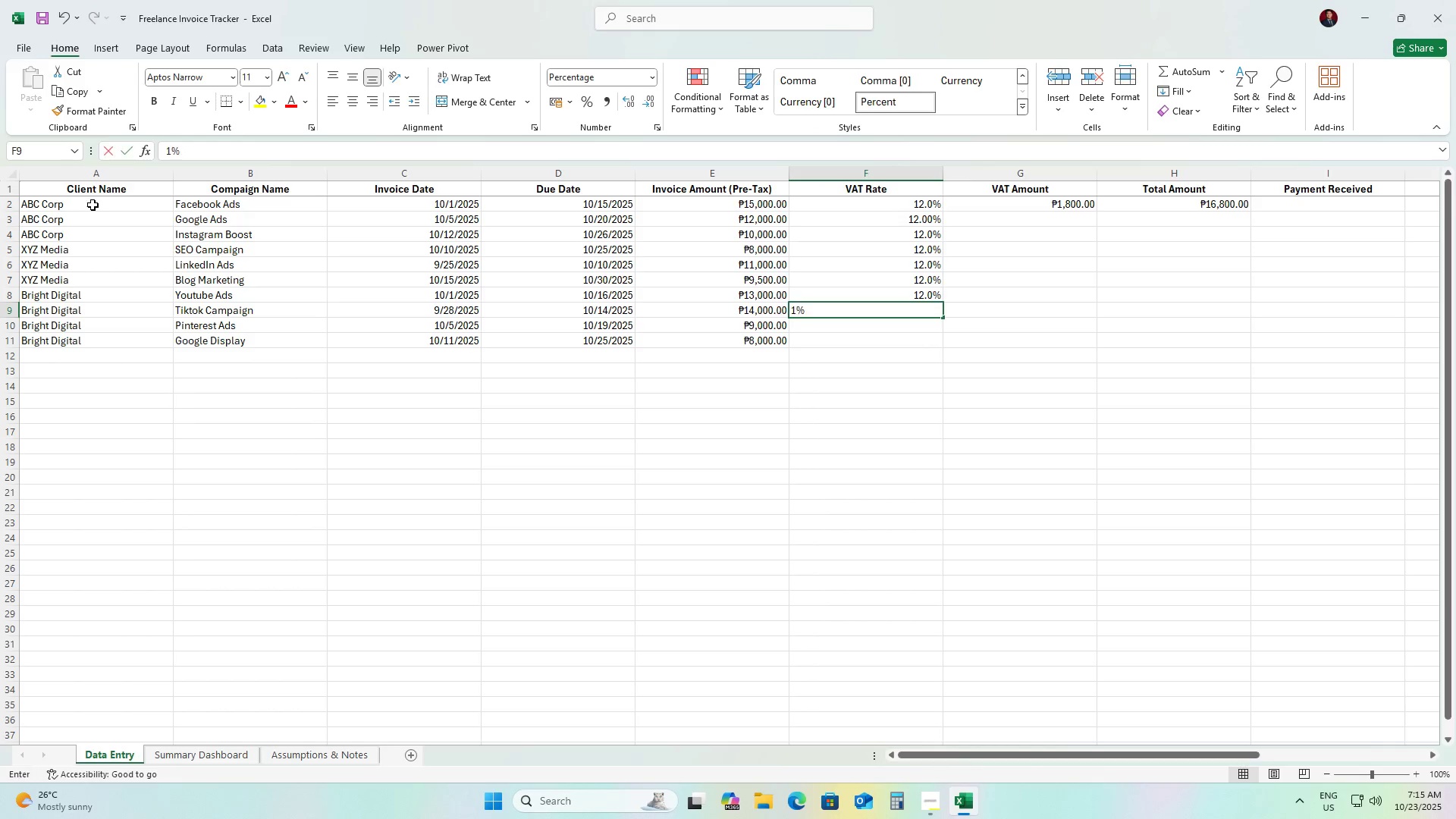 
key(Numpad2)
 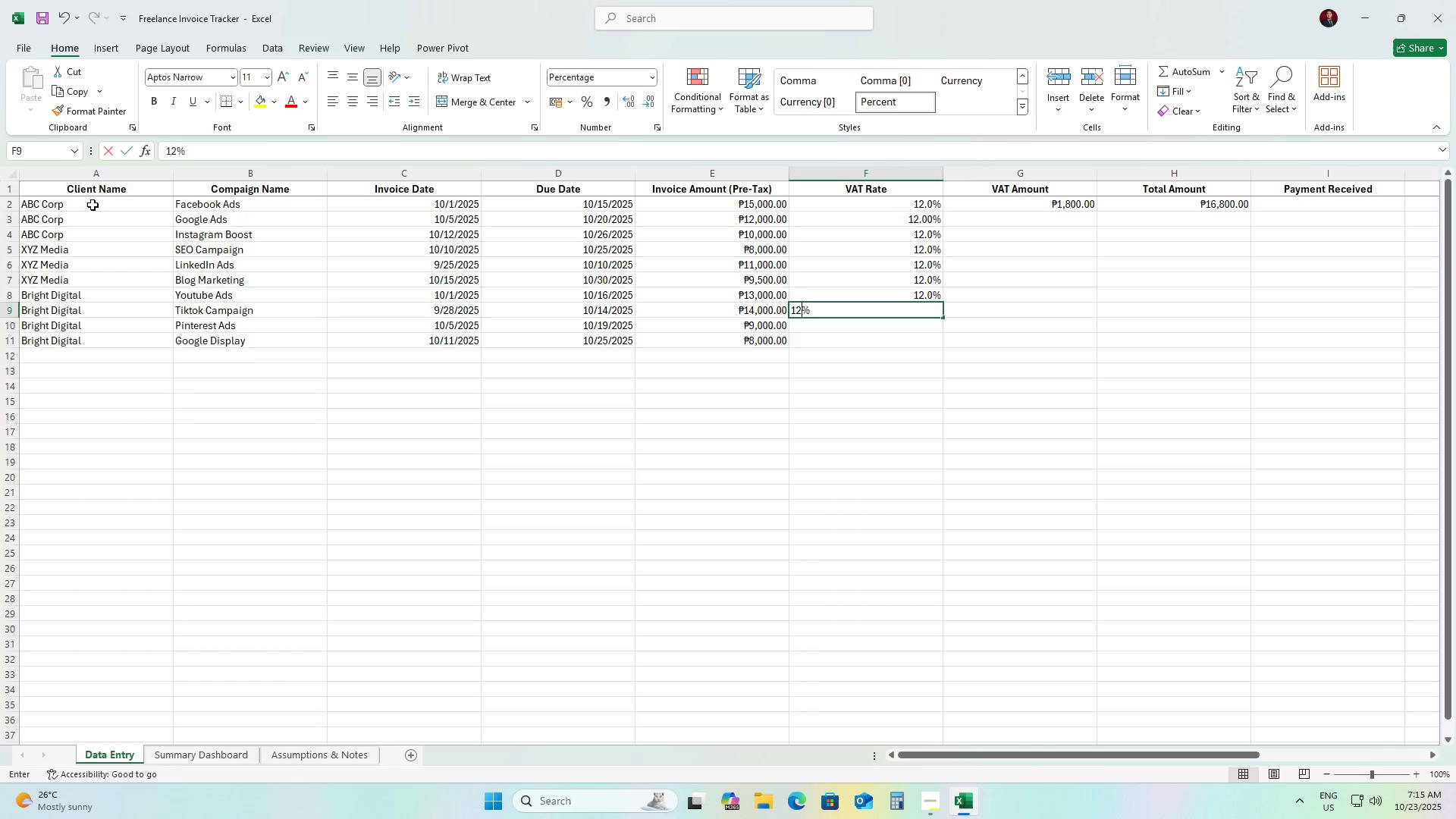 
key(ArrowDown)
 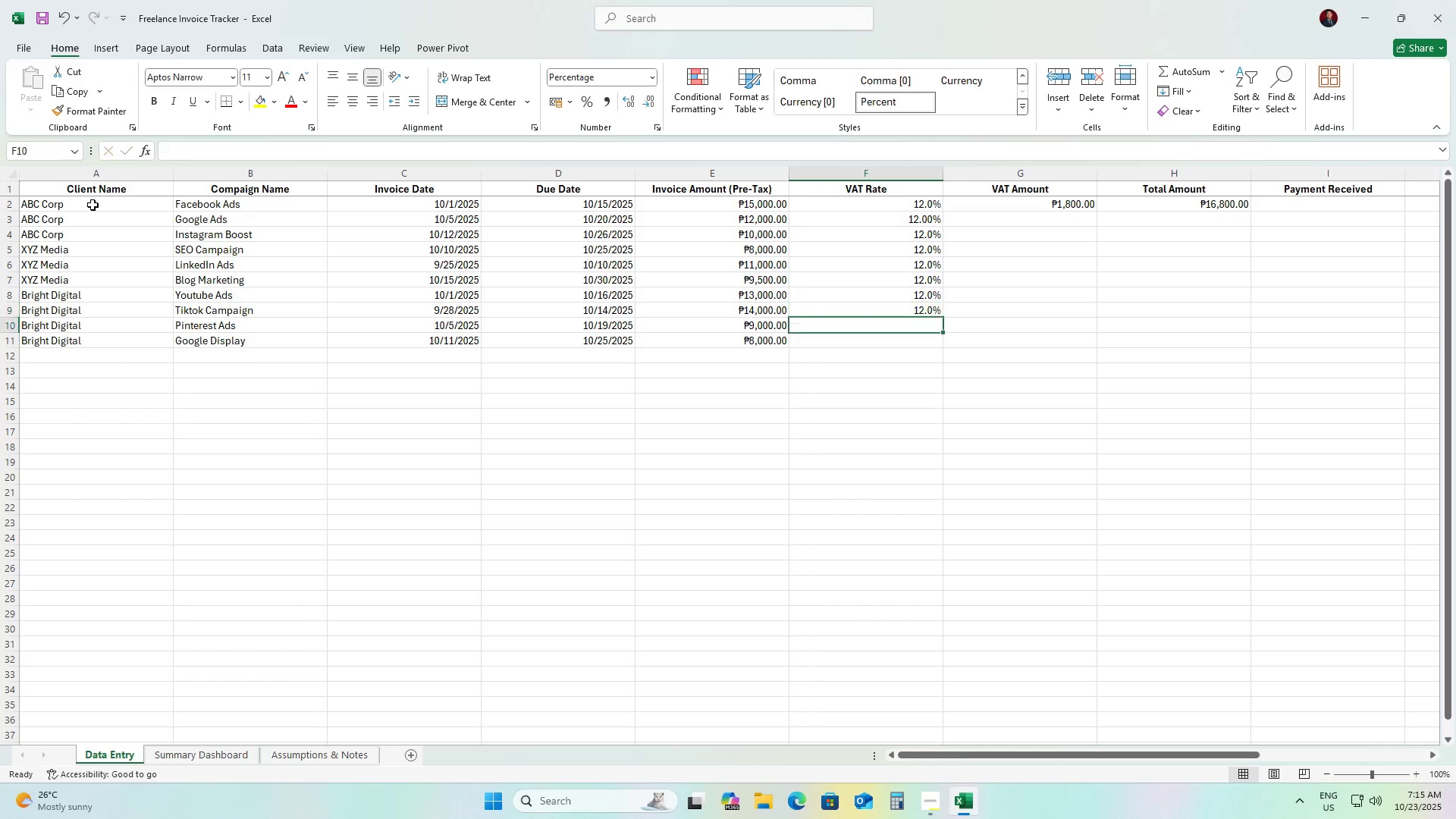 
key(Numpad1)
 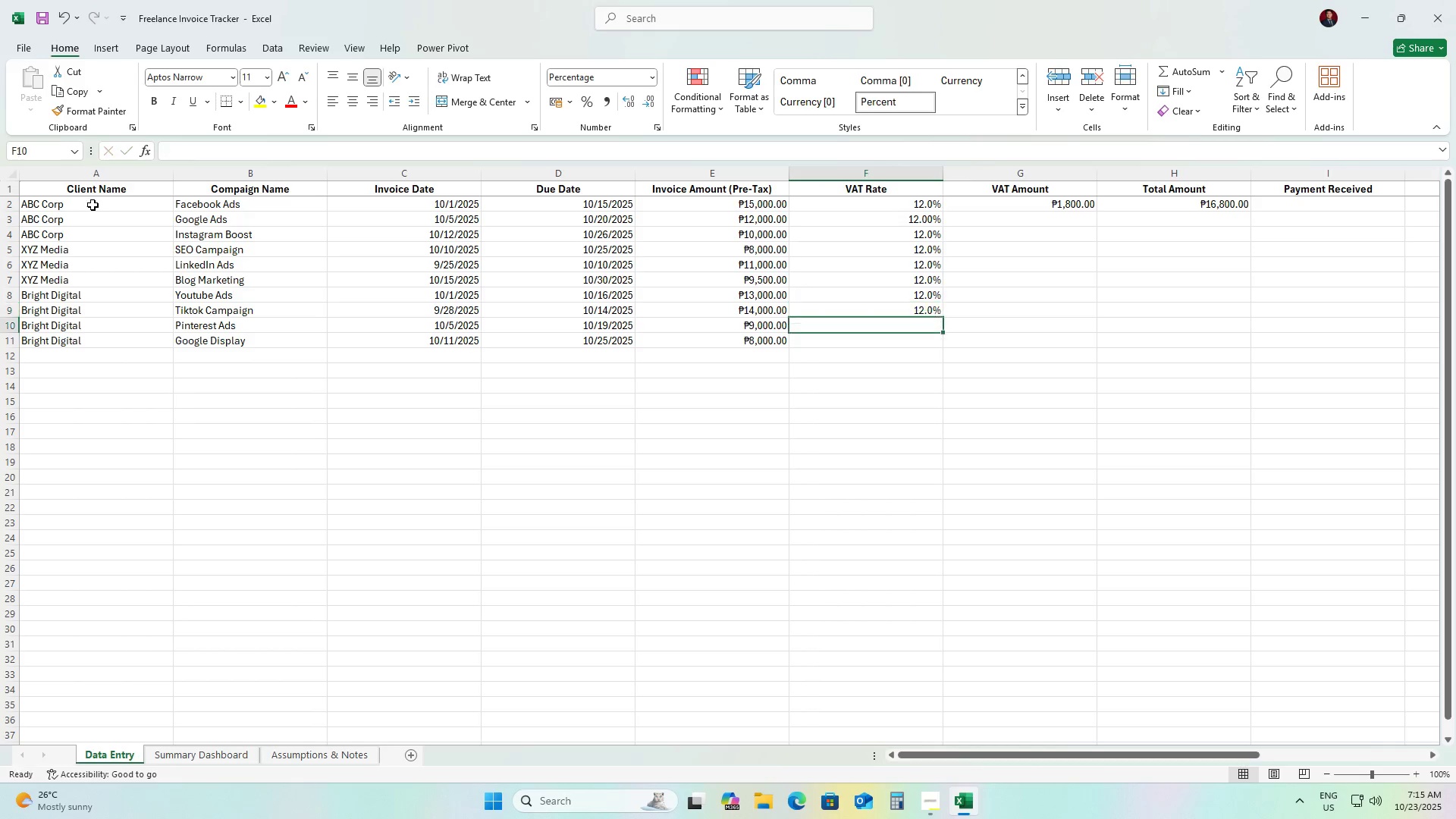 
key(Numpad2)
 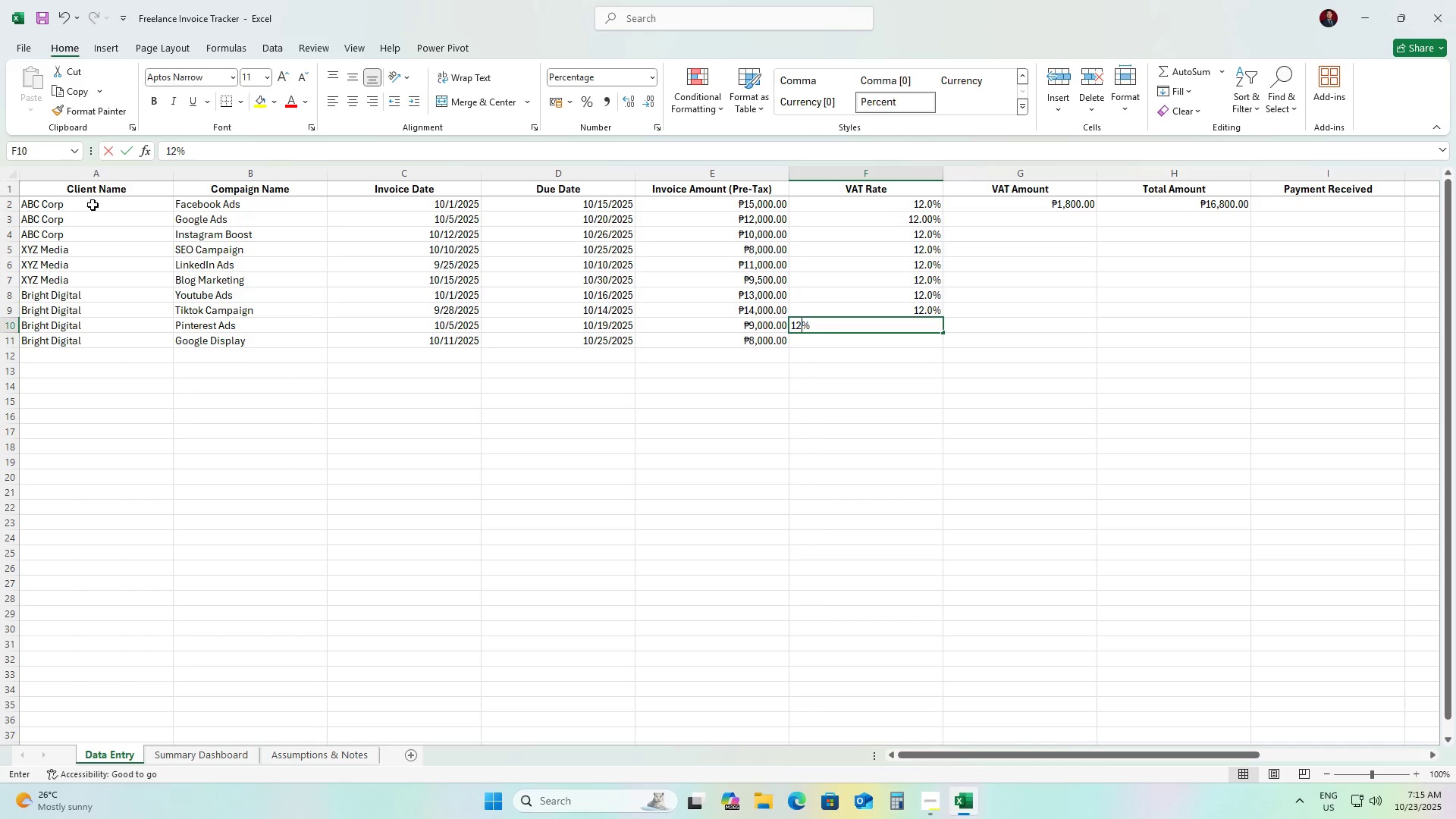 
key(ArrowDown)
 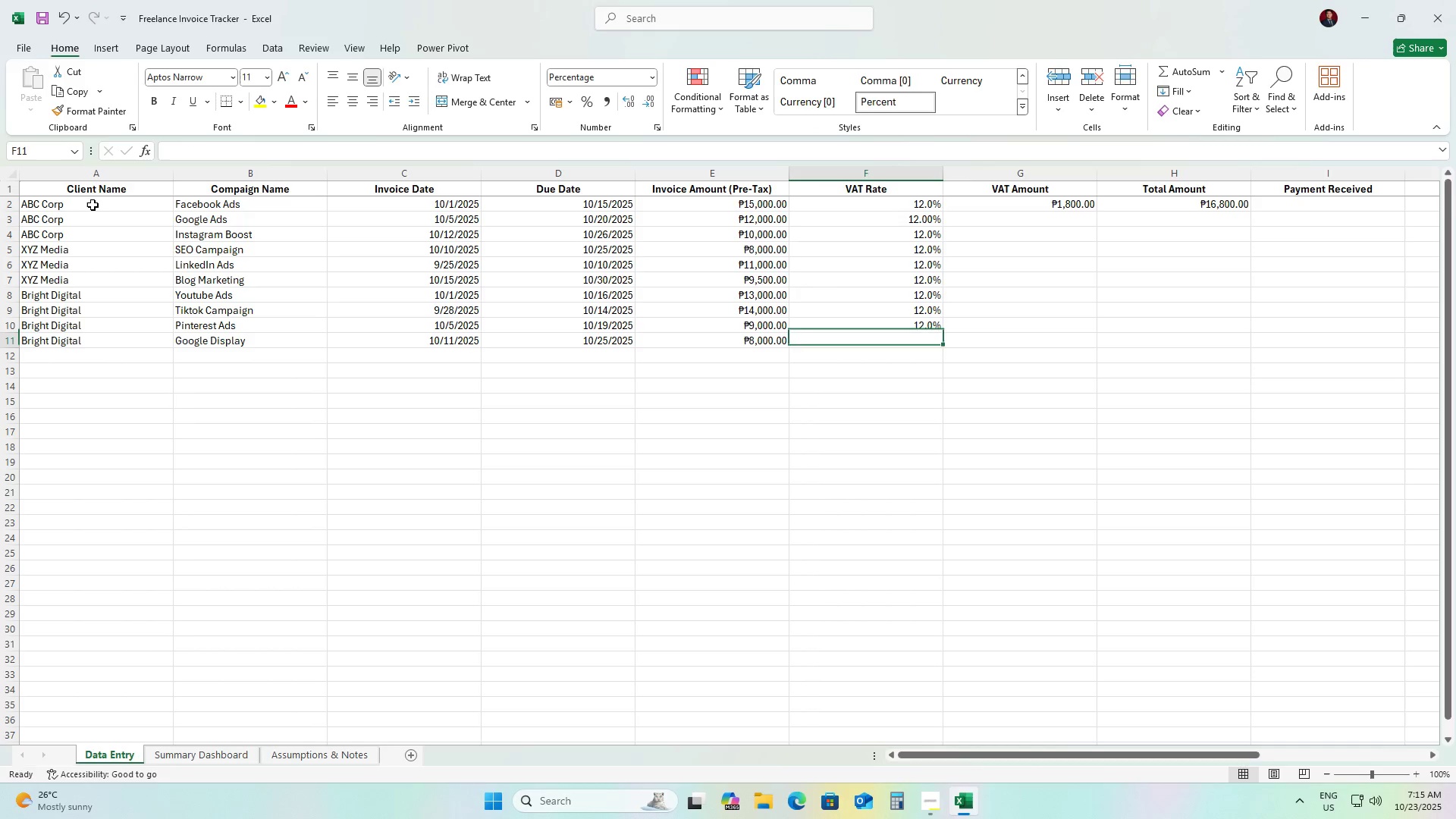 
key(Numpad1)
 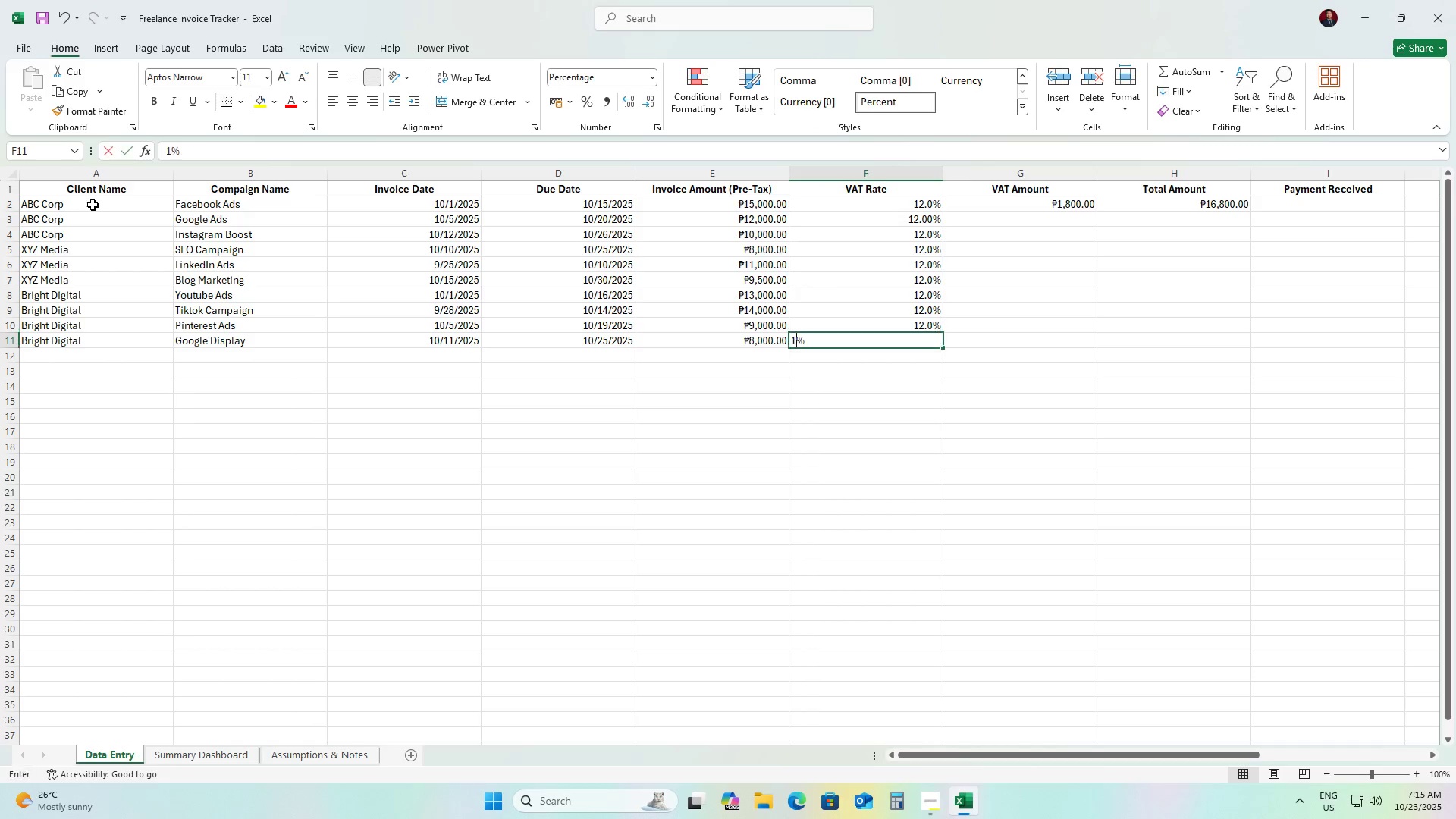 
key(Numpad2)
 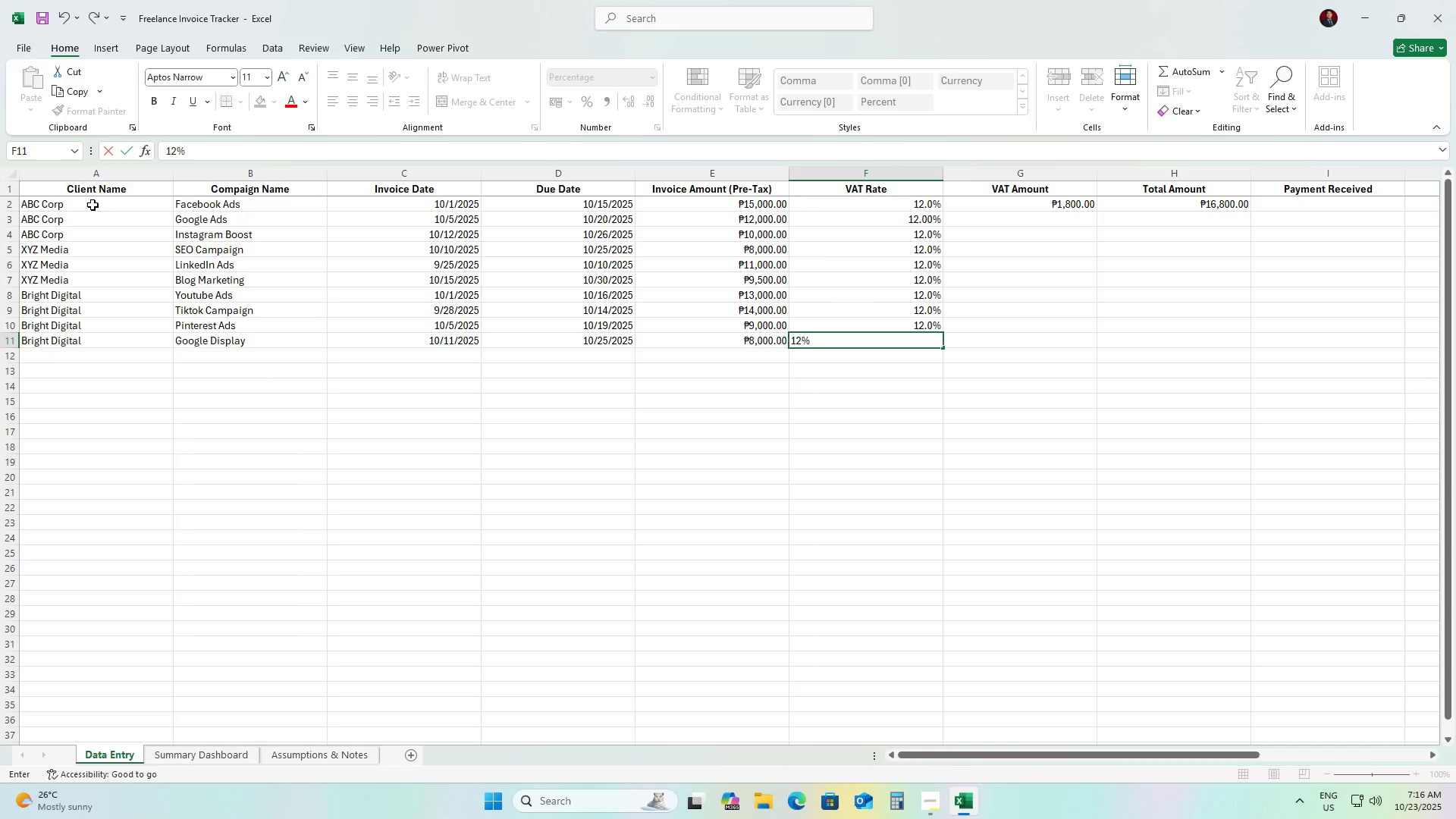 
key(ArrowDown)
 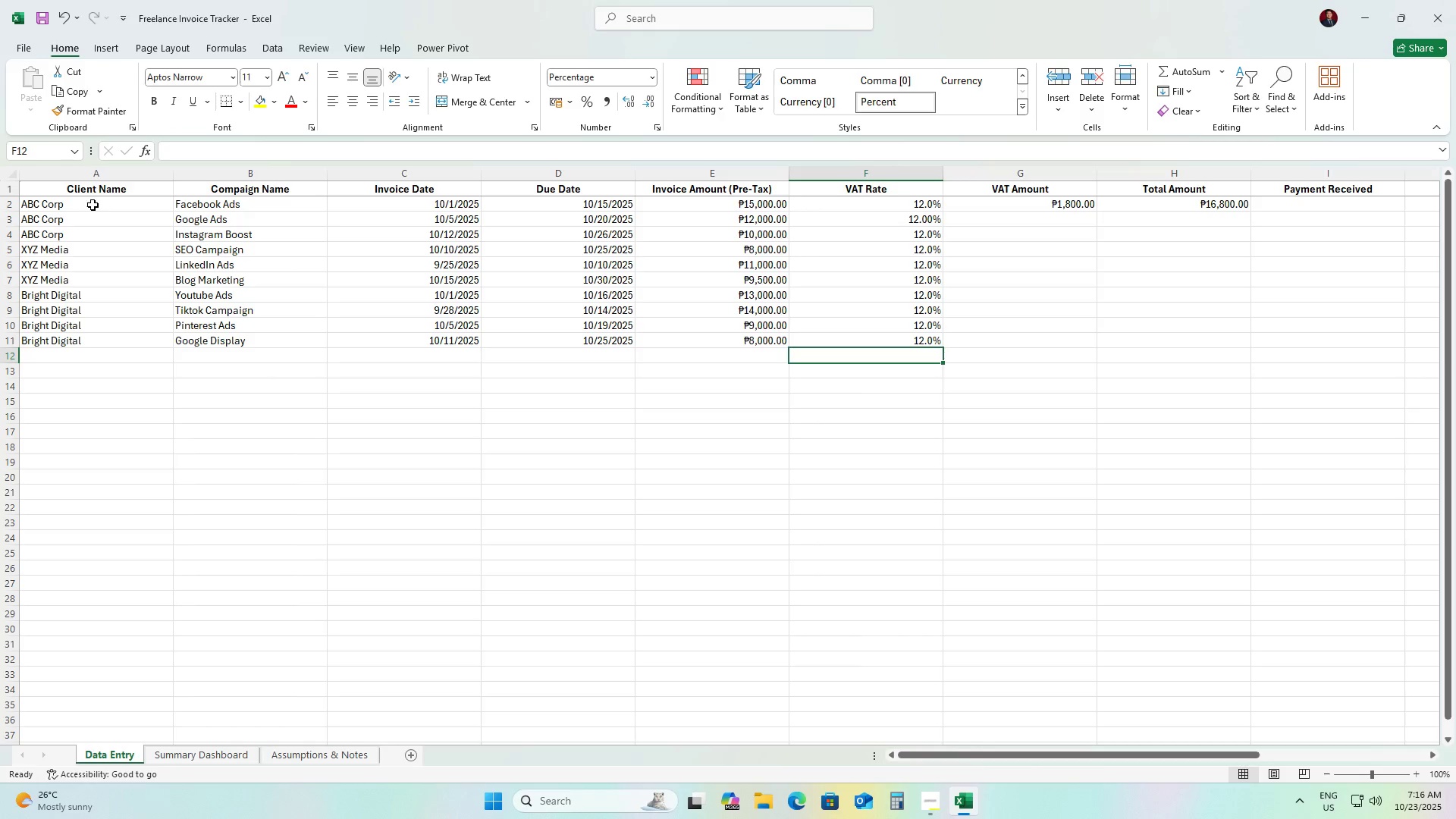 
key(ArrowUp)
 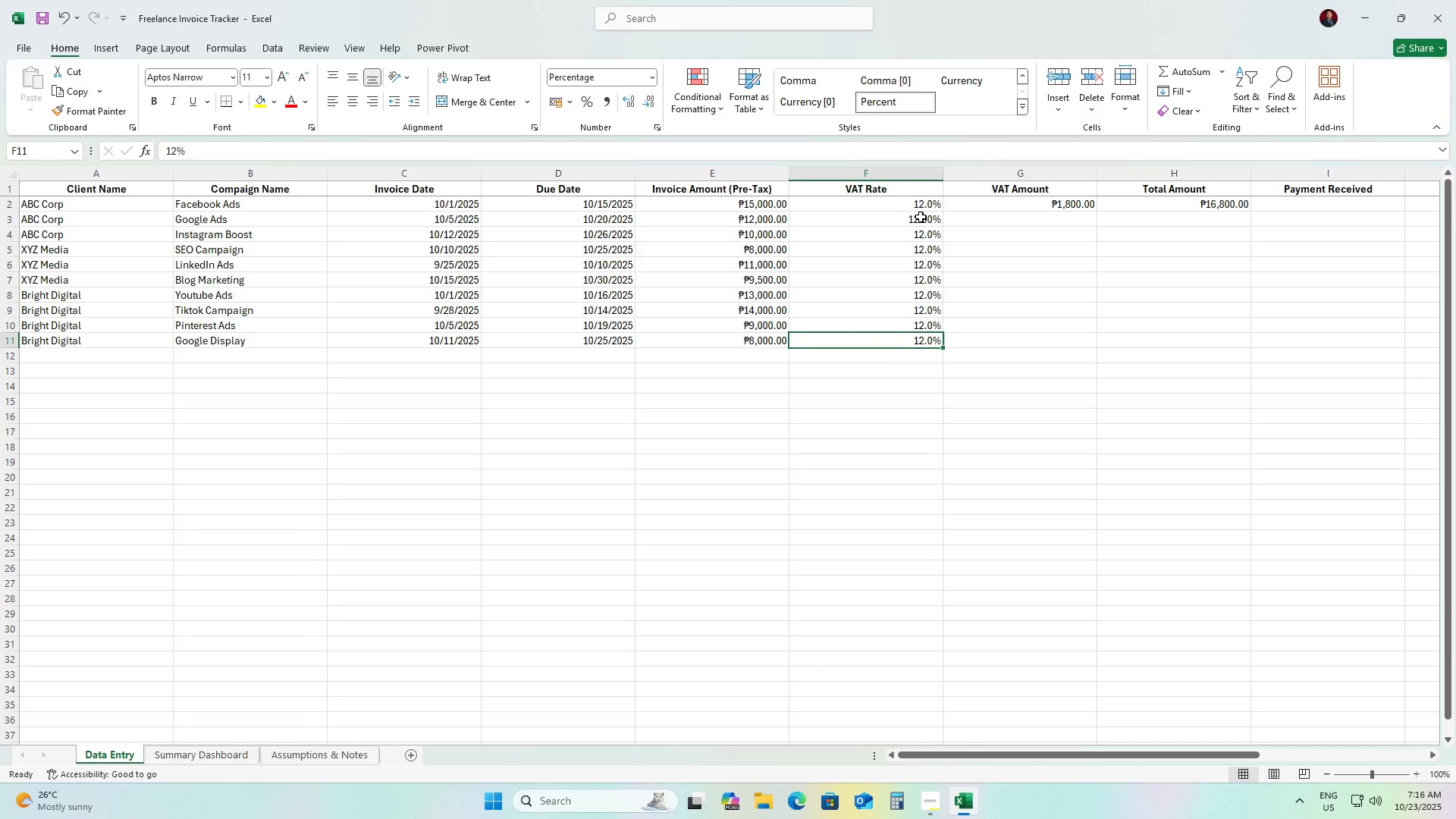 
left_click([882, 202])
 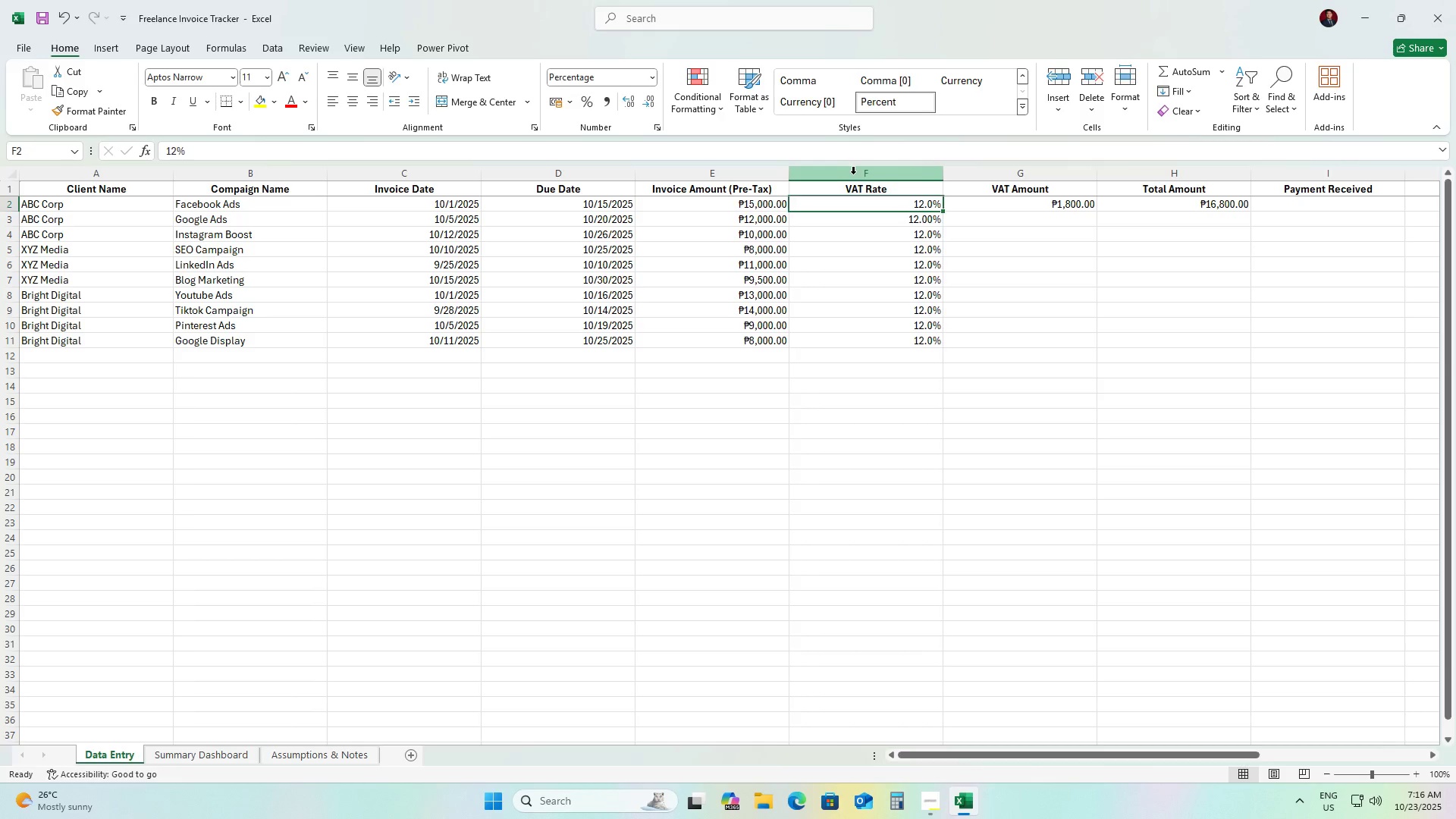 
left_click([853, 174])
 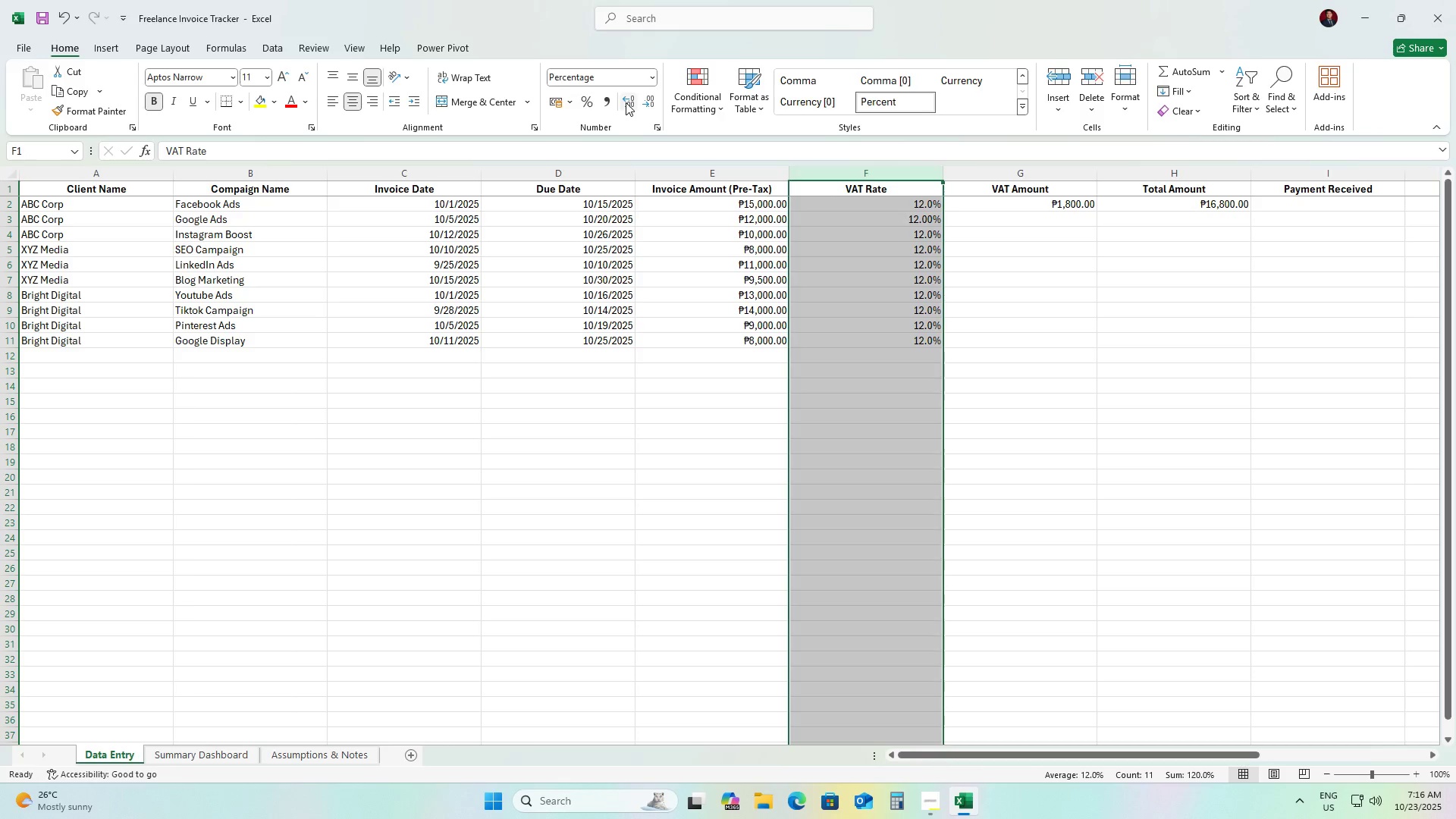 
left_click([626, 102])
 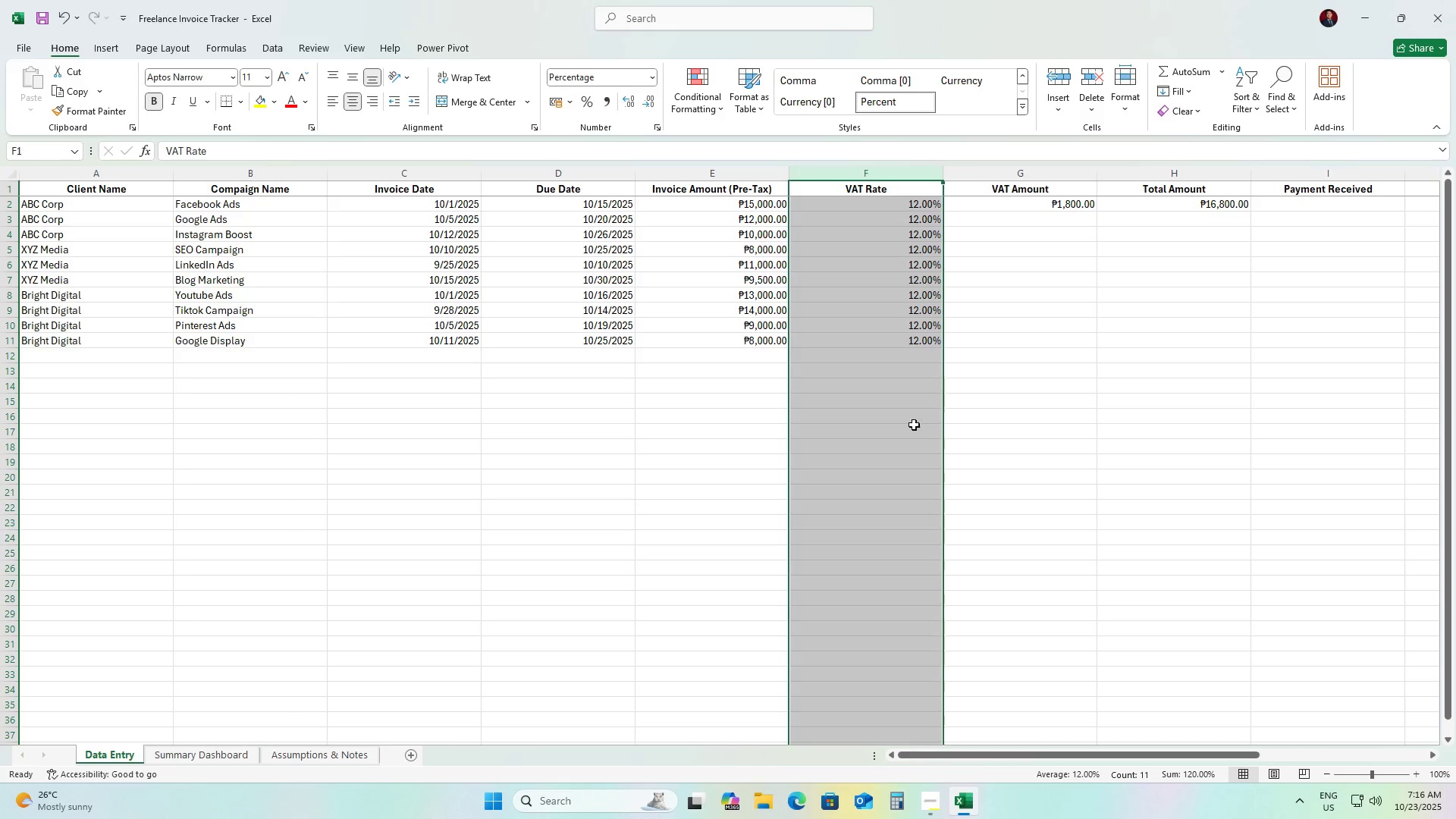 
left_click_drag(start_coordinate=[1024, 410], to_coordinate=[1023, 415])
 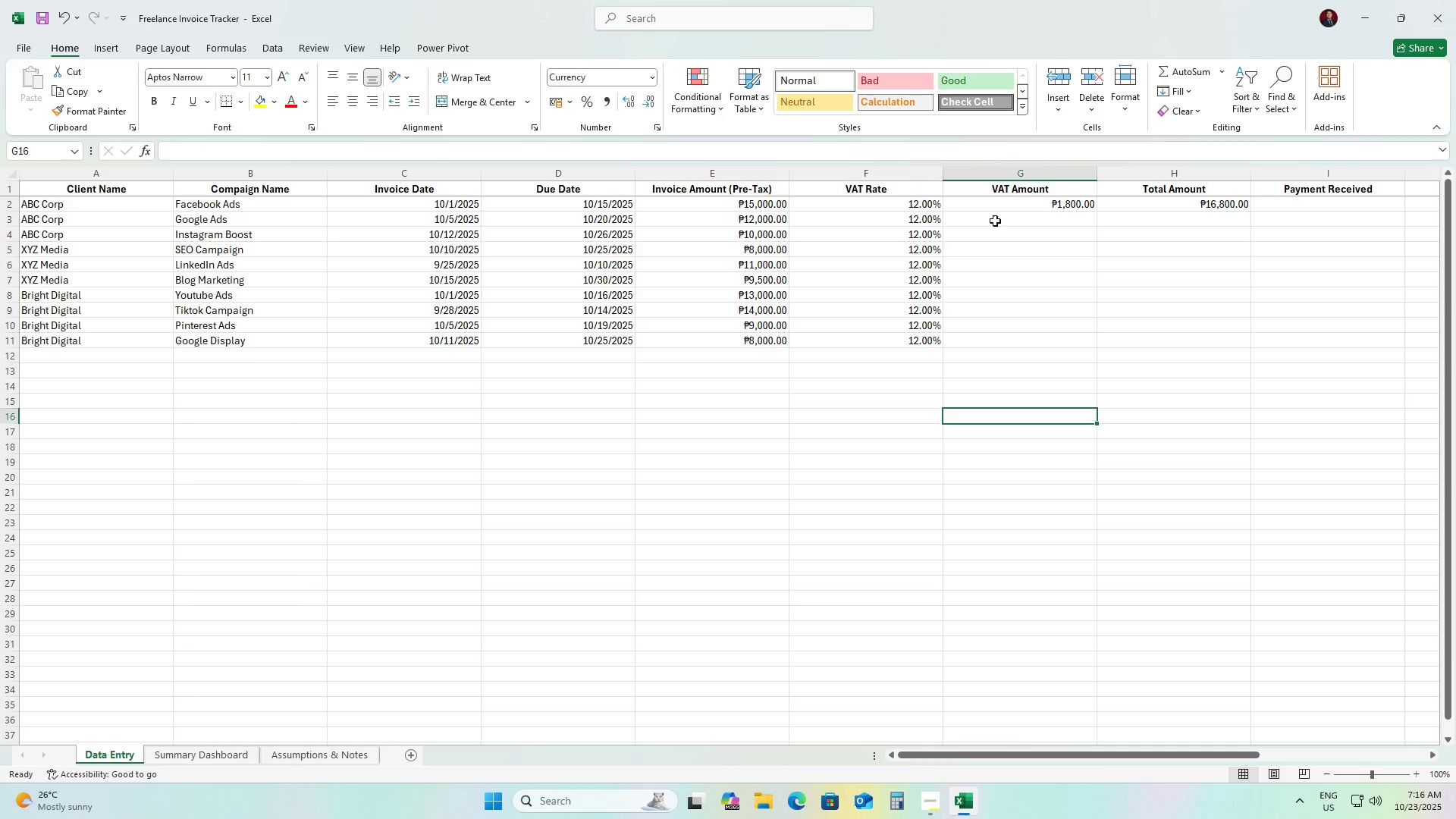 
left_click([989, 207])
 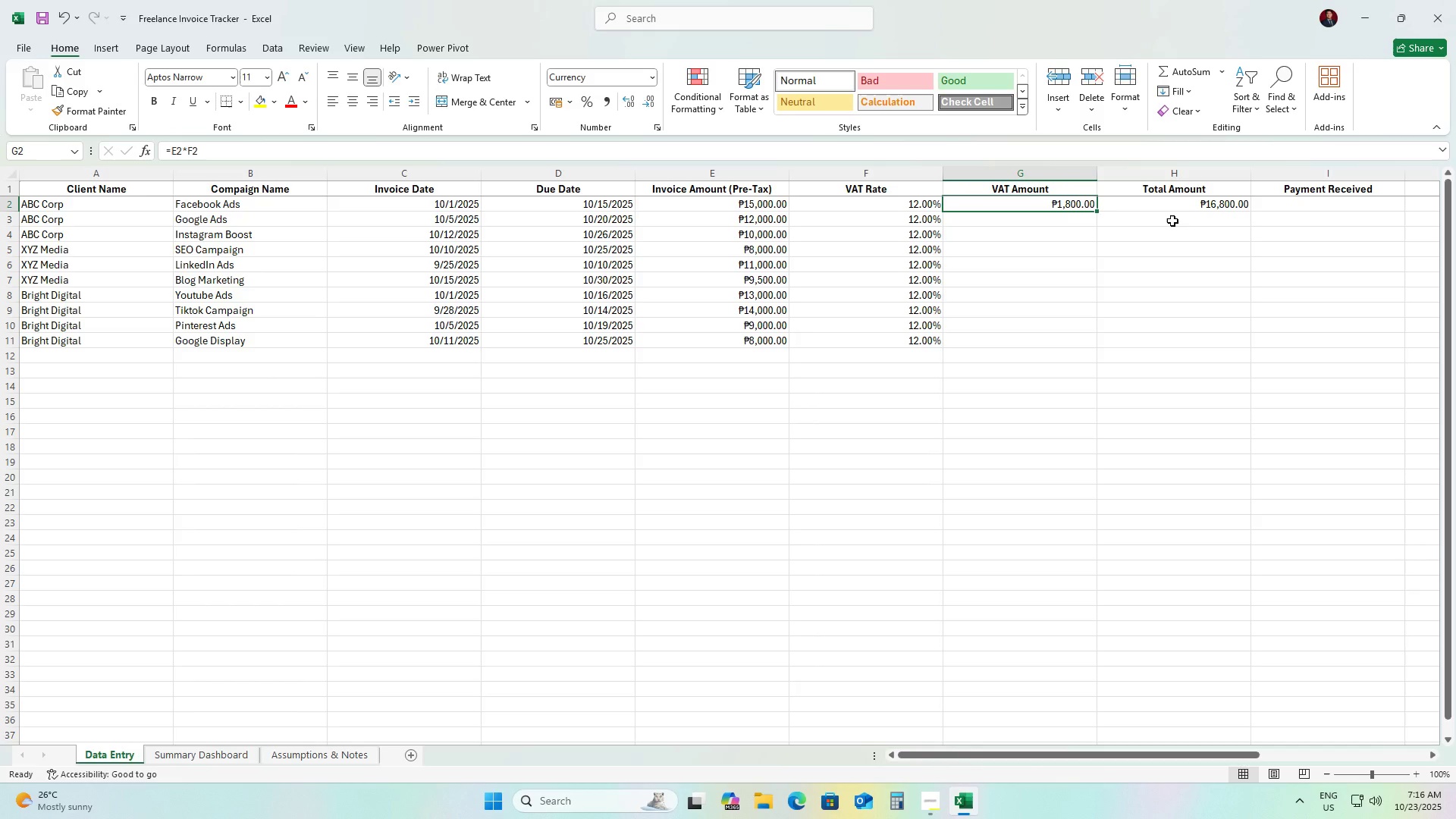 
left_click([1281, 205])
 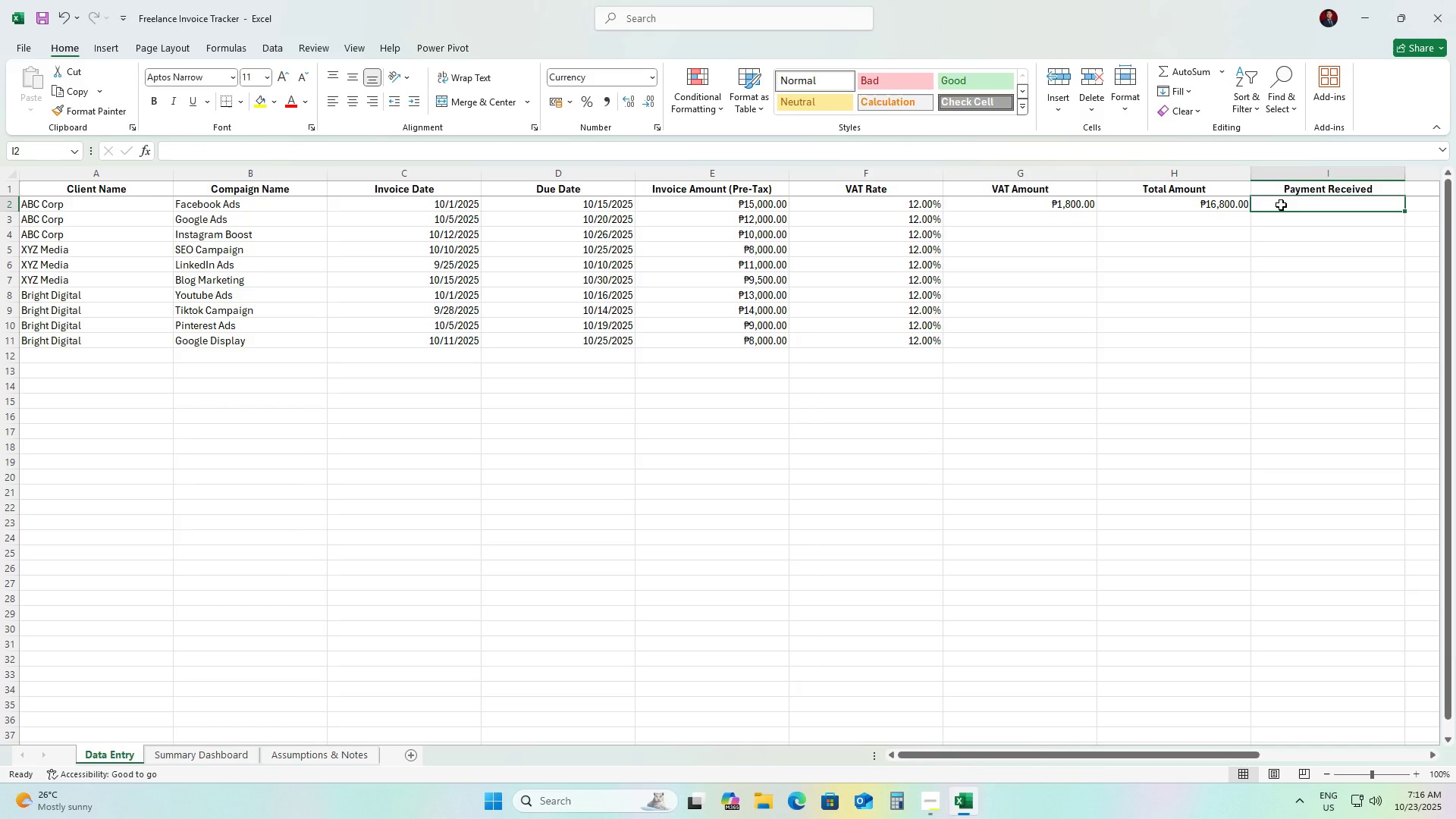 
wait(5.11)
 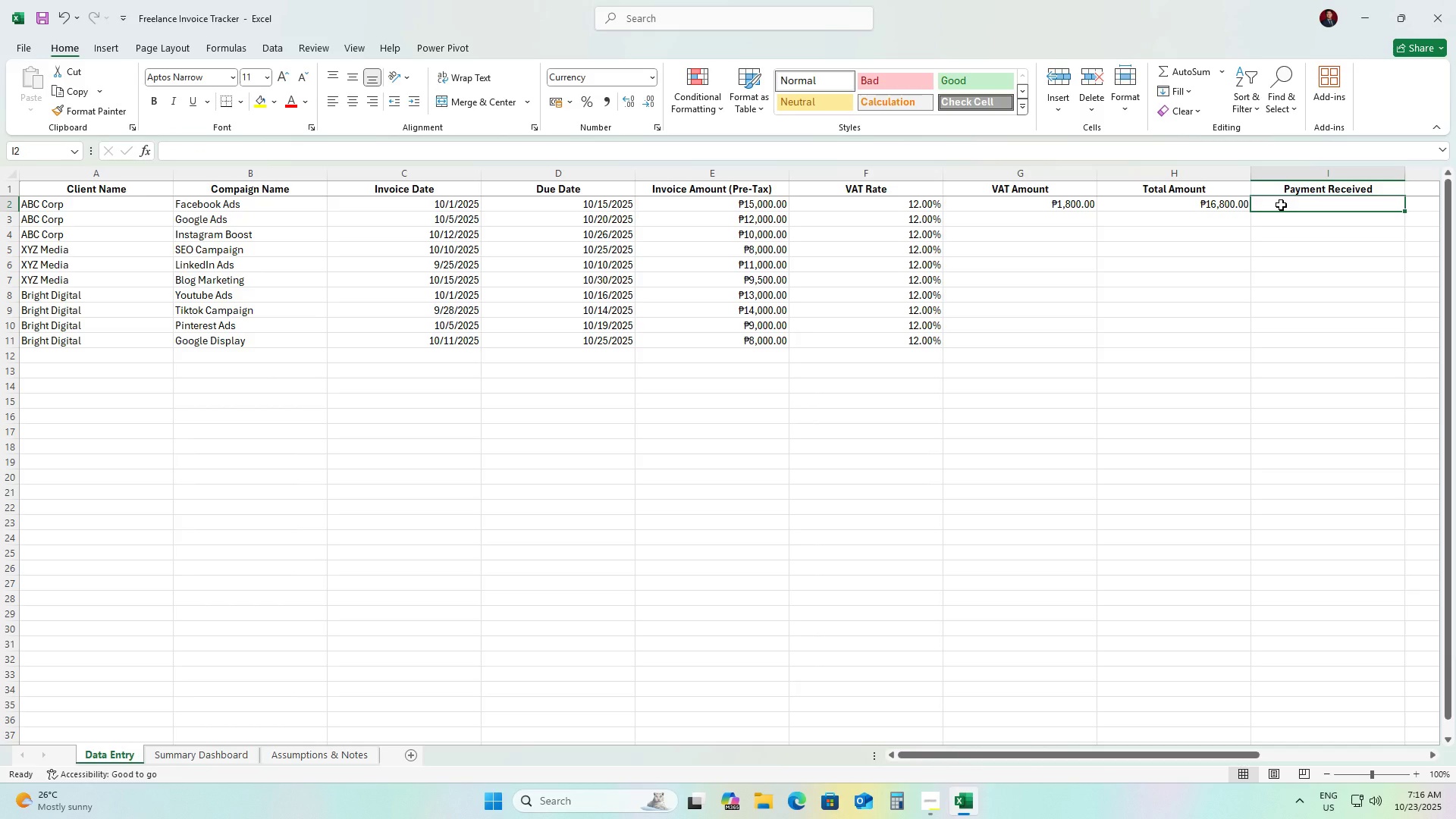 
key(Numpad1)
 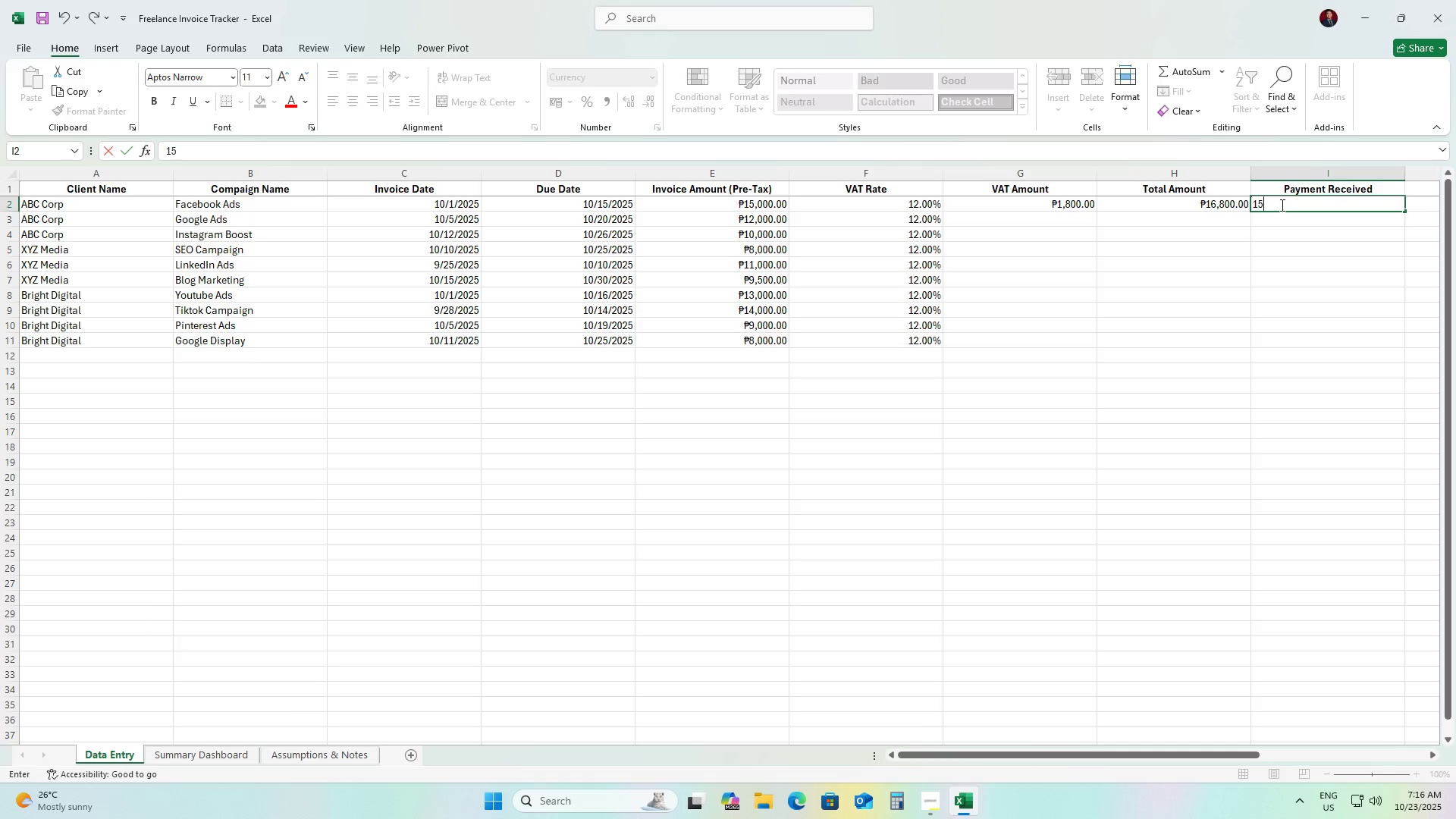 
key(Numpad5)
 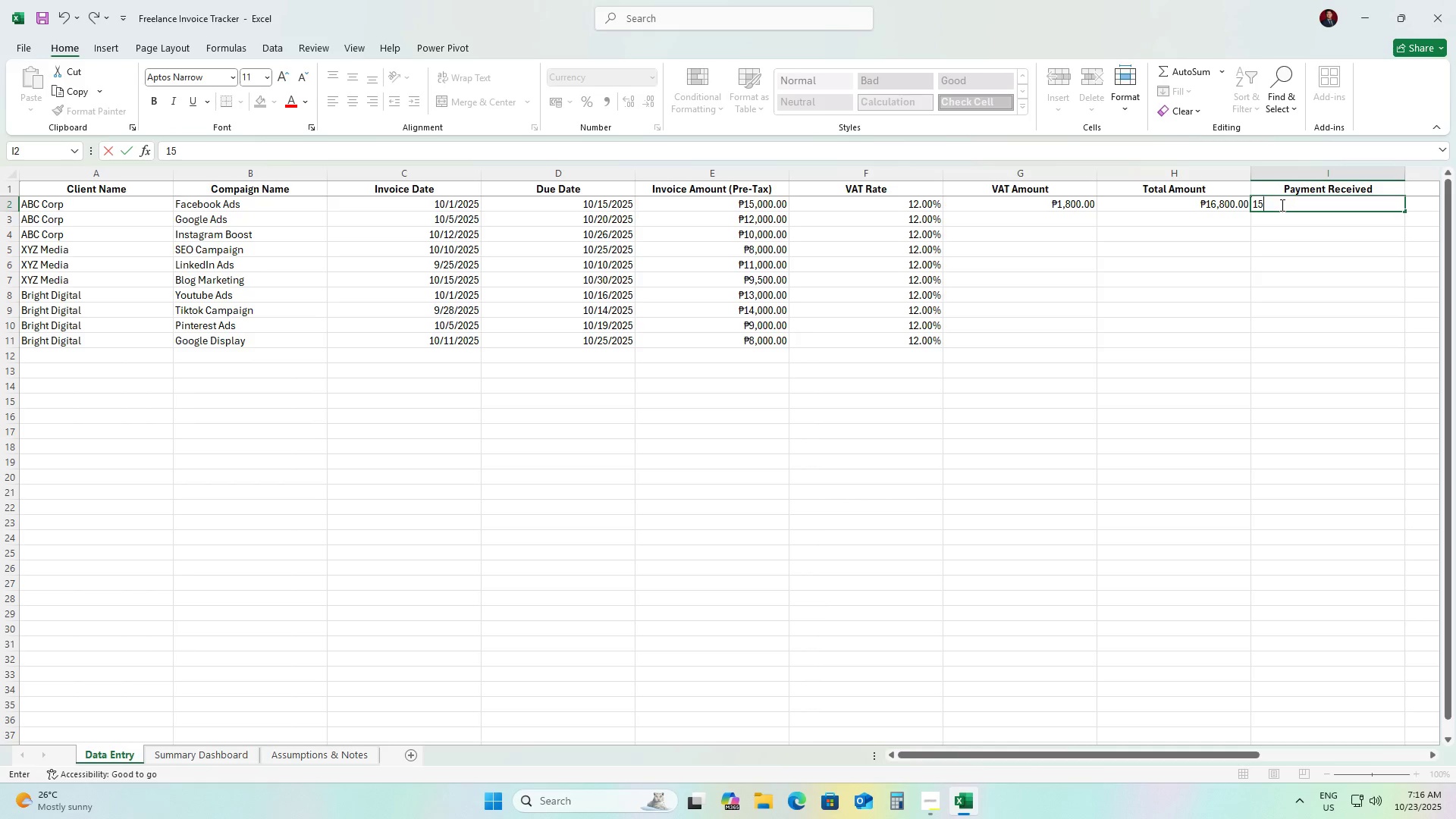 
key(Numpad0)
 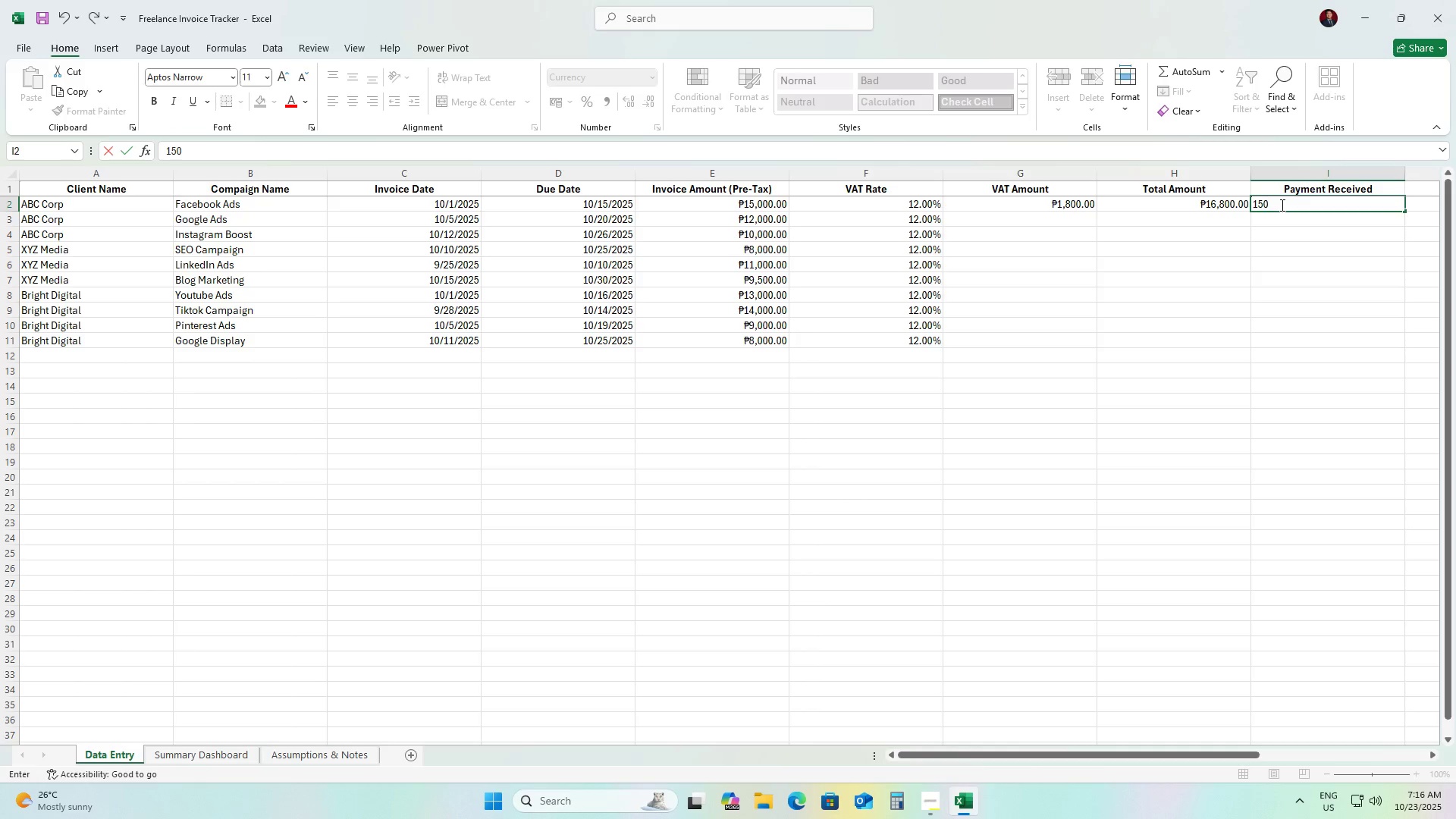 
key(Numpad0)
 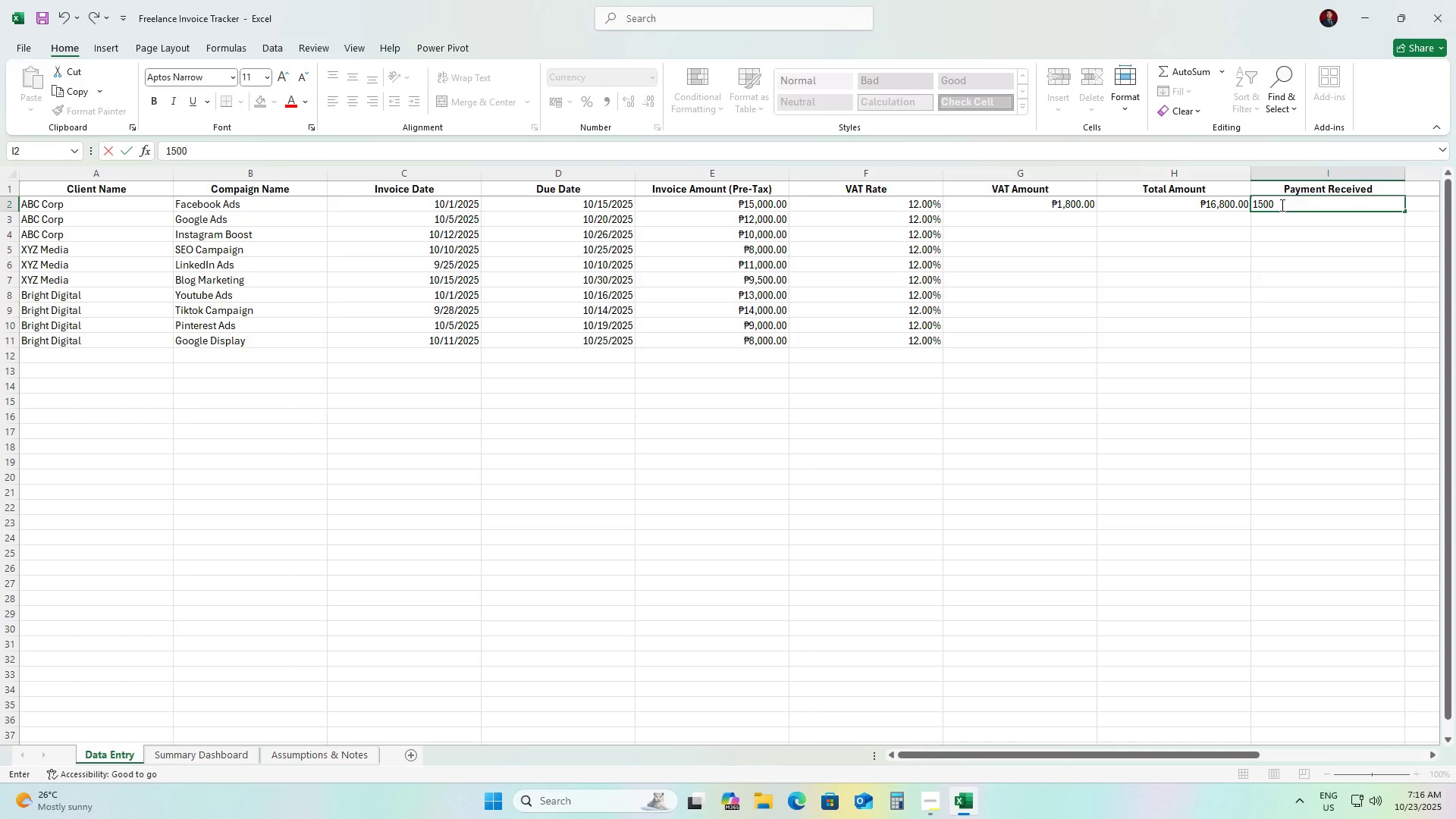 
key(Numpad0)
 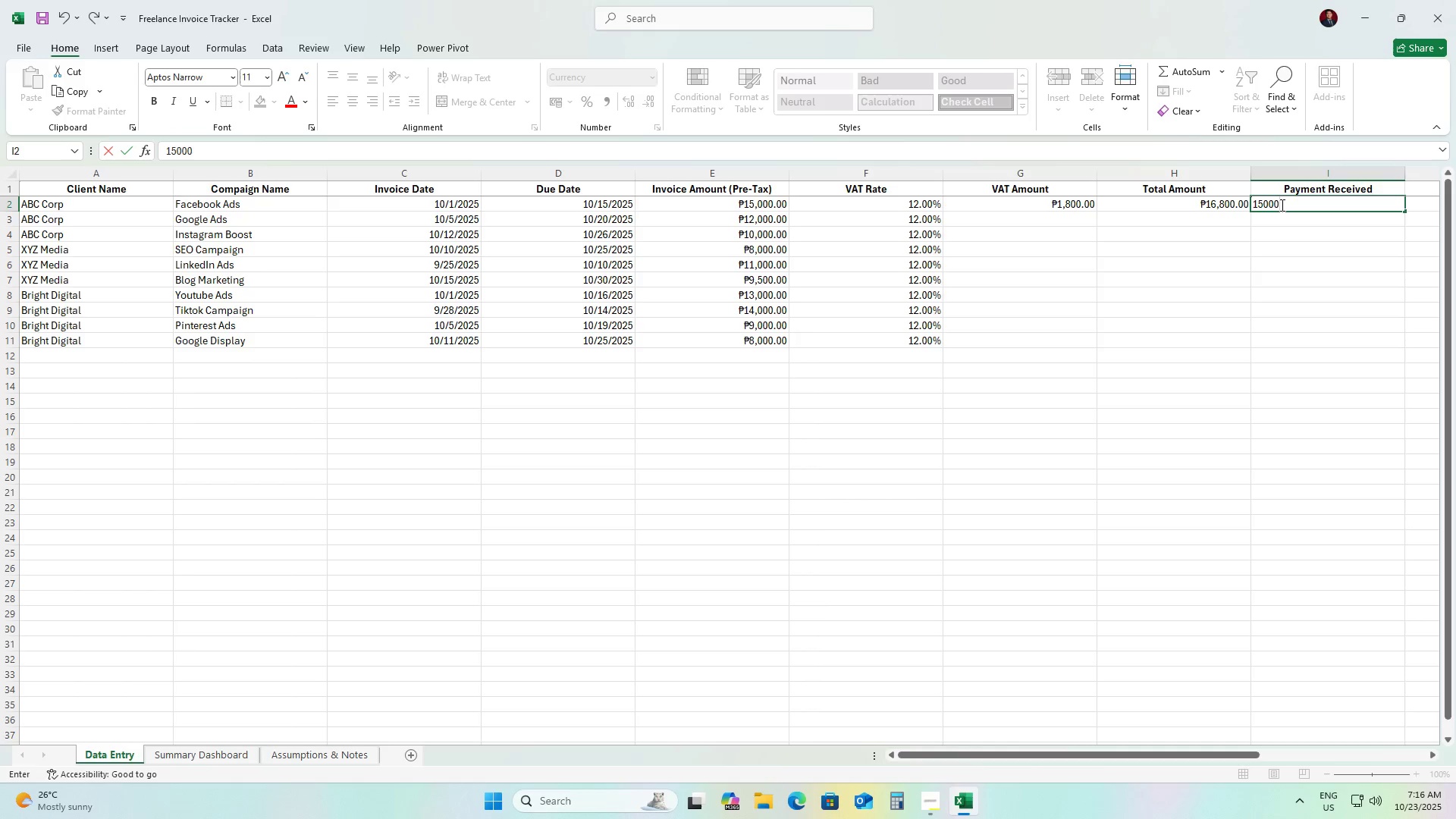 
key(ArrowDown)
 